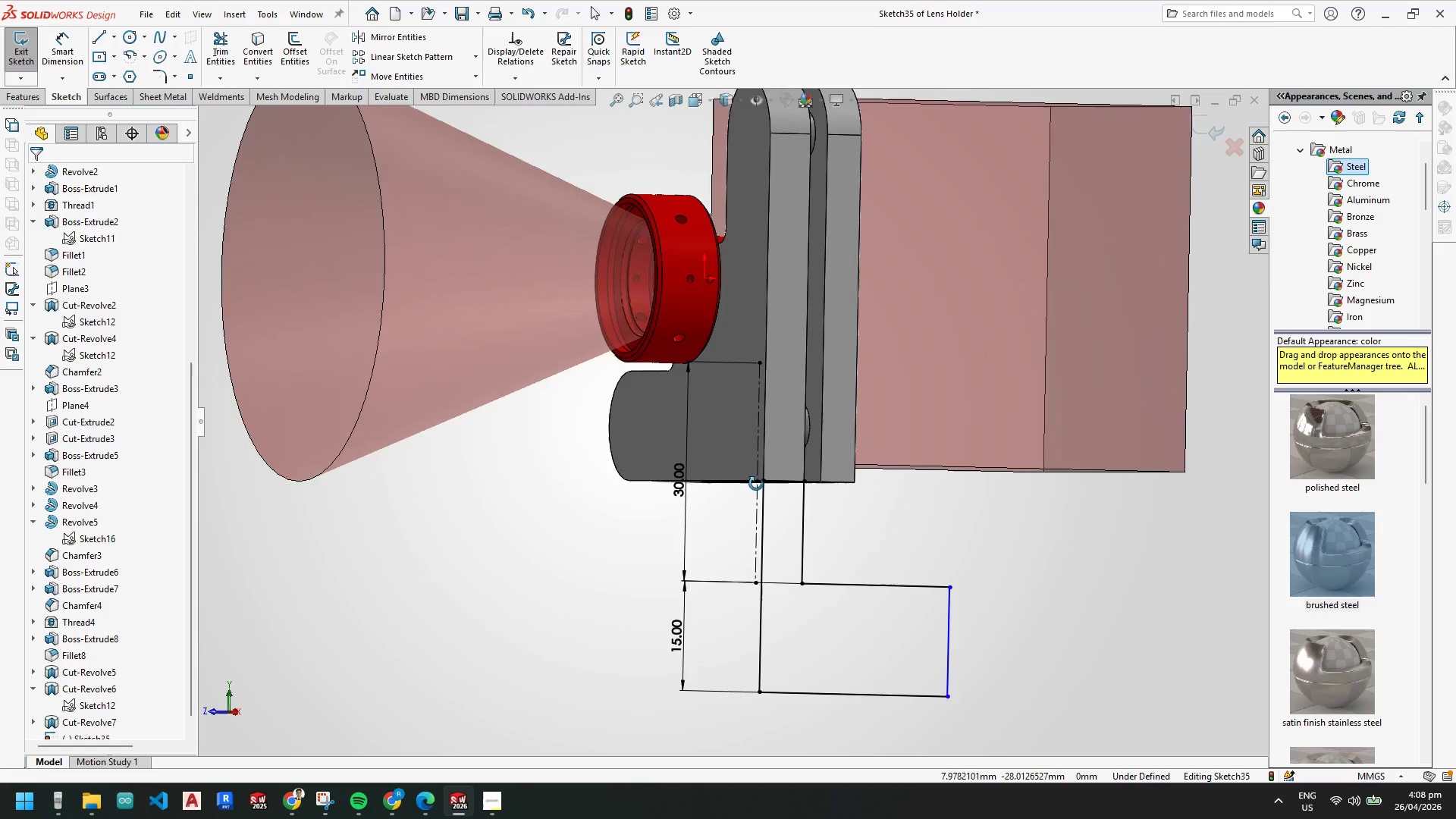 
scroll: coordinate [728, 488], scroll_direction: down, amount: 1.0
 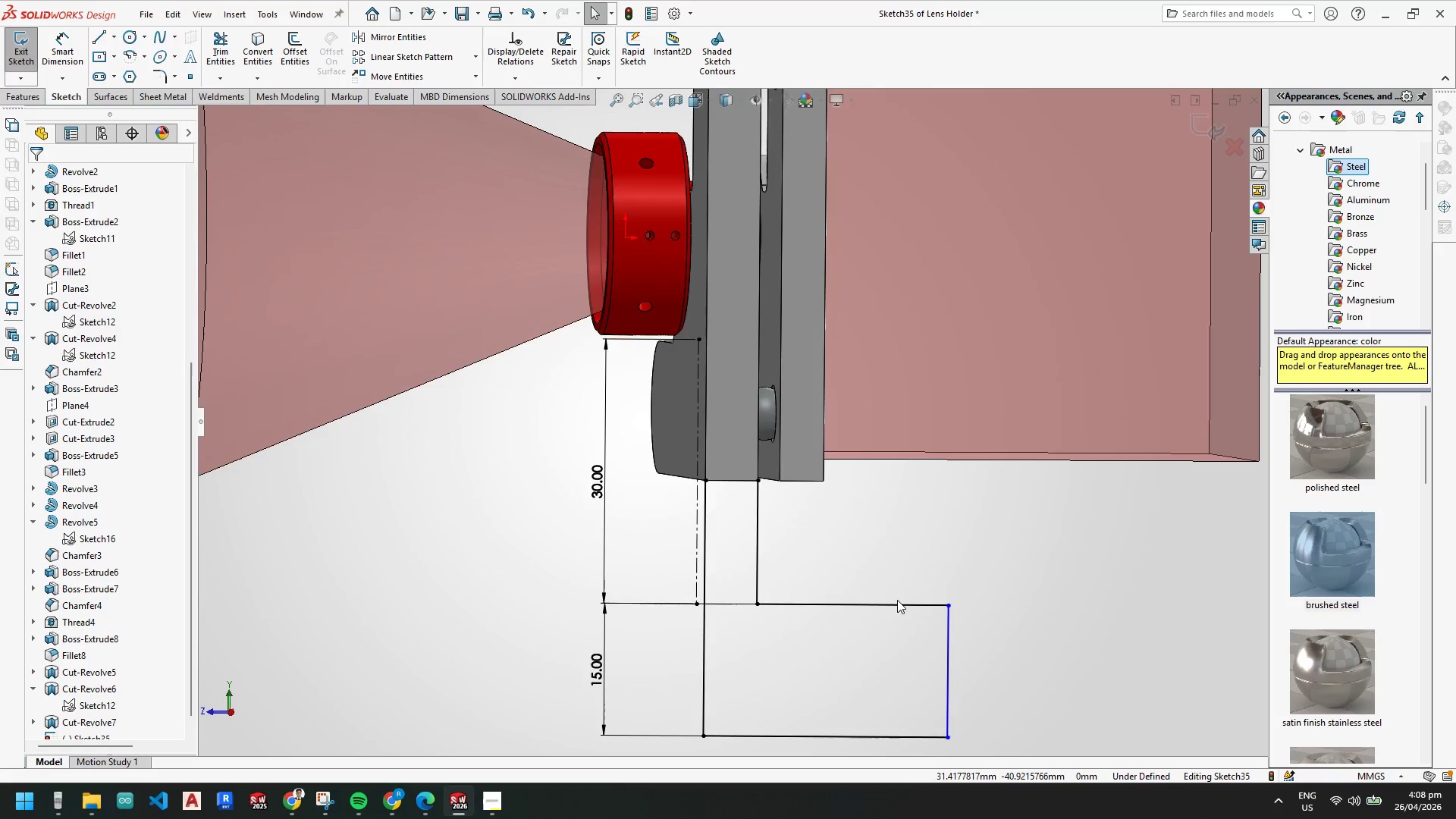 
scroll: coordinate [877, 569], scroll_direction: up, amount: 4.0
 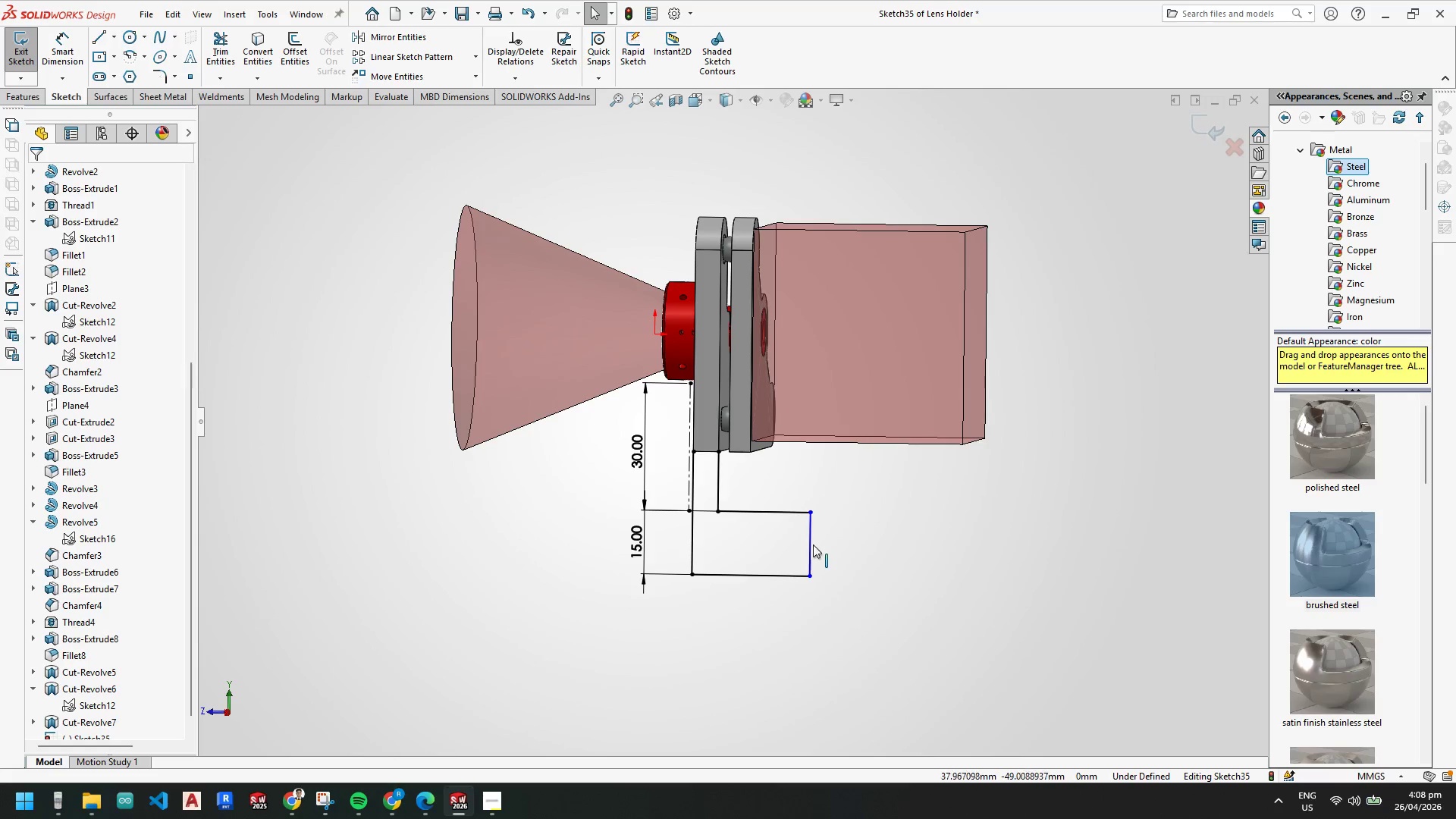 
key(Space)
 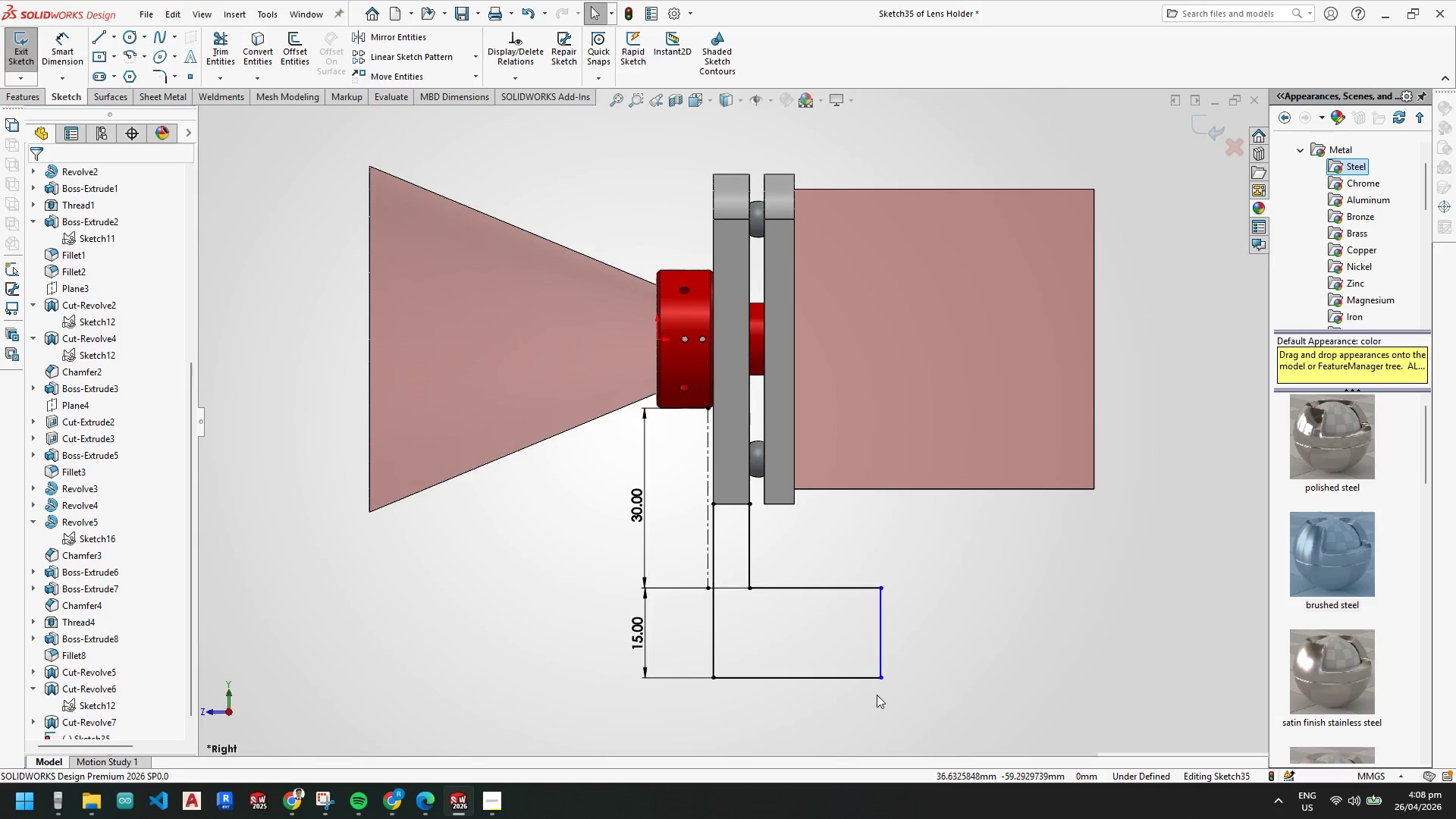 
left_click_drag(start_coordinate=[880, 676], to_coordinate=[871, 634])
 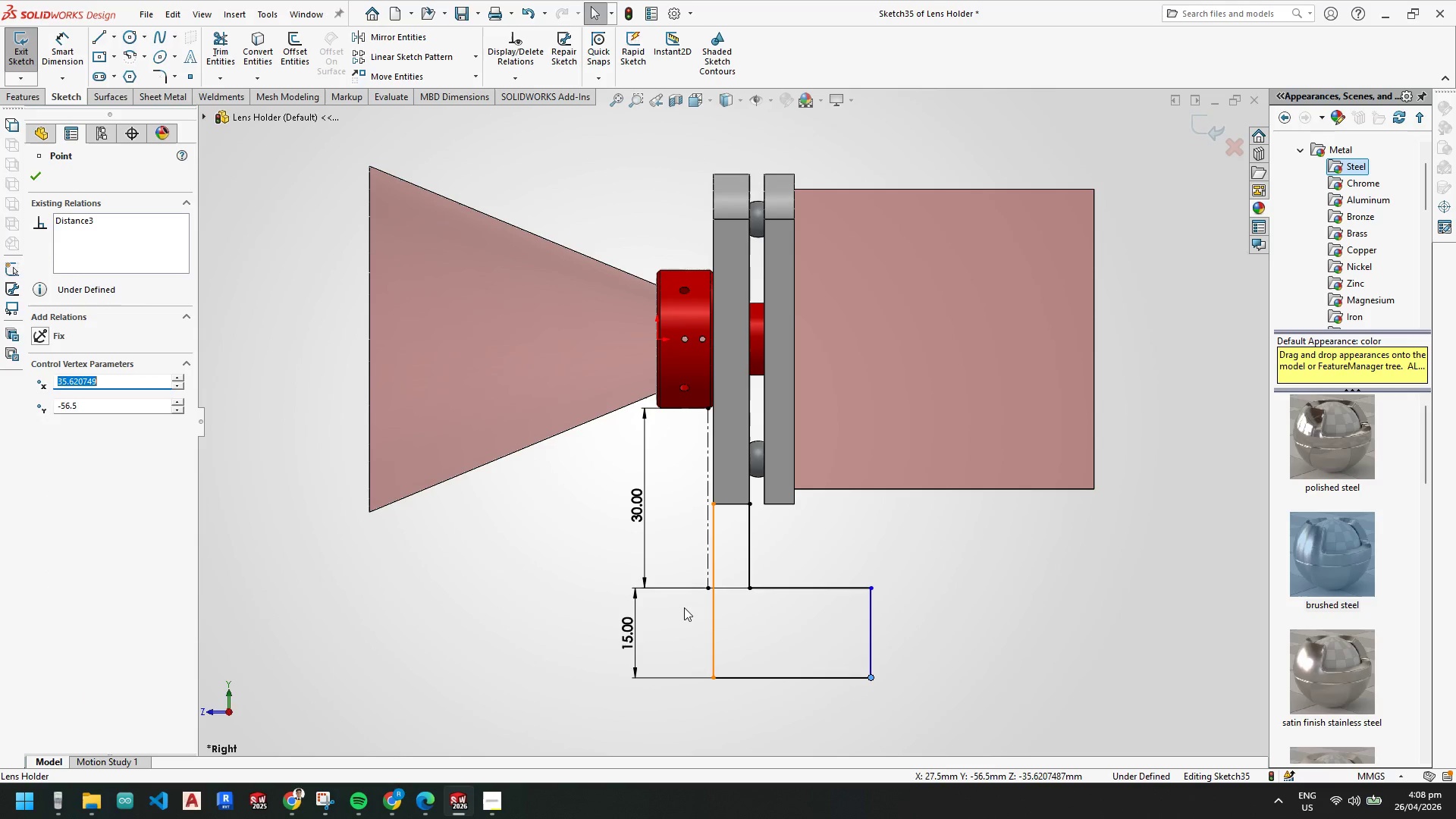 
key(Escape)
 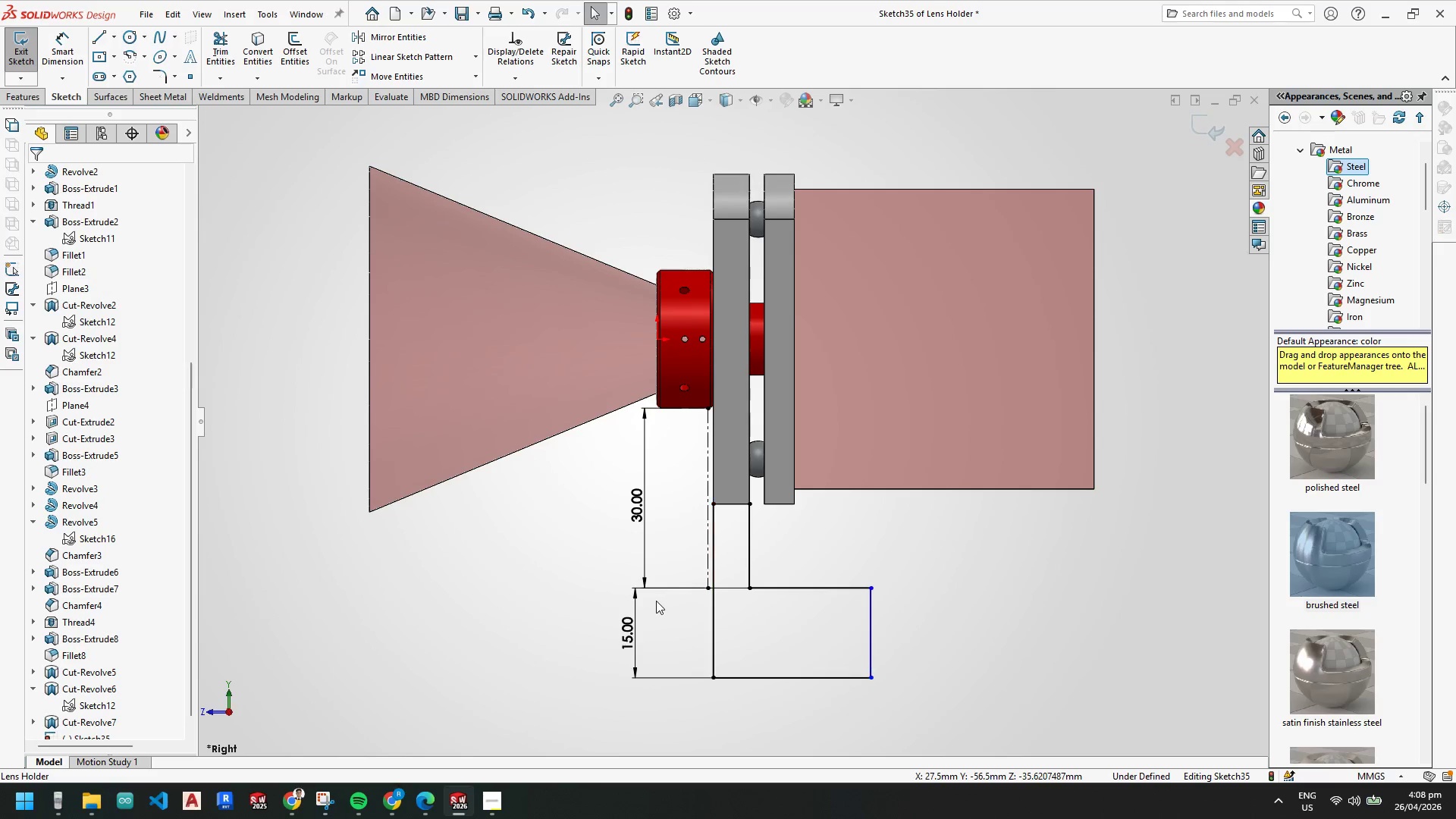 
key(Escape)
 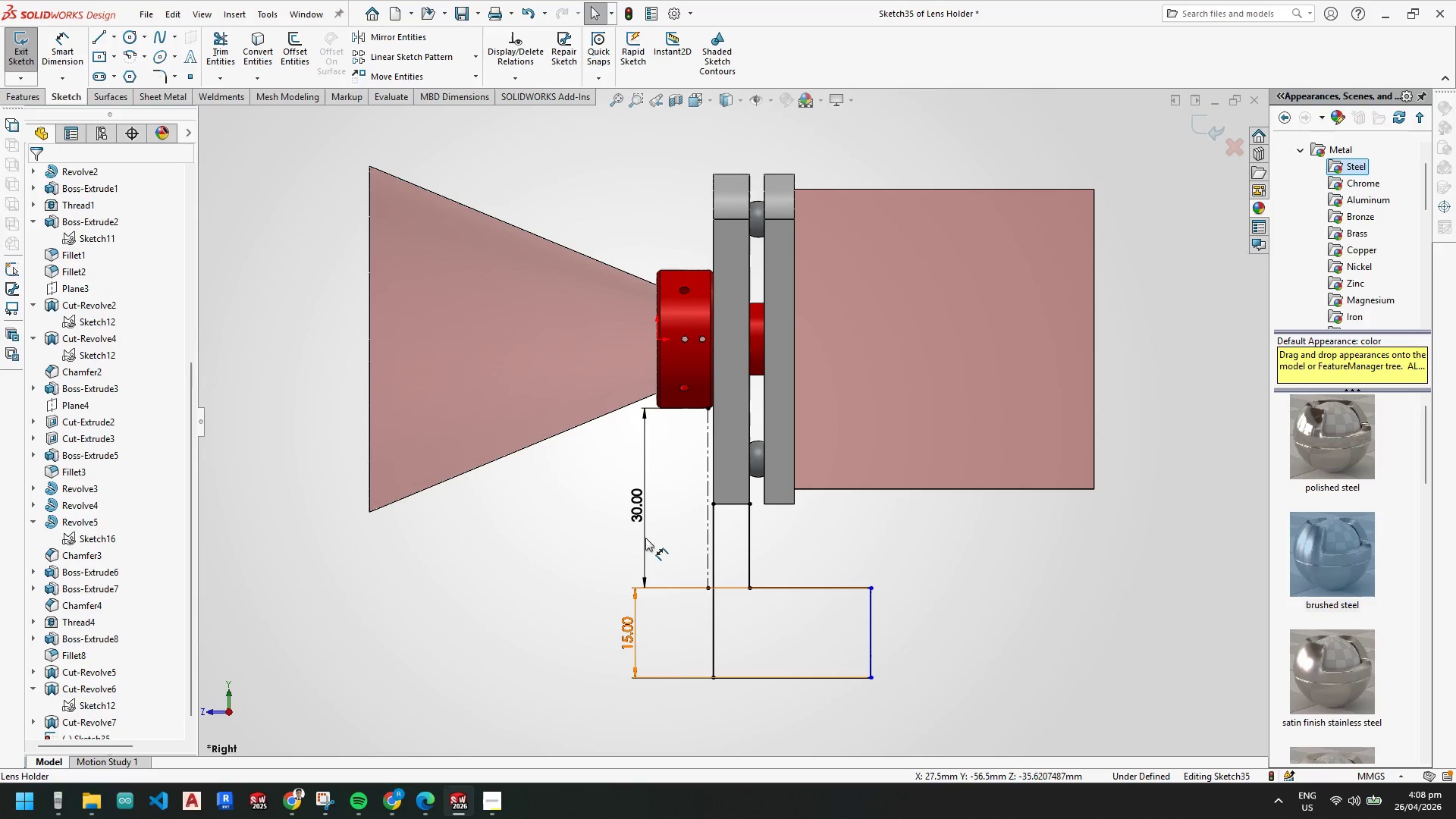 
left_click_drag(start_coordinate=[642, 519], to_coordinate=[633, 521])
 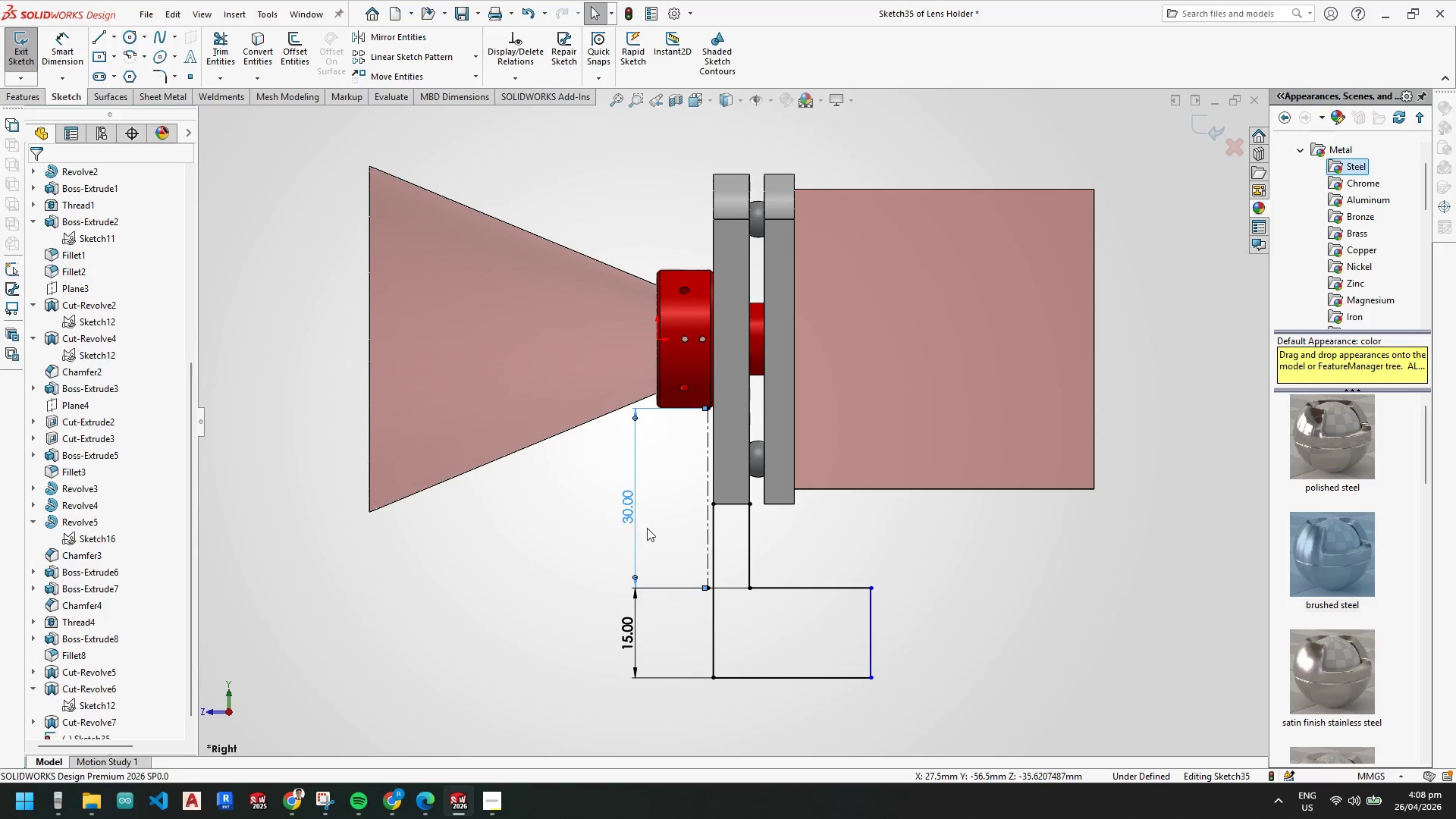 
key(Escape)
 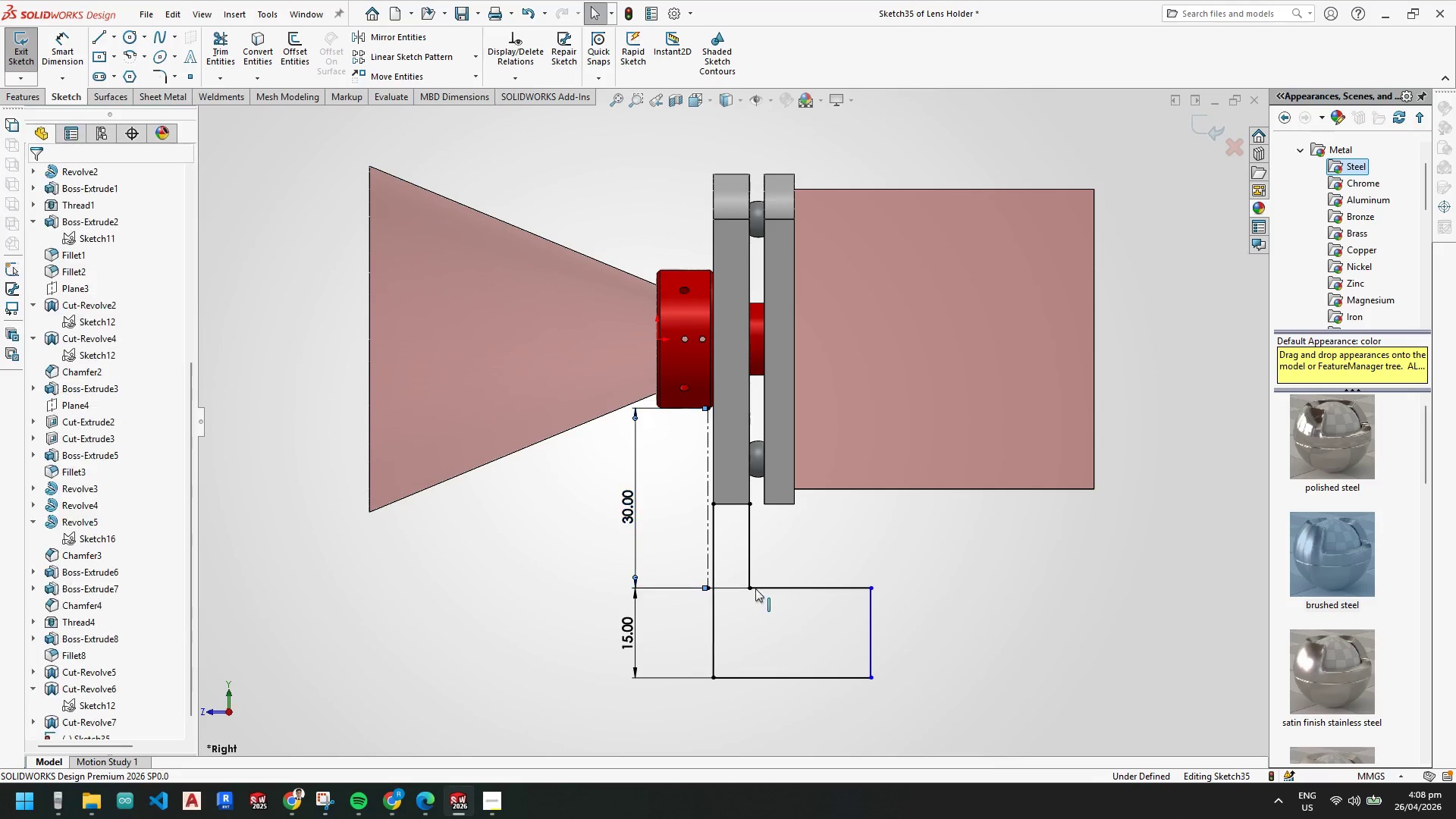 
key(Escape)
 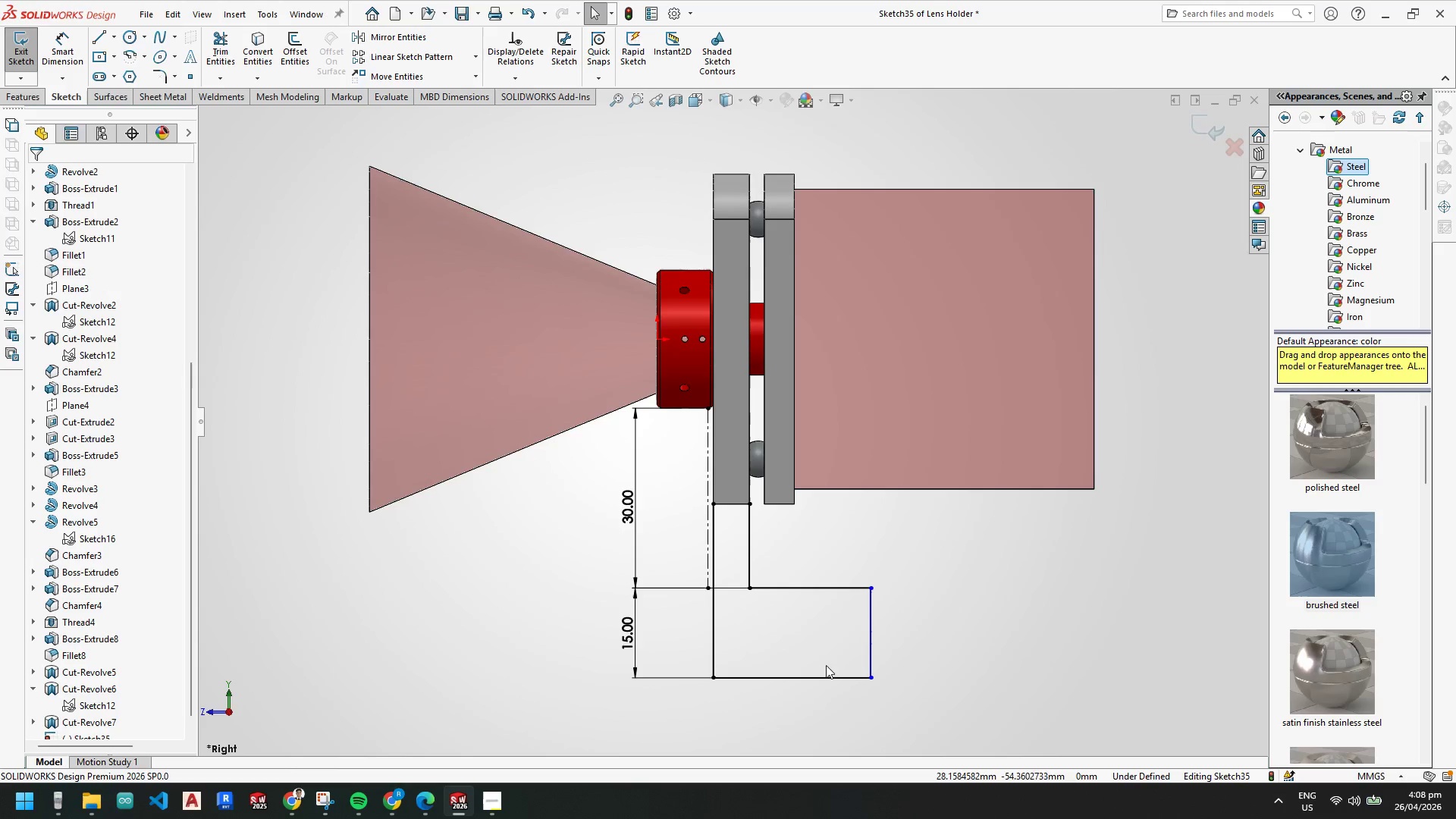 
key(Space)
 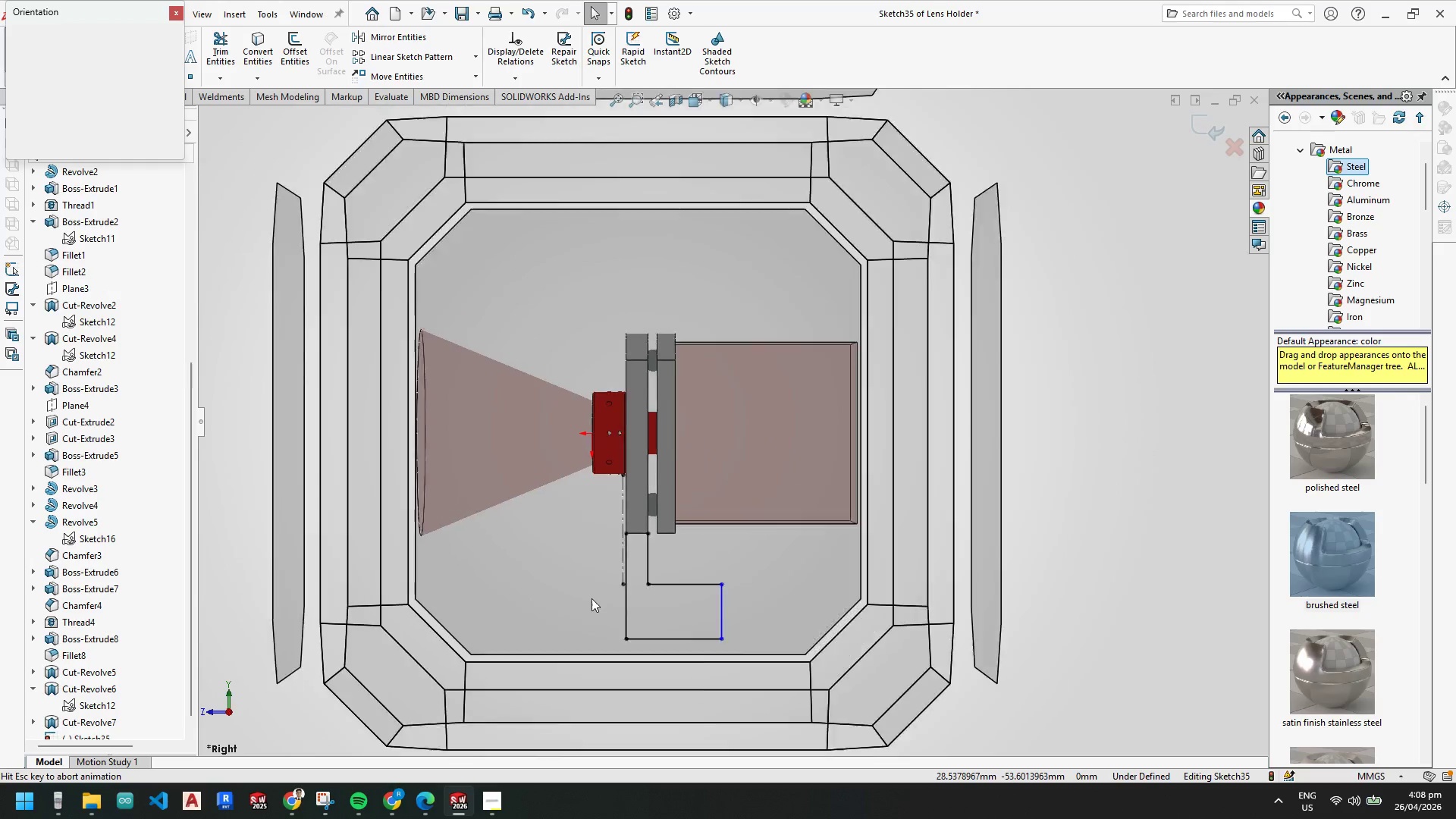 
left_click([558, 594])
 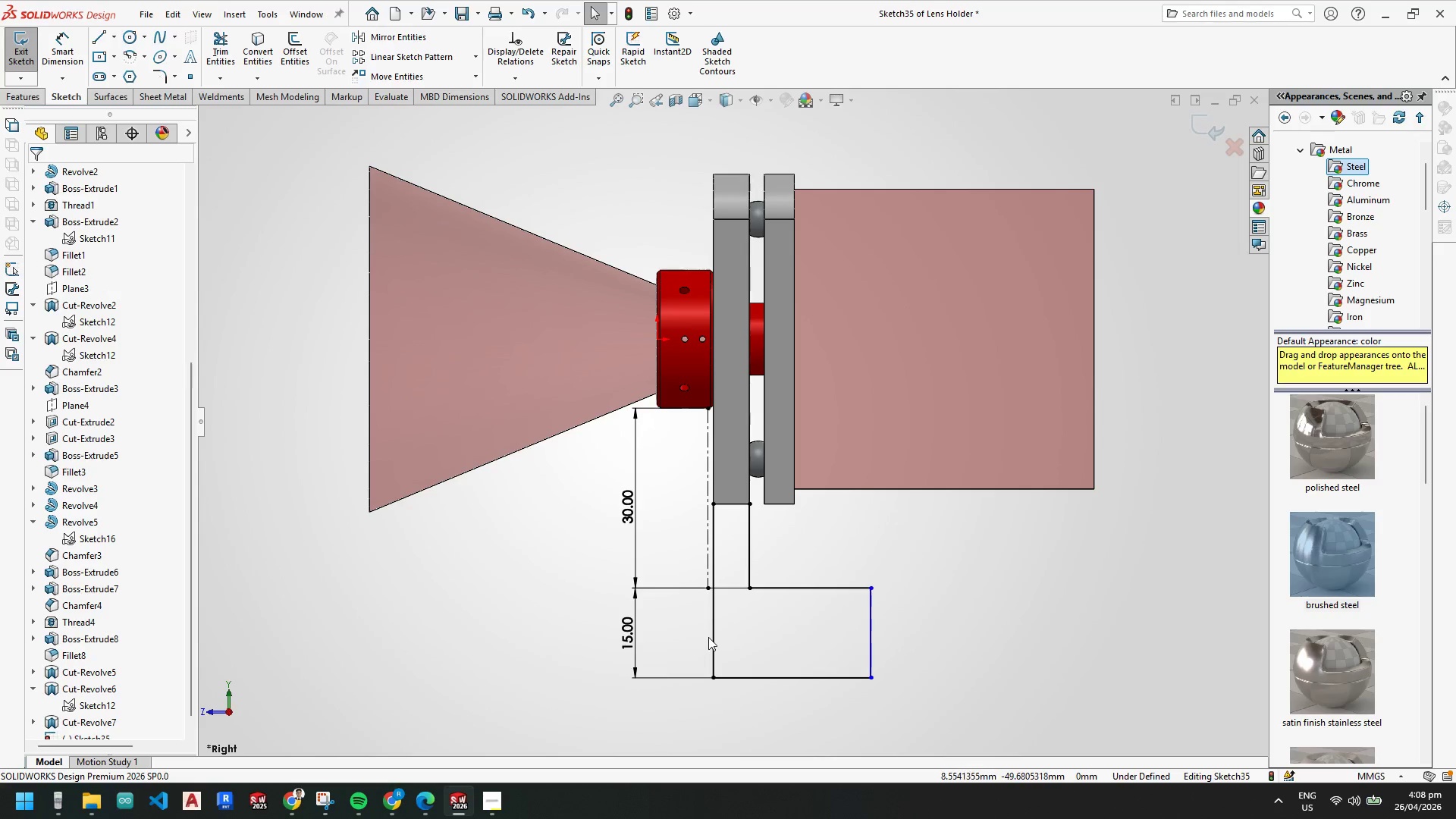 
key(Space)
 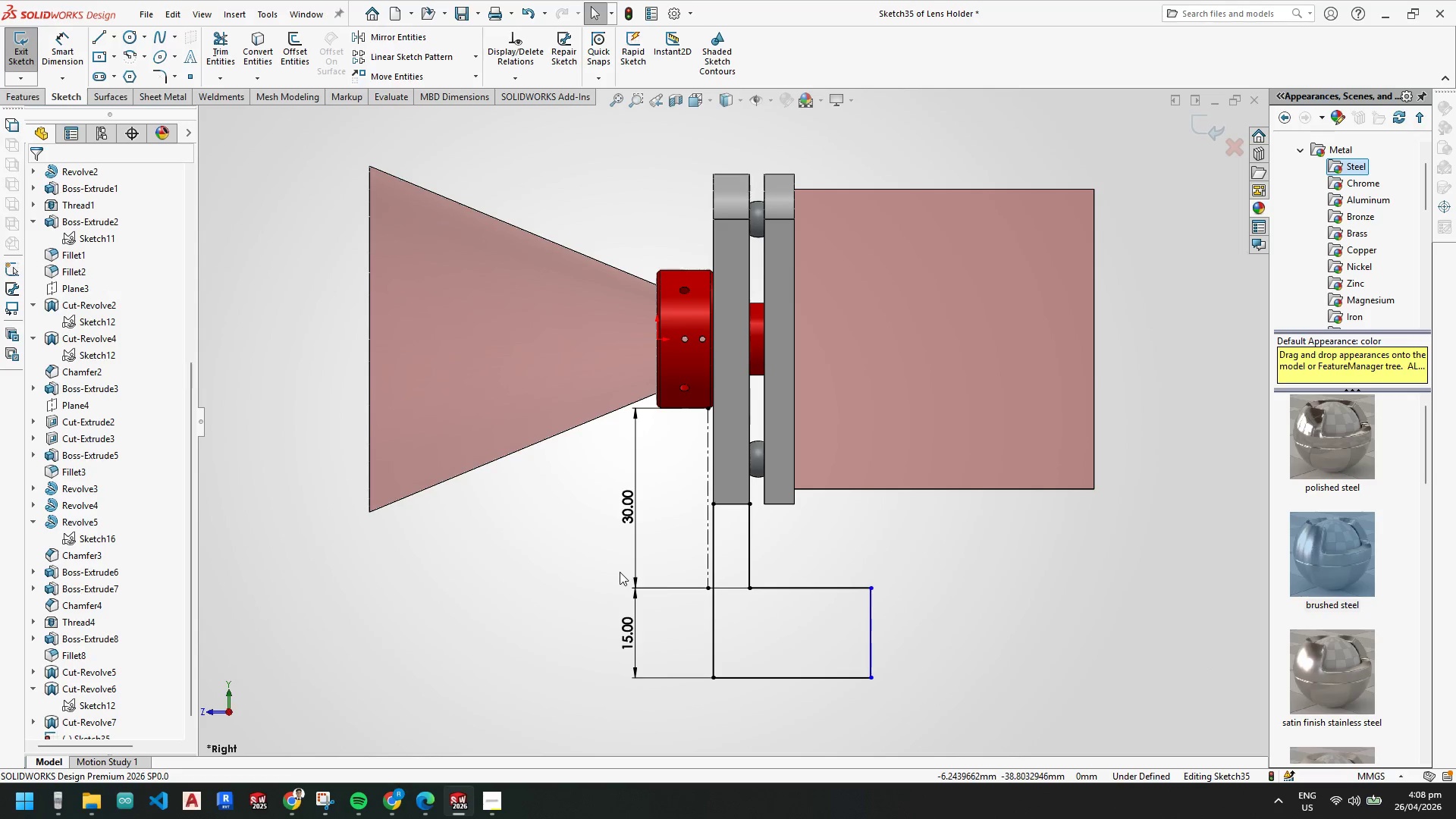 
key(Space)
 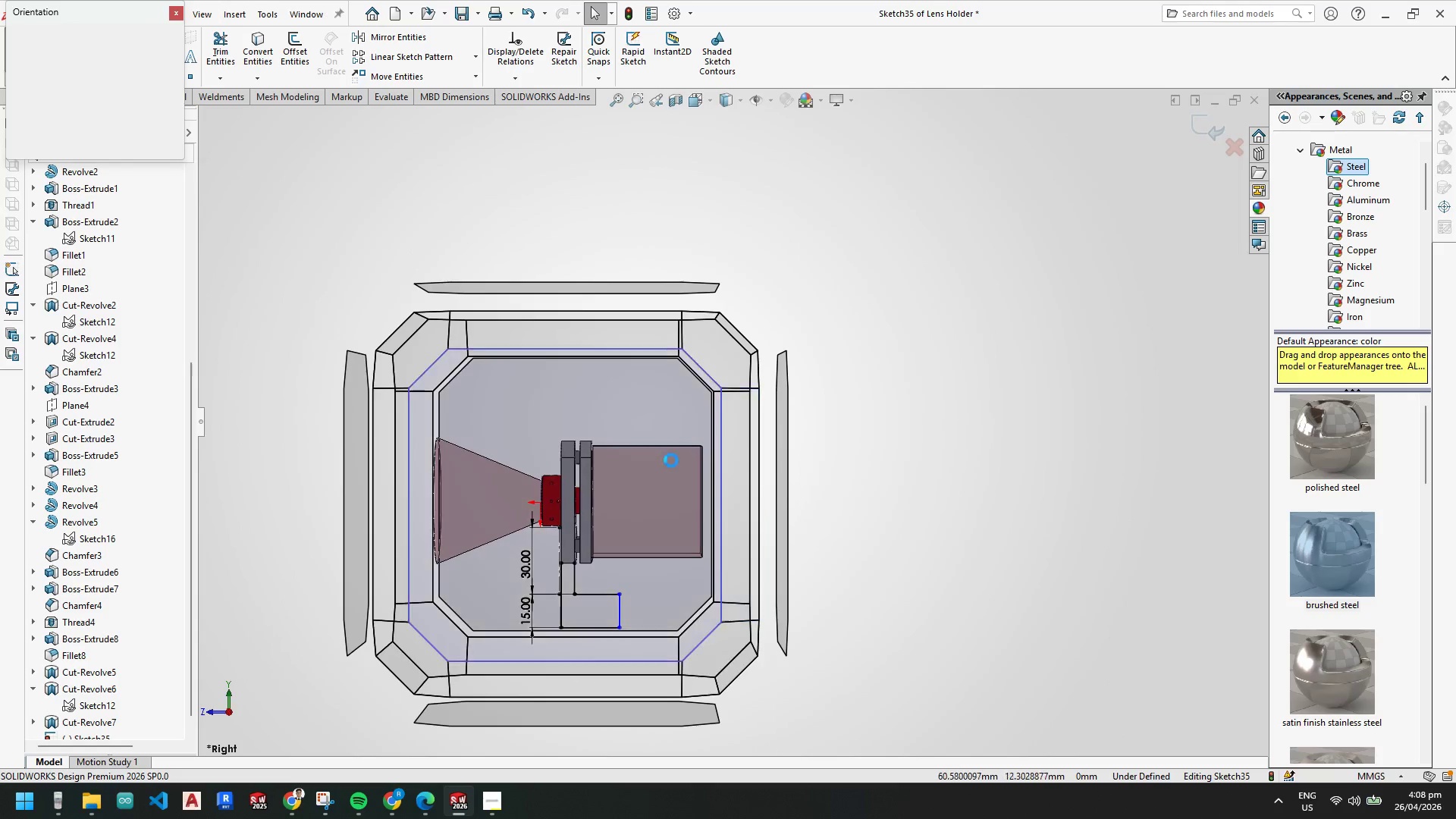 
left_click([635, 409])
 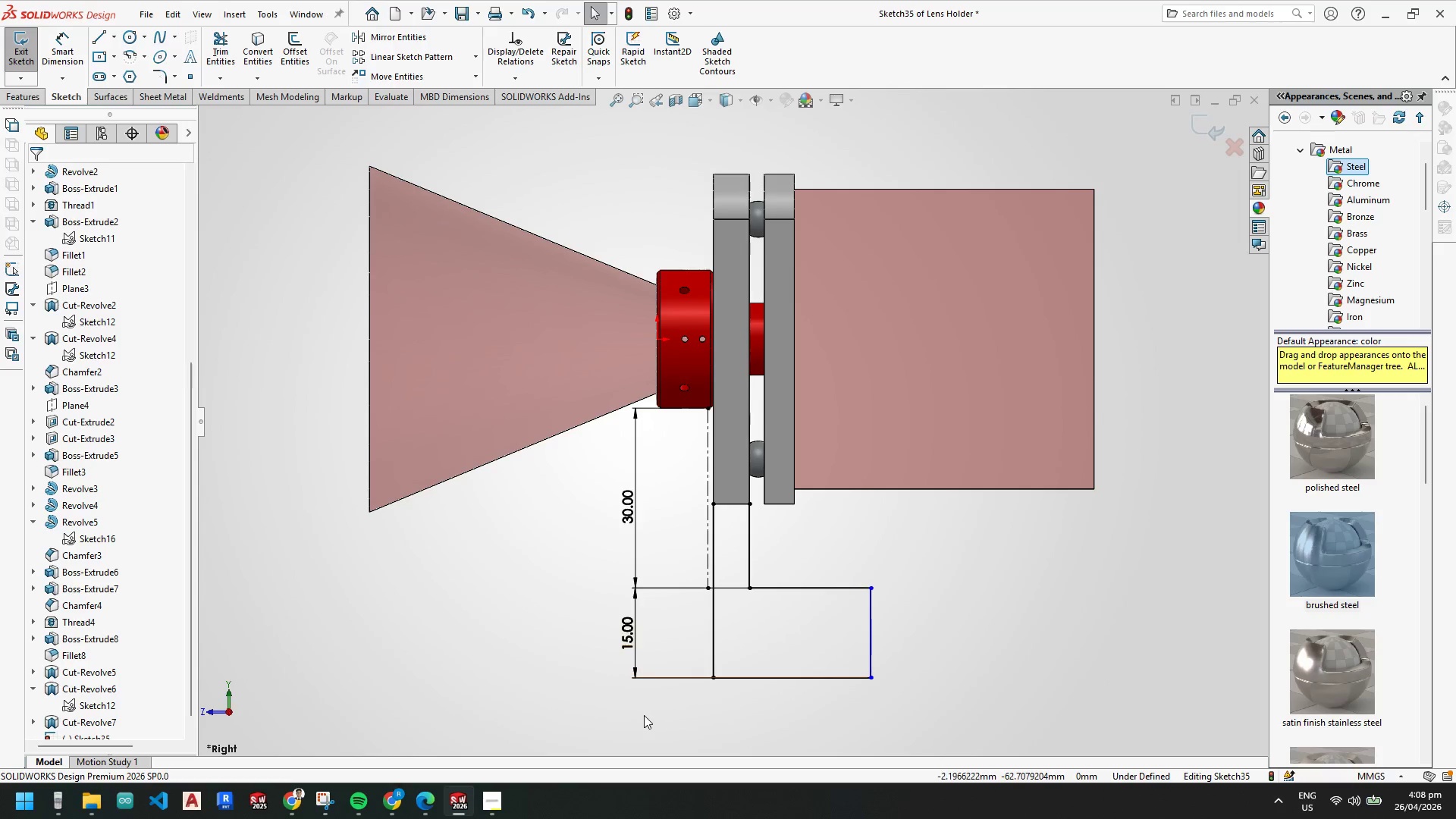 
double_click([629, 627])
 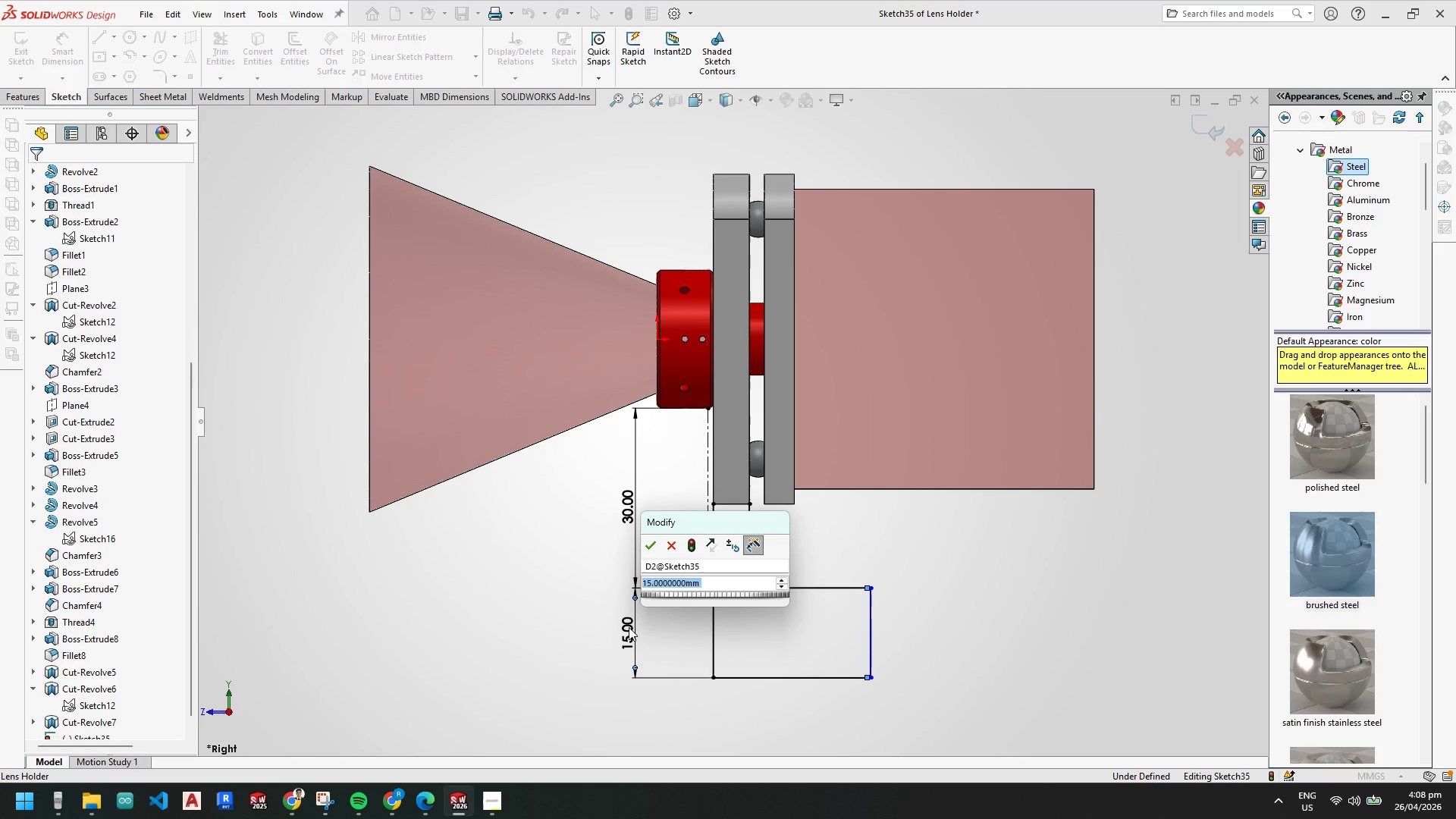 
key(Numpad1)
 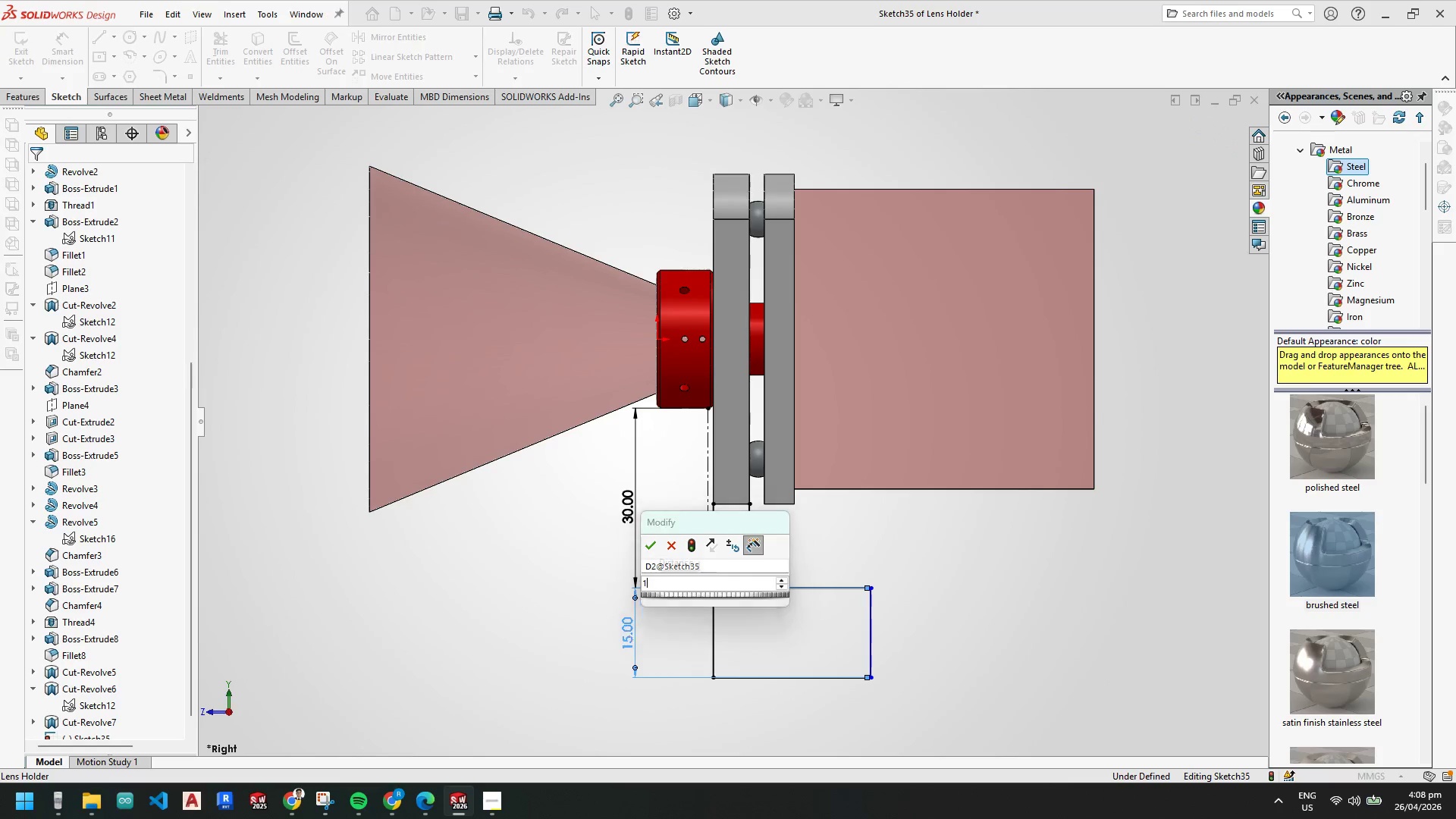 
key(Numpad2)
 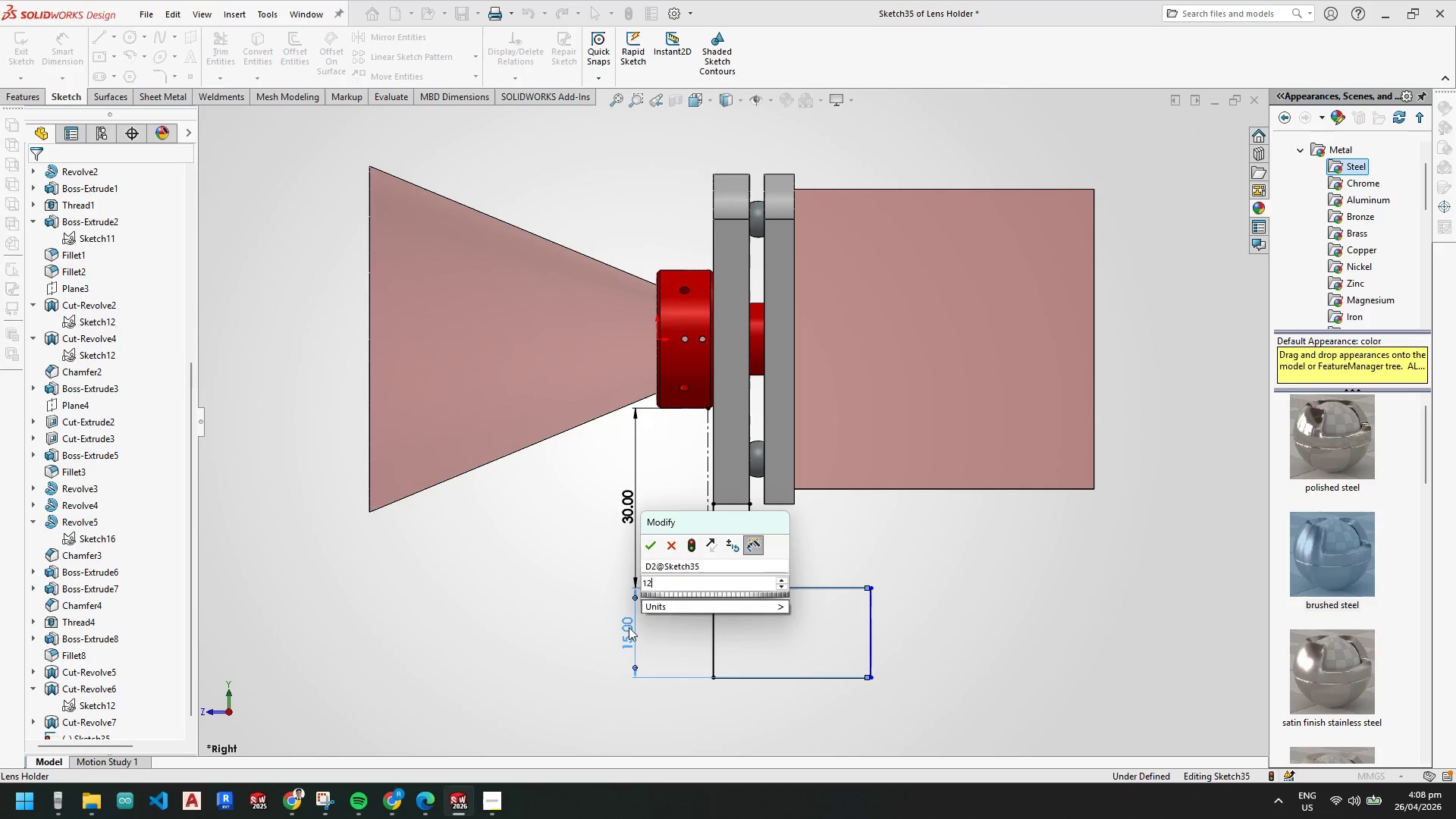 
key(NumpadEnter)
 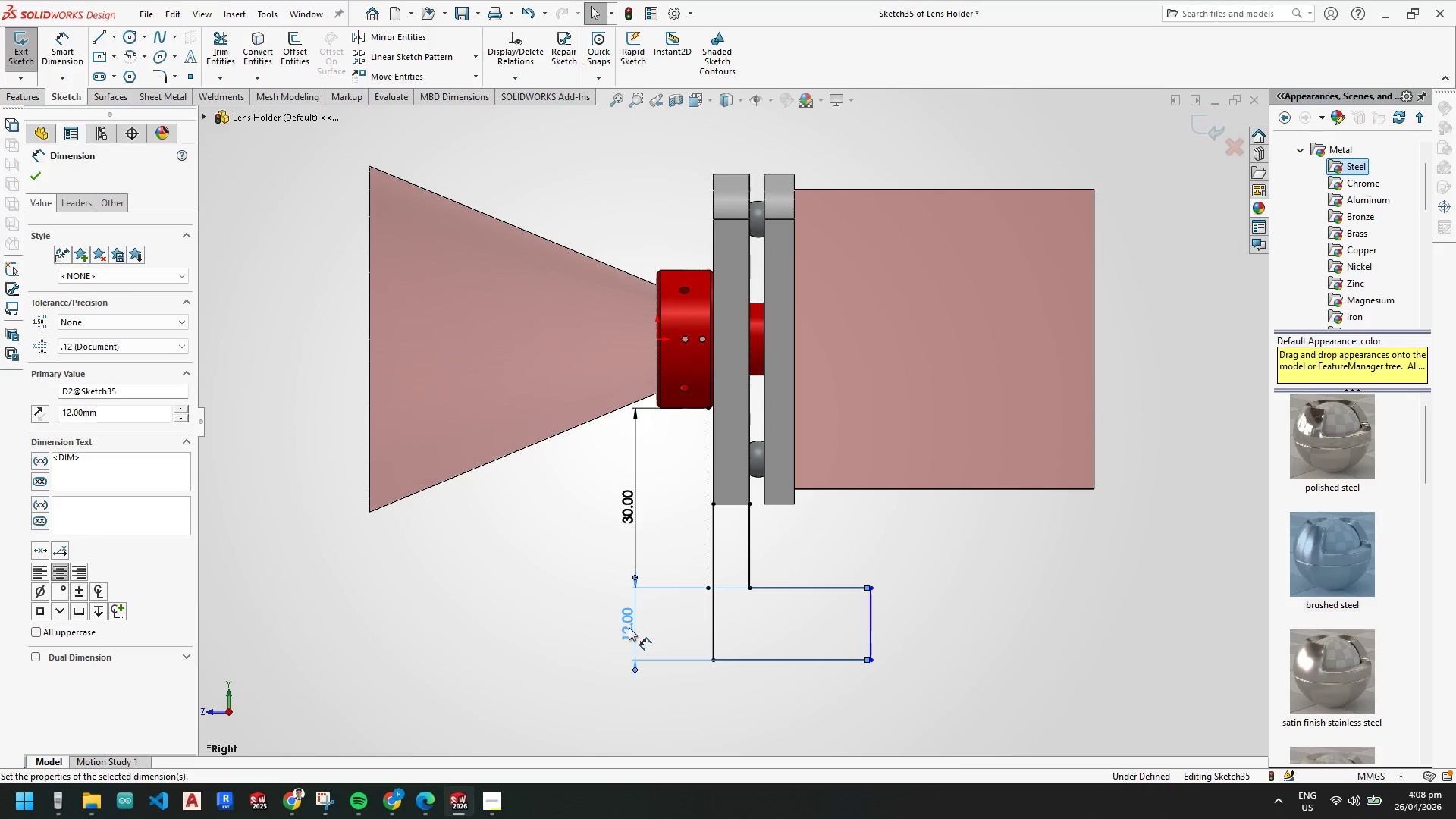 
key(Escape)
 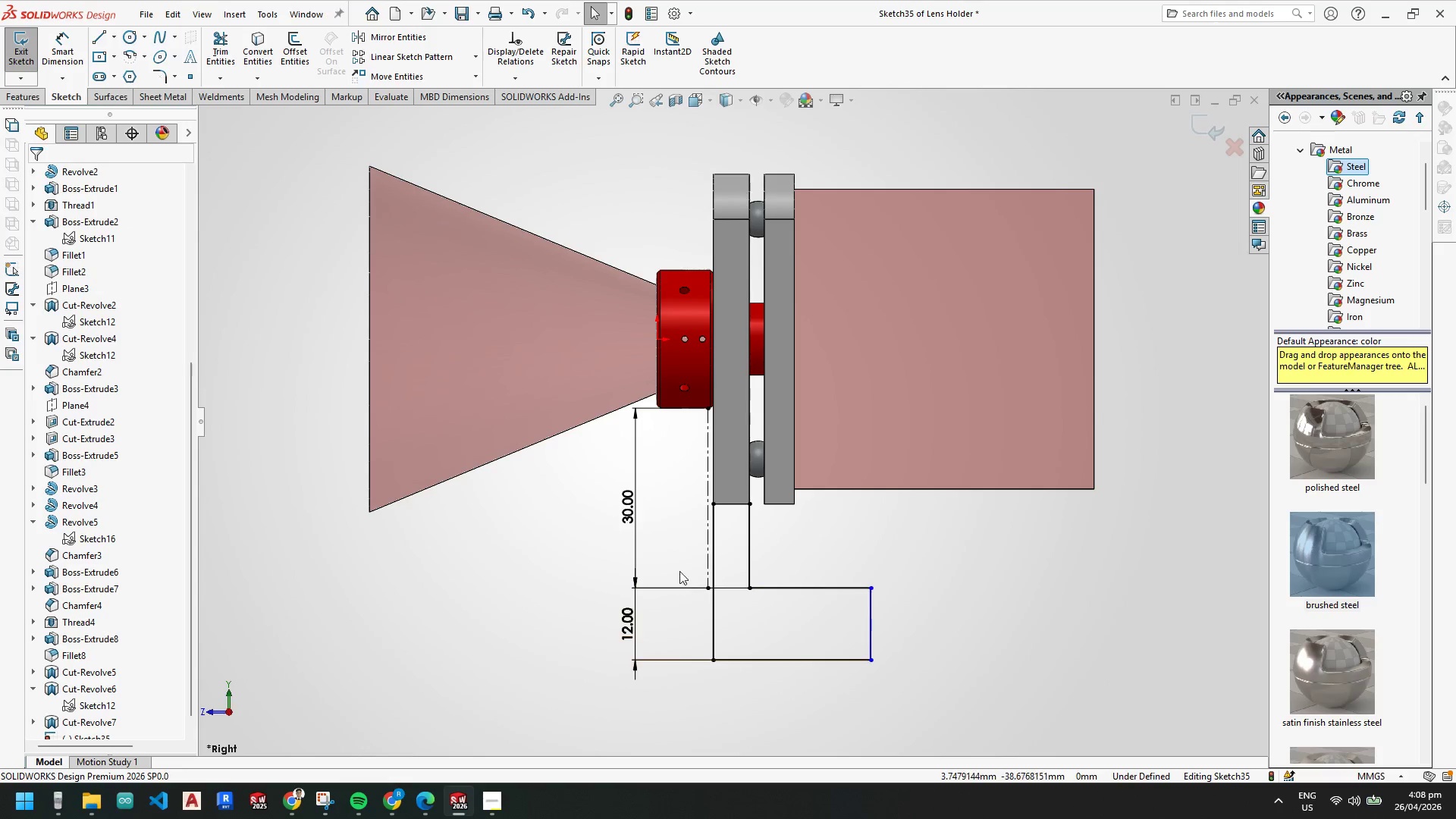 
key(Escape)
 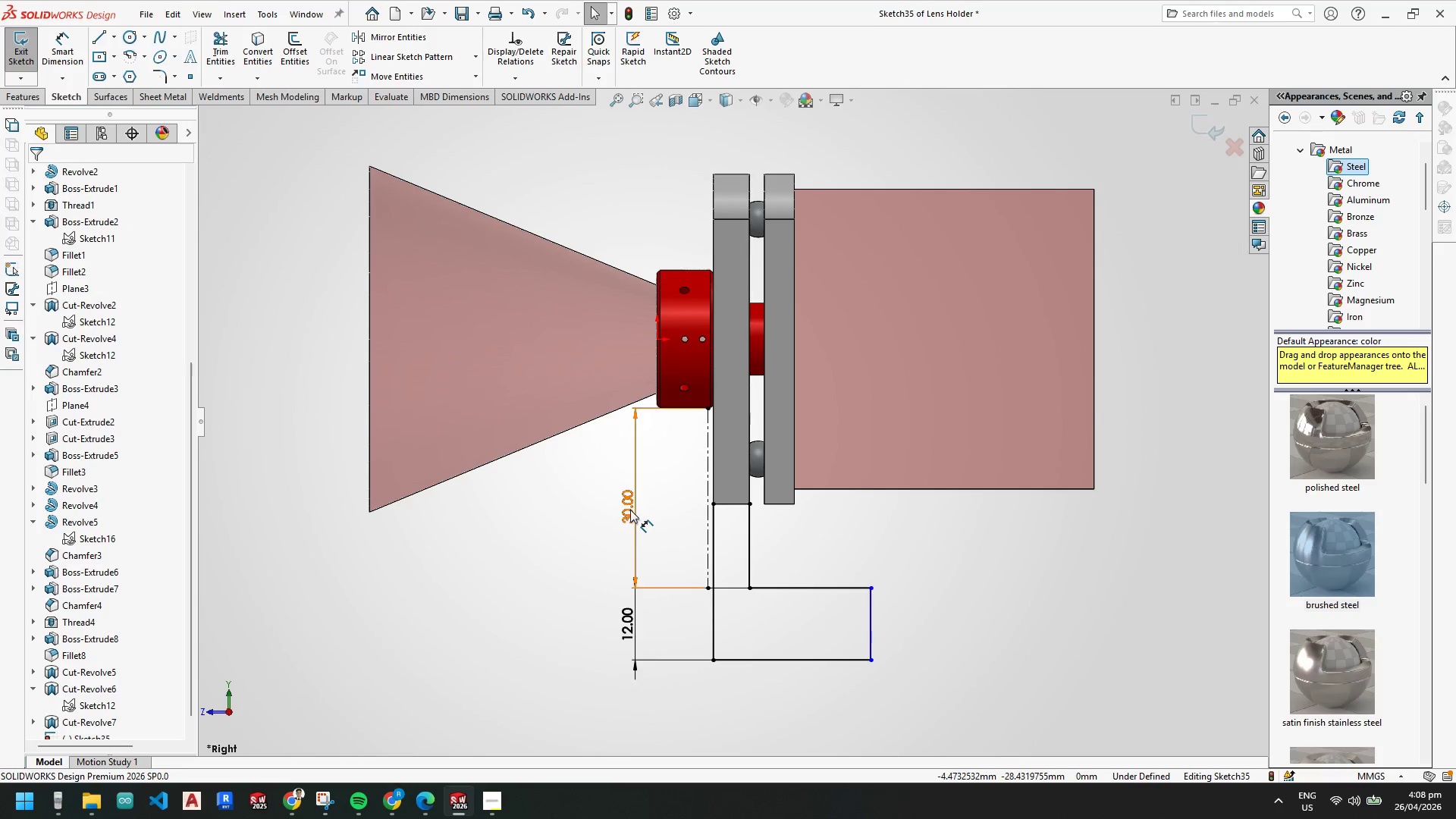 
double_click([630, 510])
 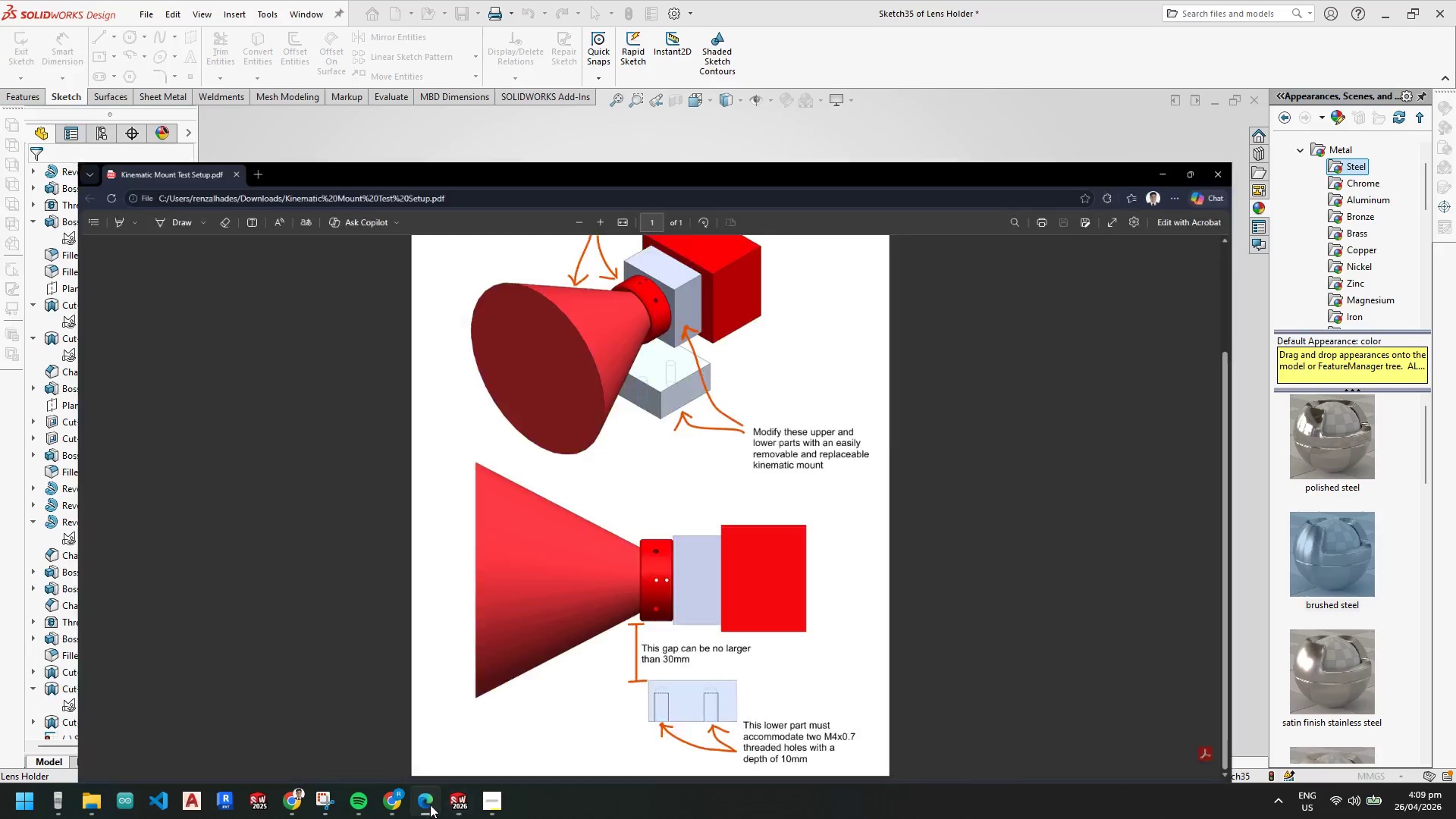 
wait(11.58)
 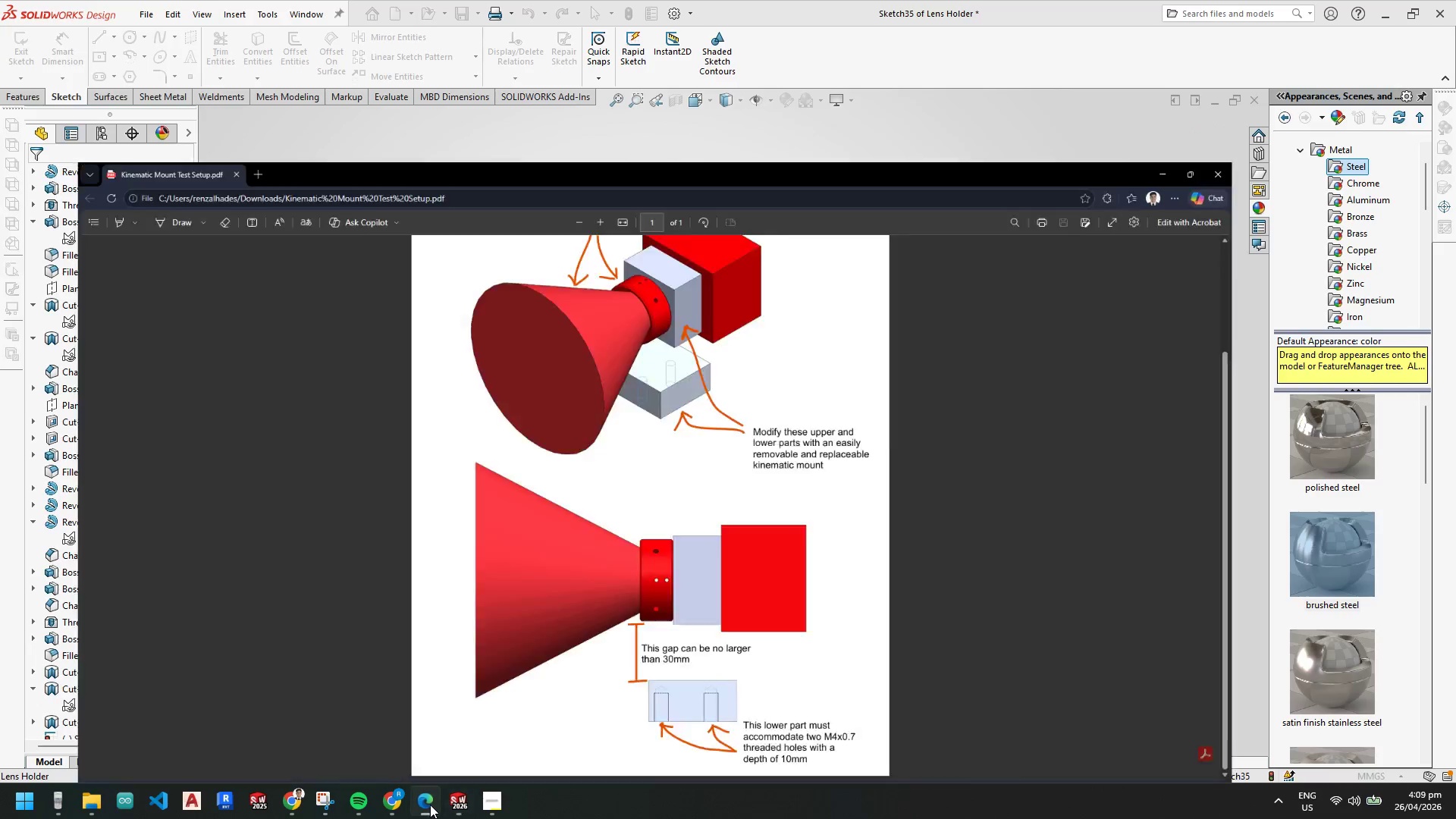 
left_click([429, 805])
 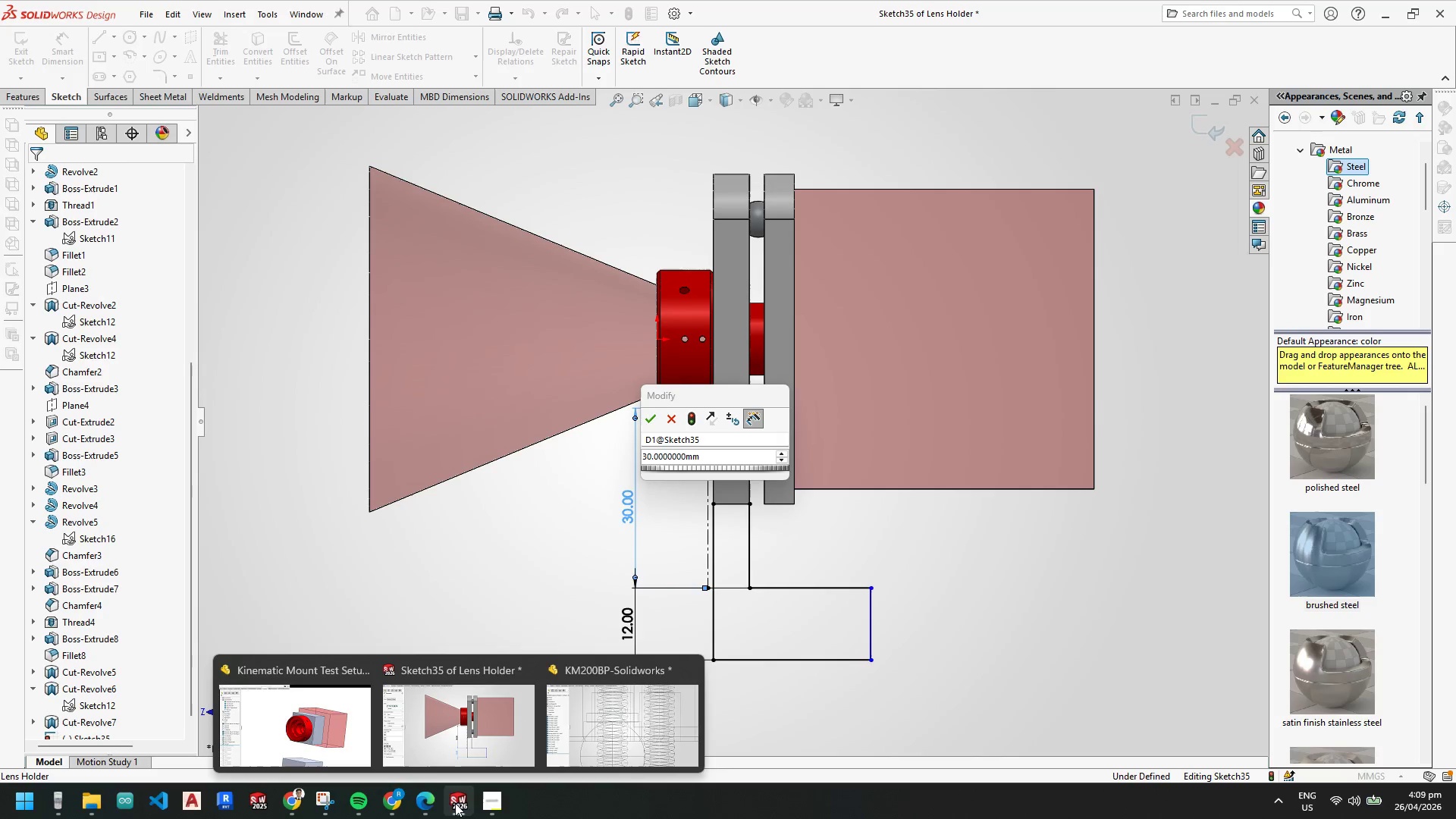 
left_click([329, 726])
 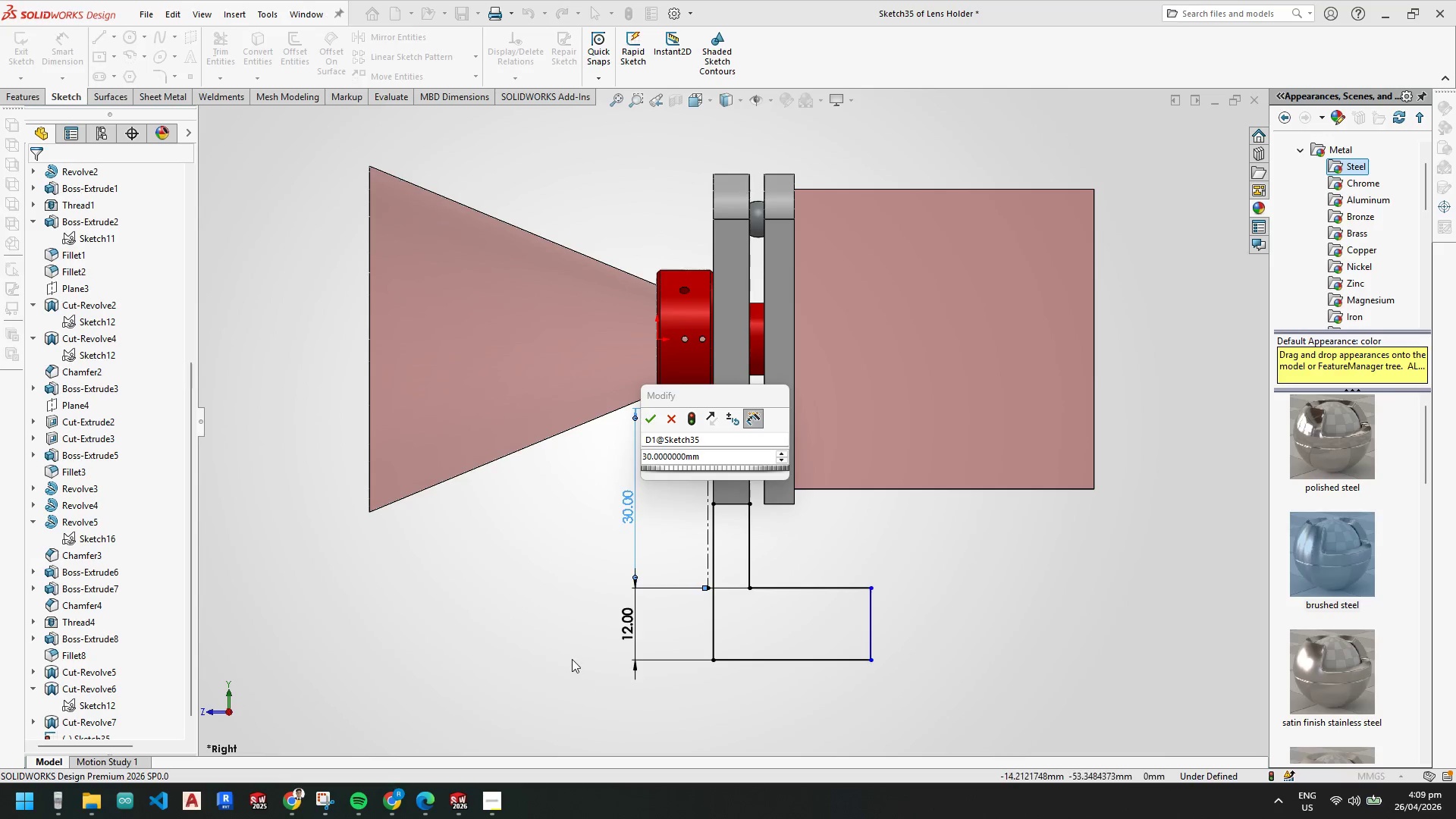 
key(Escape)
 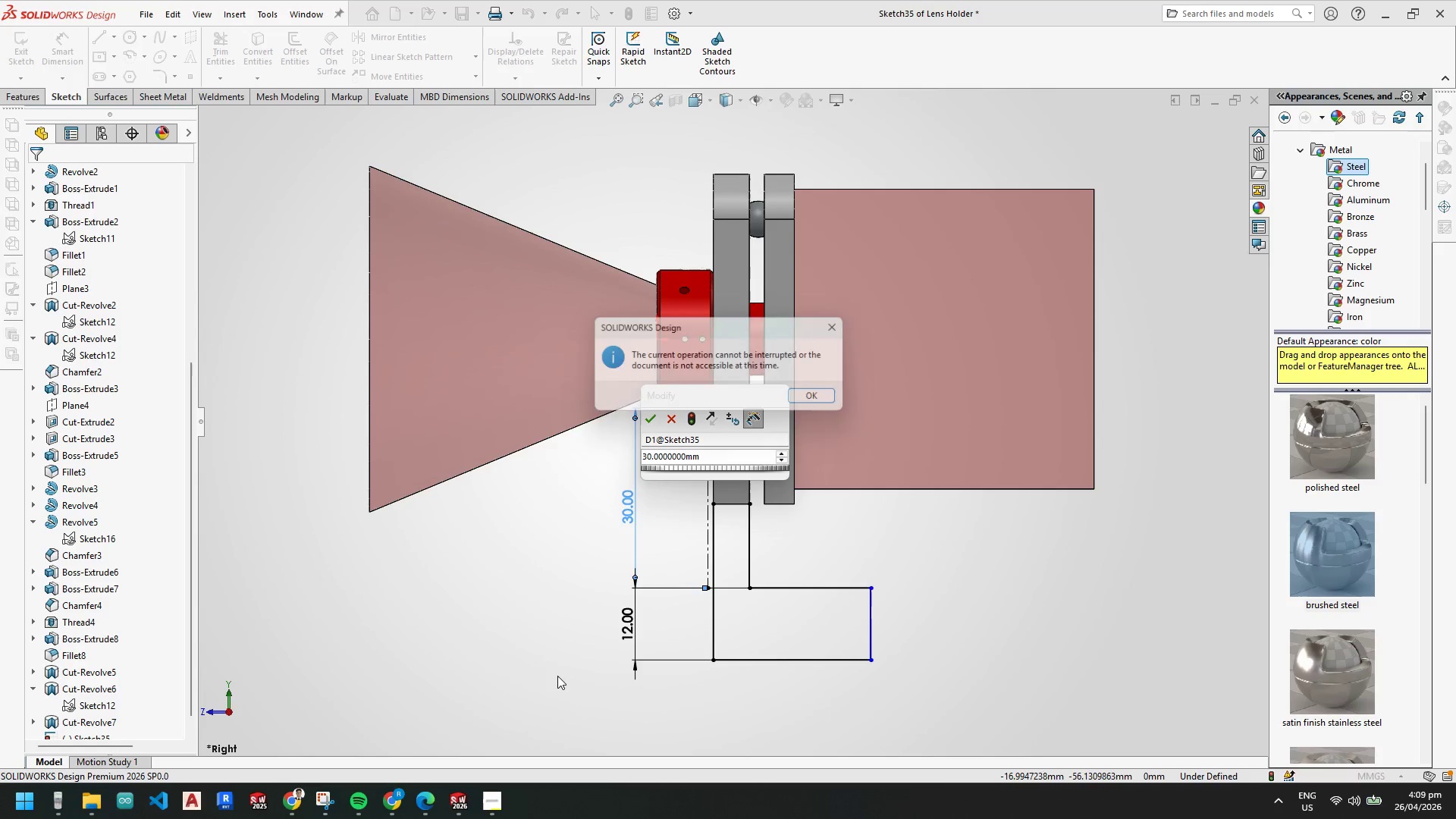 
key(Escape)
 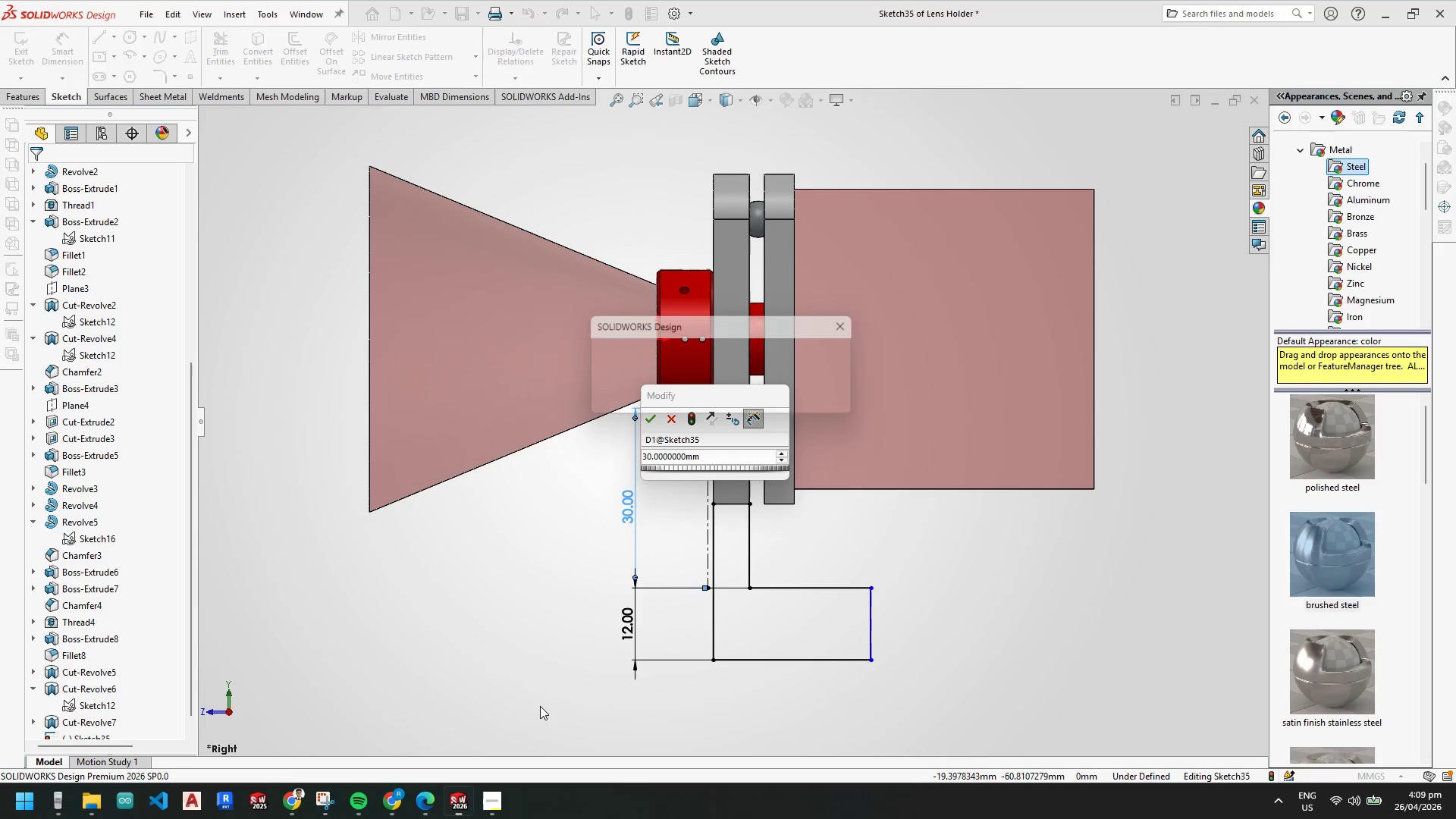 
key(Escape)
 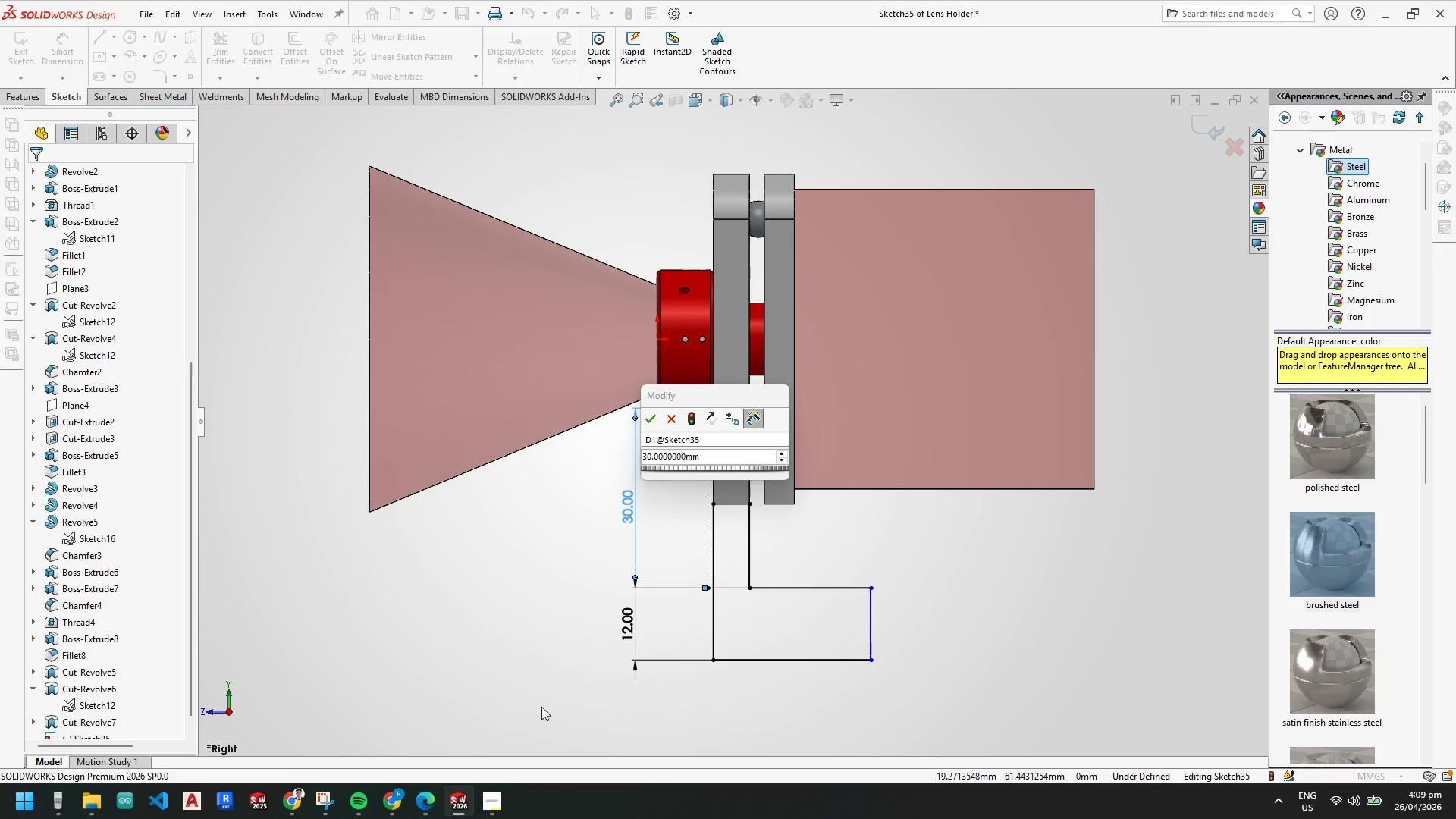 
key(Escape)
 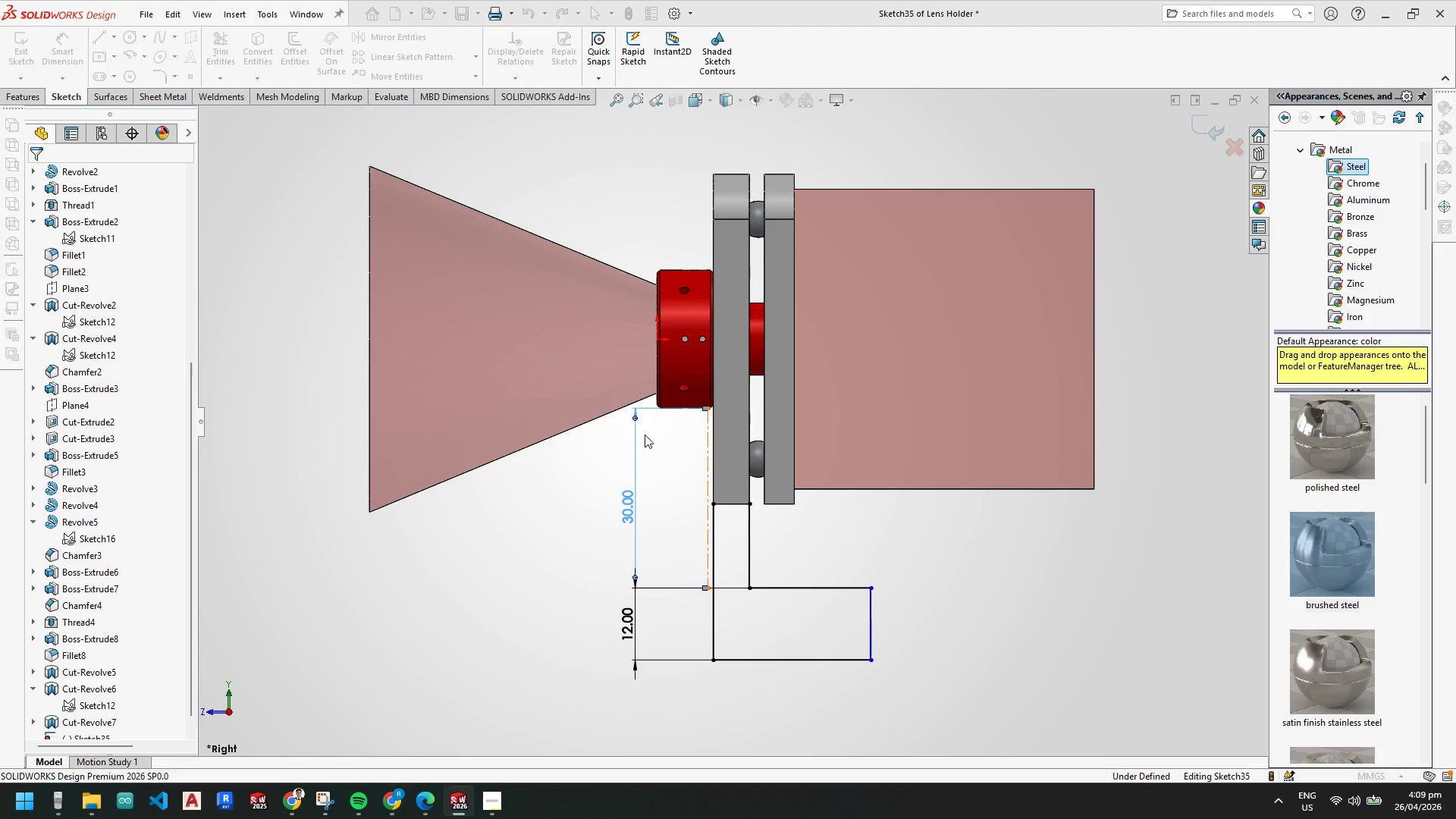 
key(Escape)
 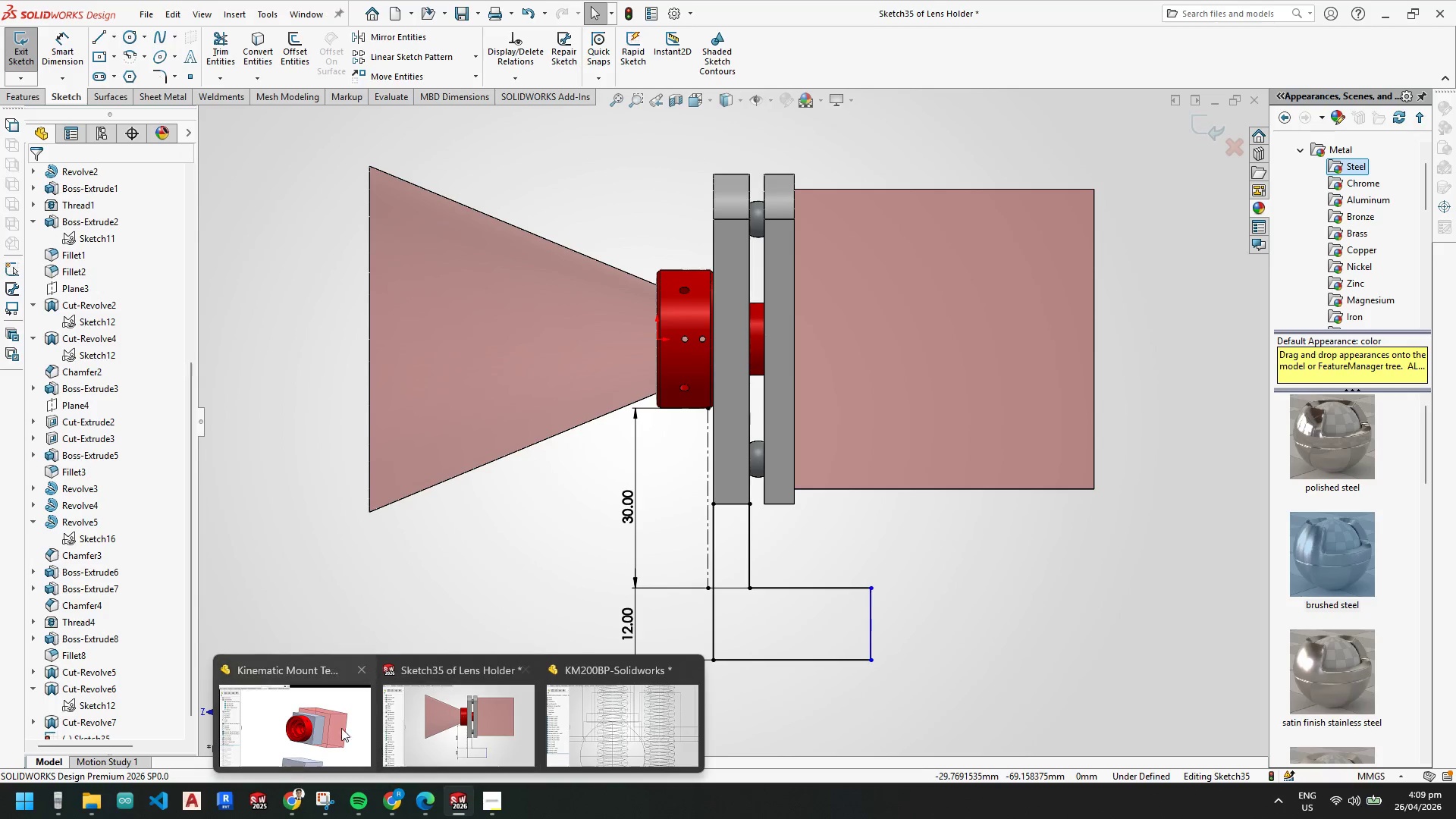 
left_click([326, 722])
 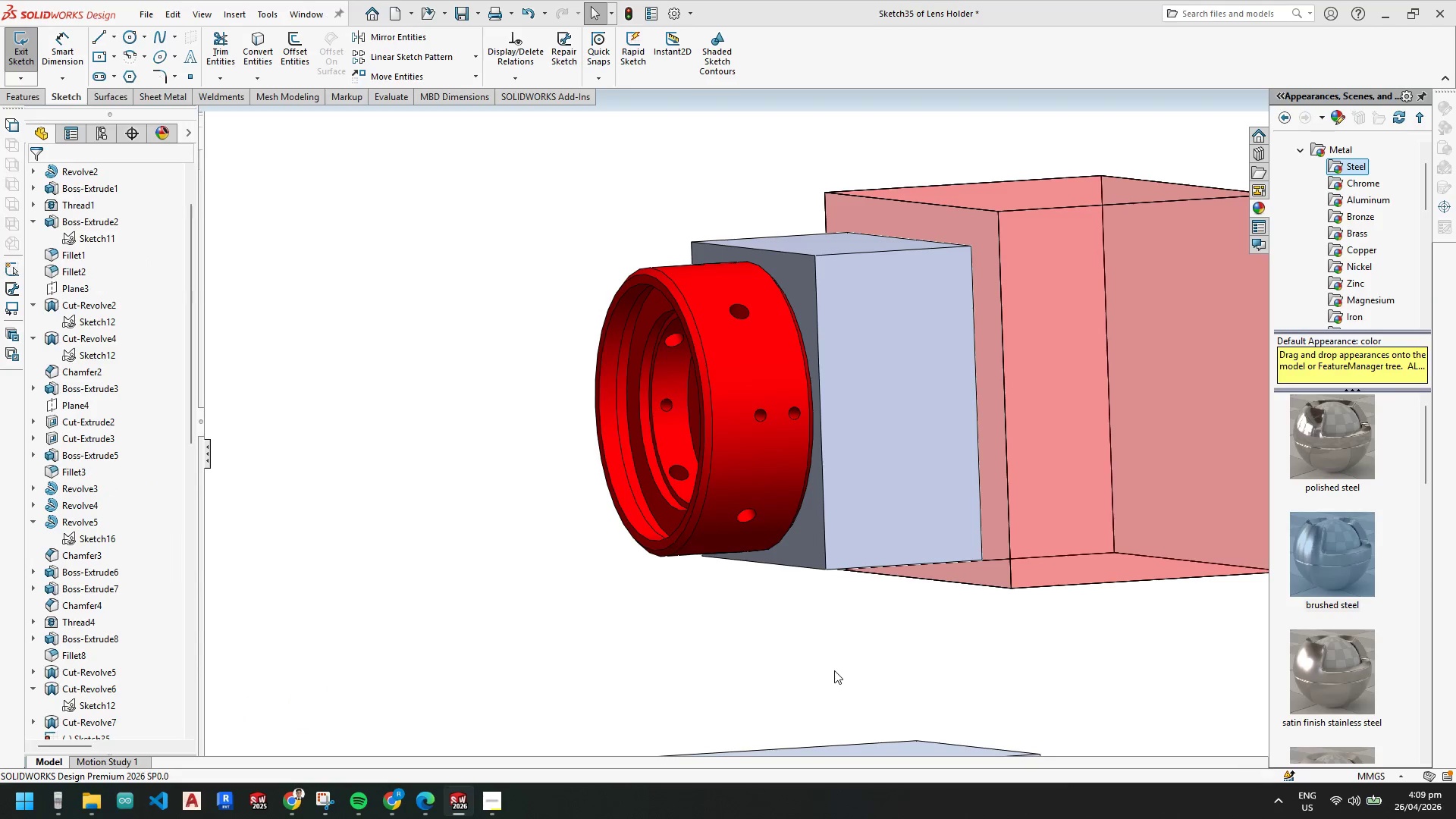 
scroll: coordinate [834, 670], scroll_direction: up, amount: 5.0
 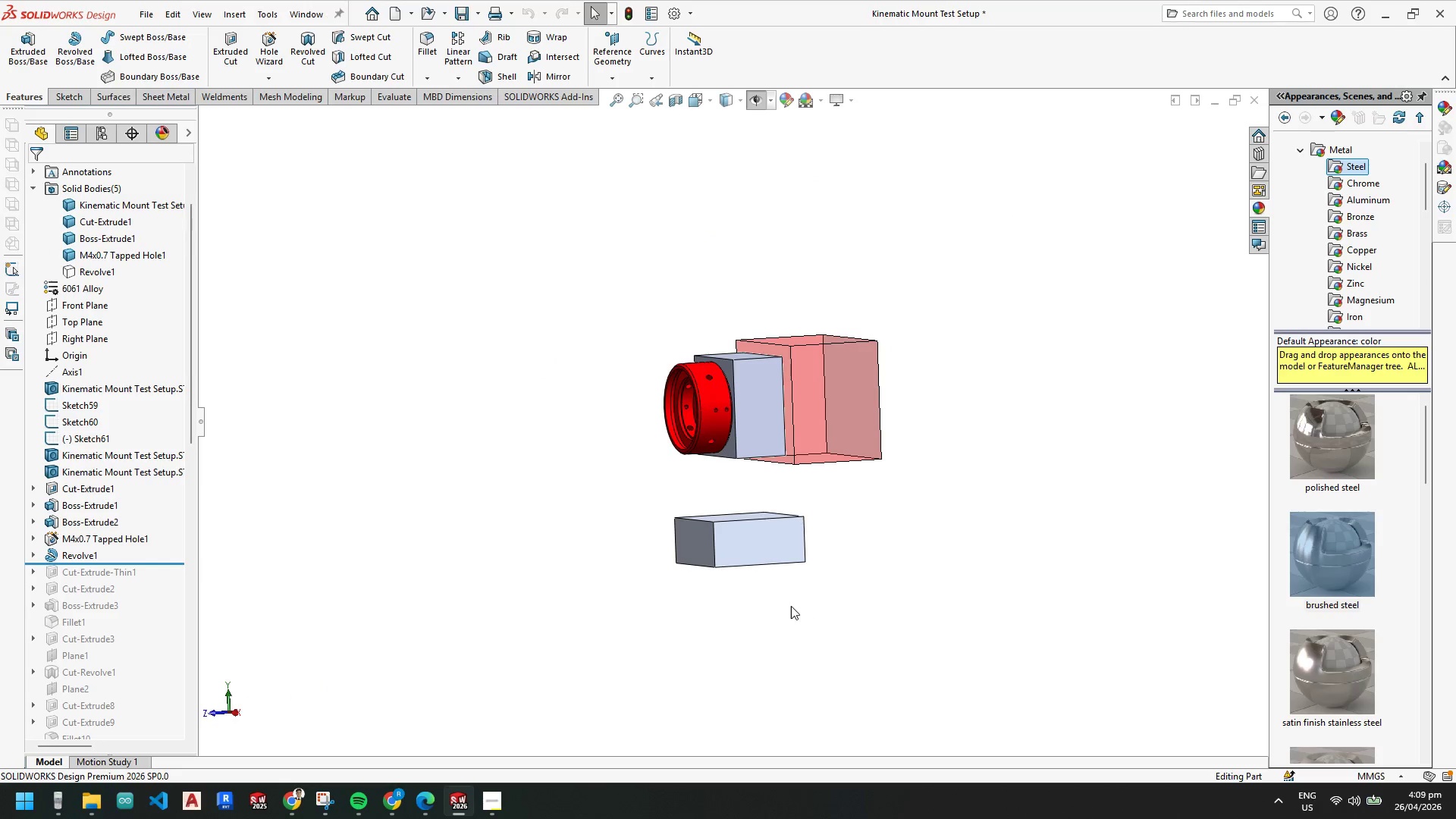 
scroll: coordinate [711, 485], scroll_direction: down, amount: 3.0
 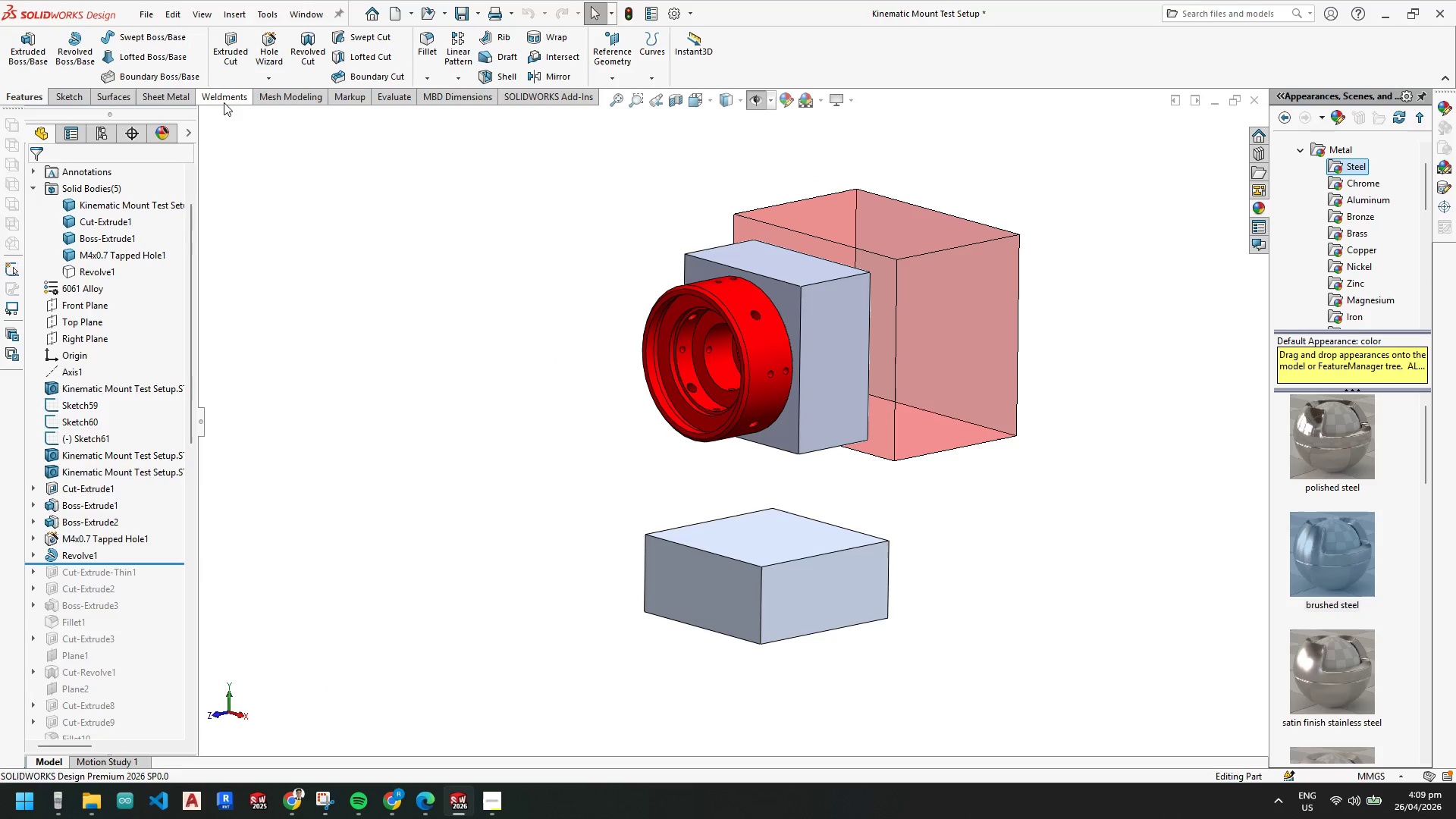 
left_click([385, 99])
 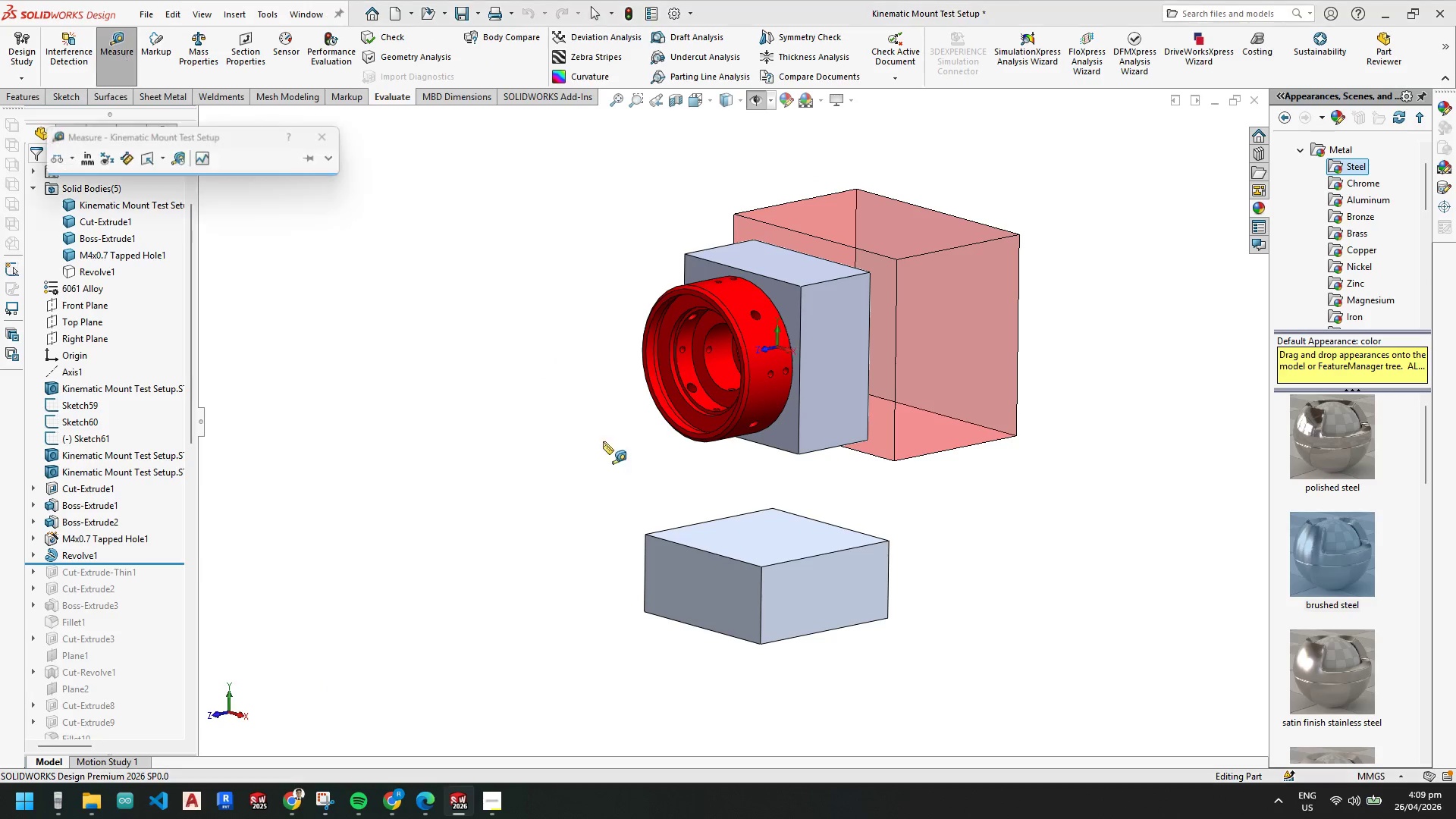 
left_click([761, 537])
 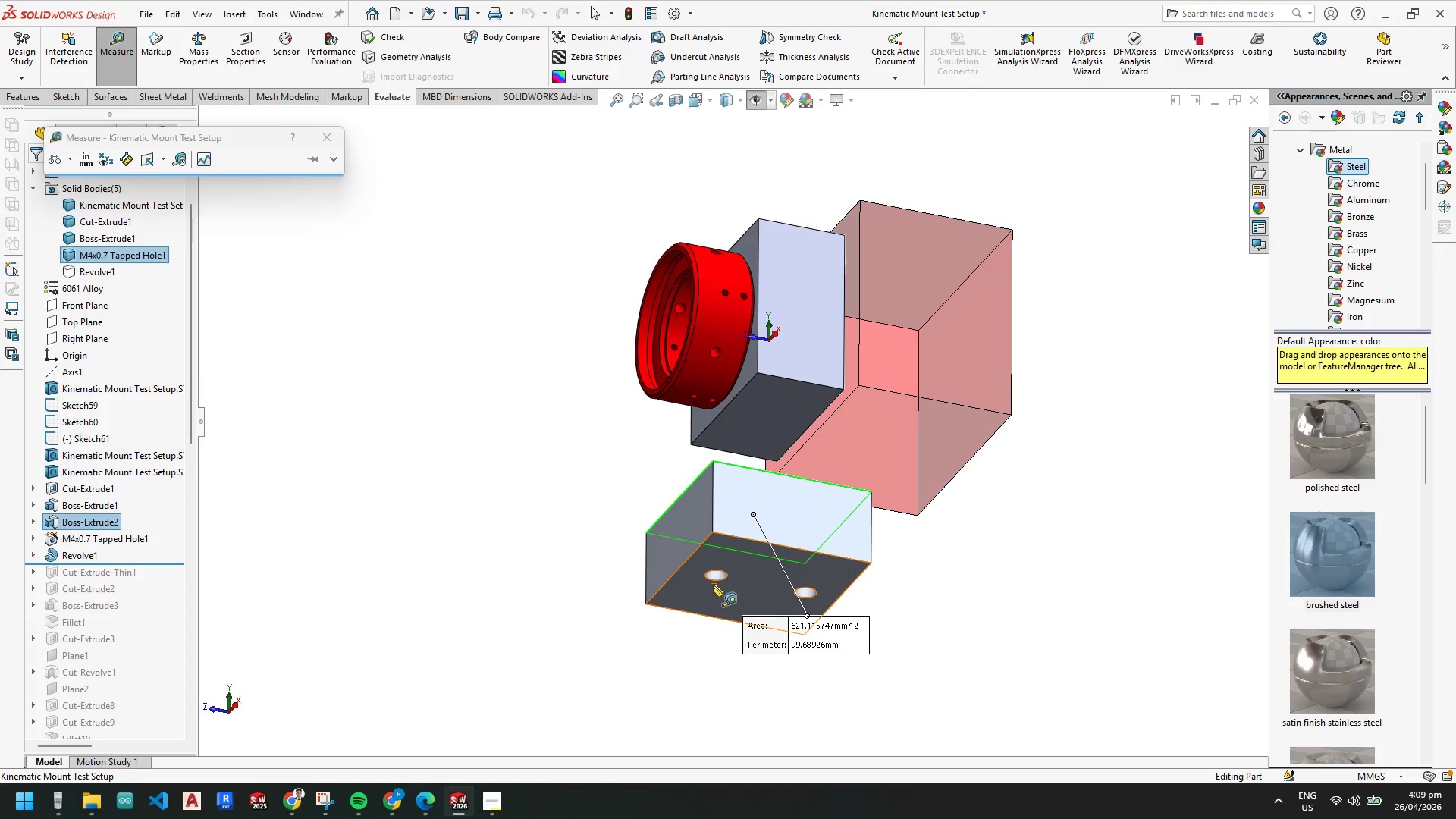 
left_click([698, 575])
 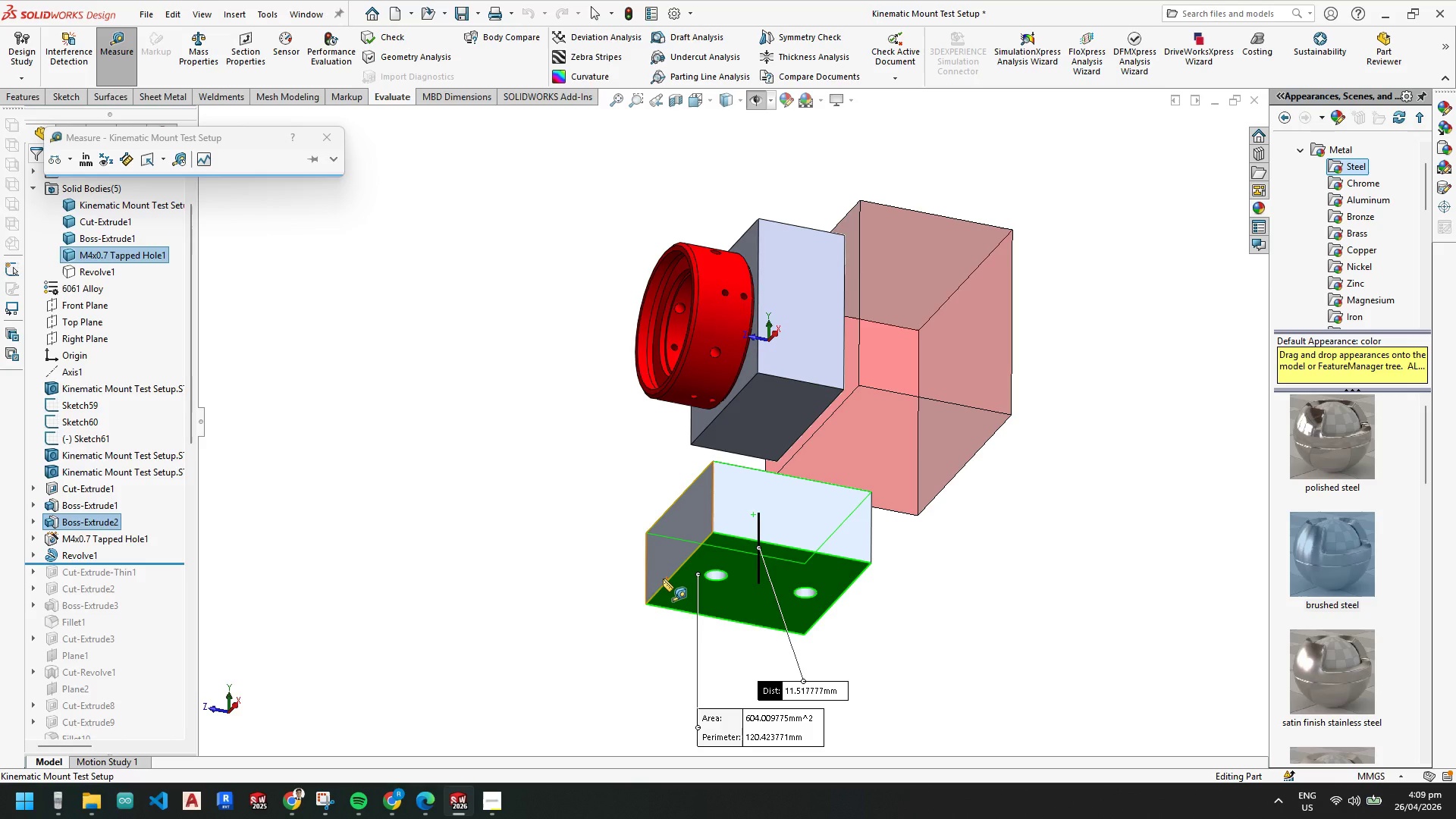 
key(Escape)
 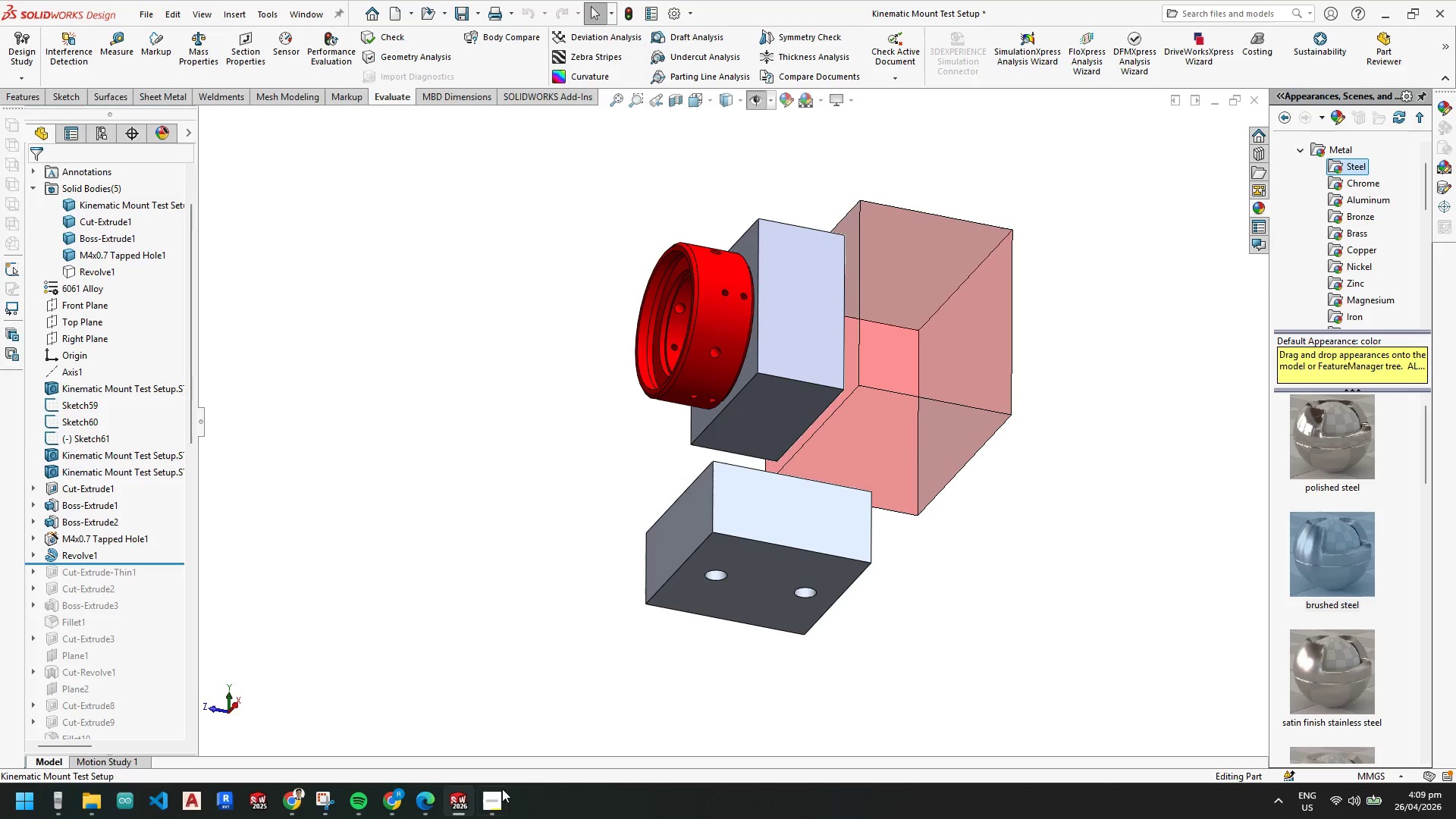 
key(Escape)
 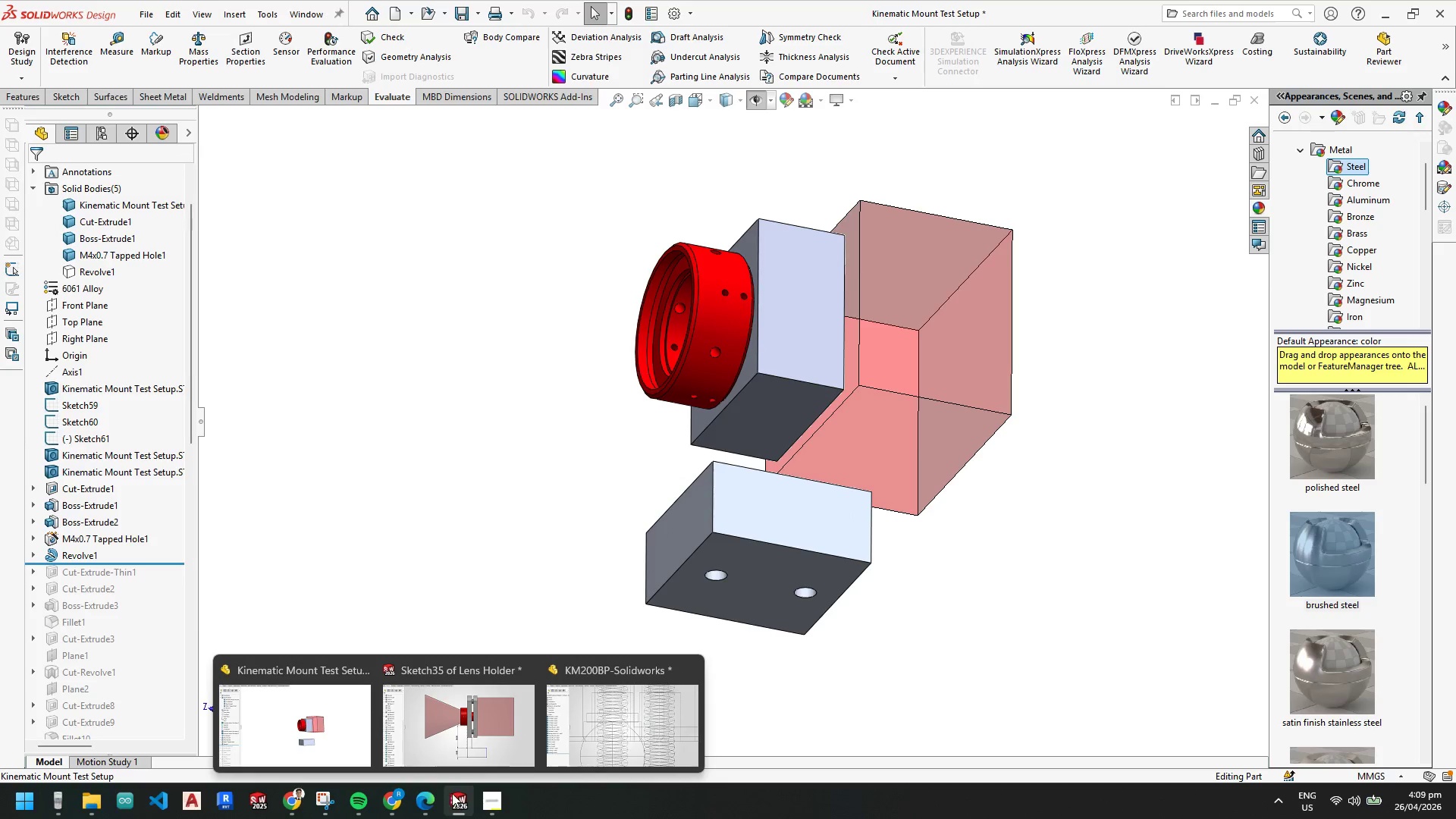 
left_click([450, 742])
 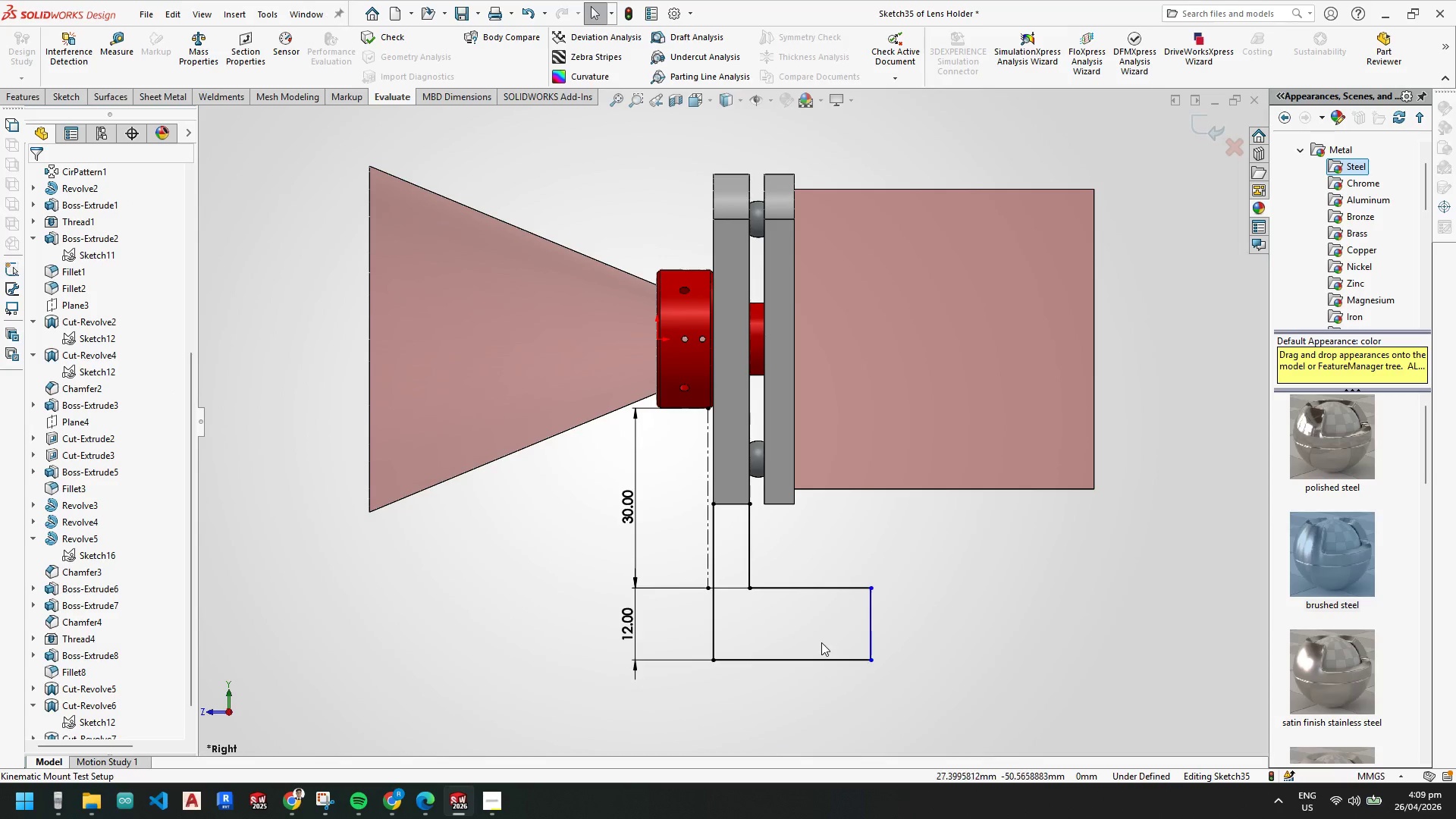 
scroll: coordinate [770, 561], scroll_direction: down, amount: 1.0
 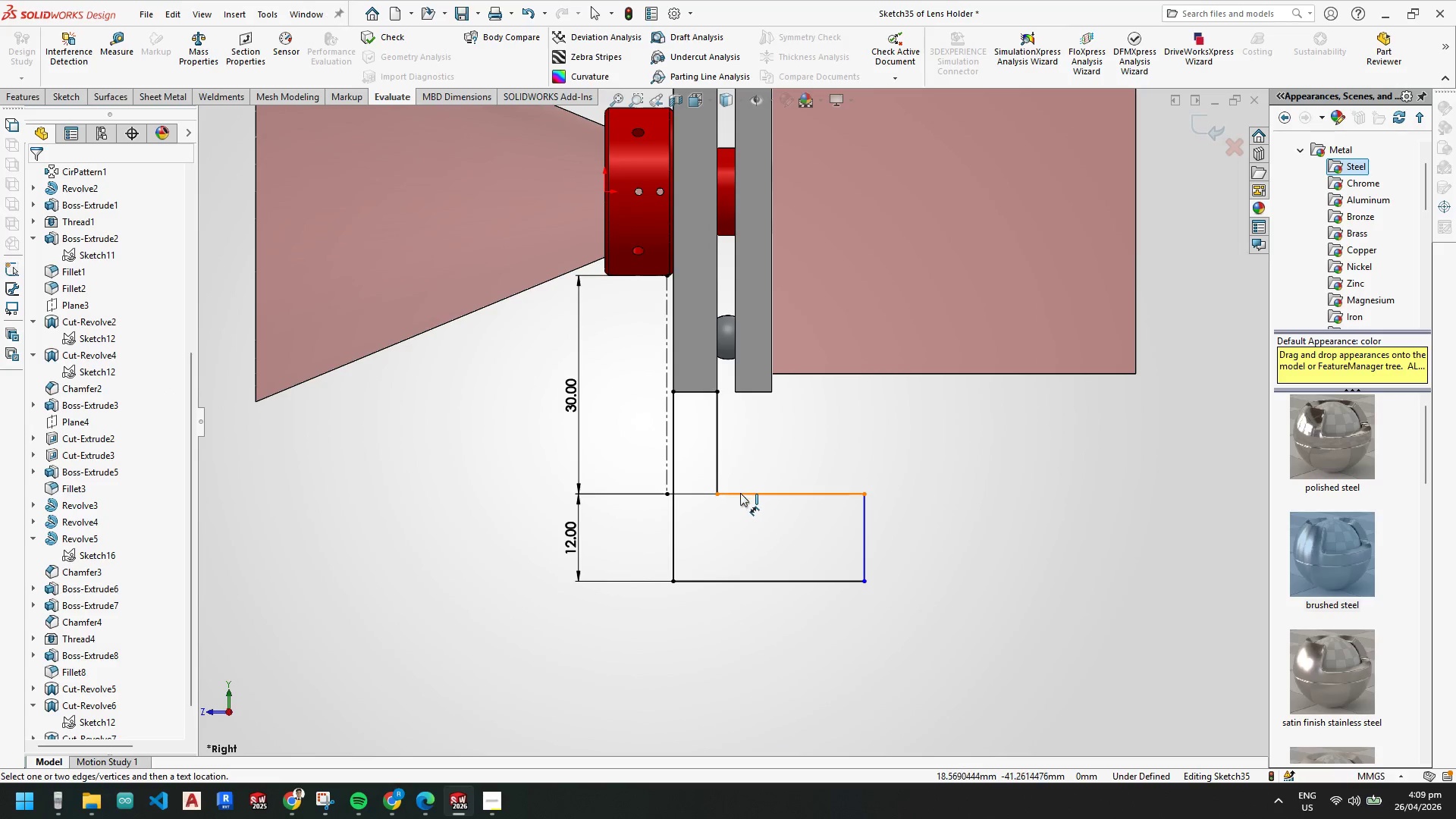 
left_click([742, 493])
 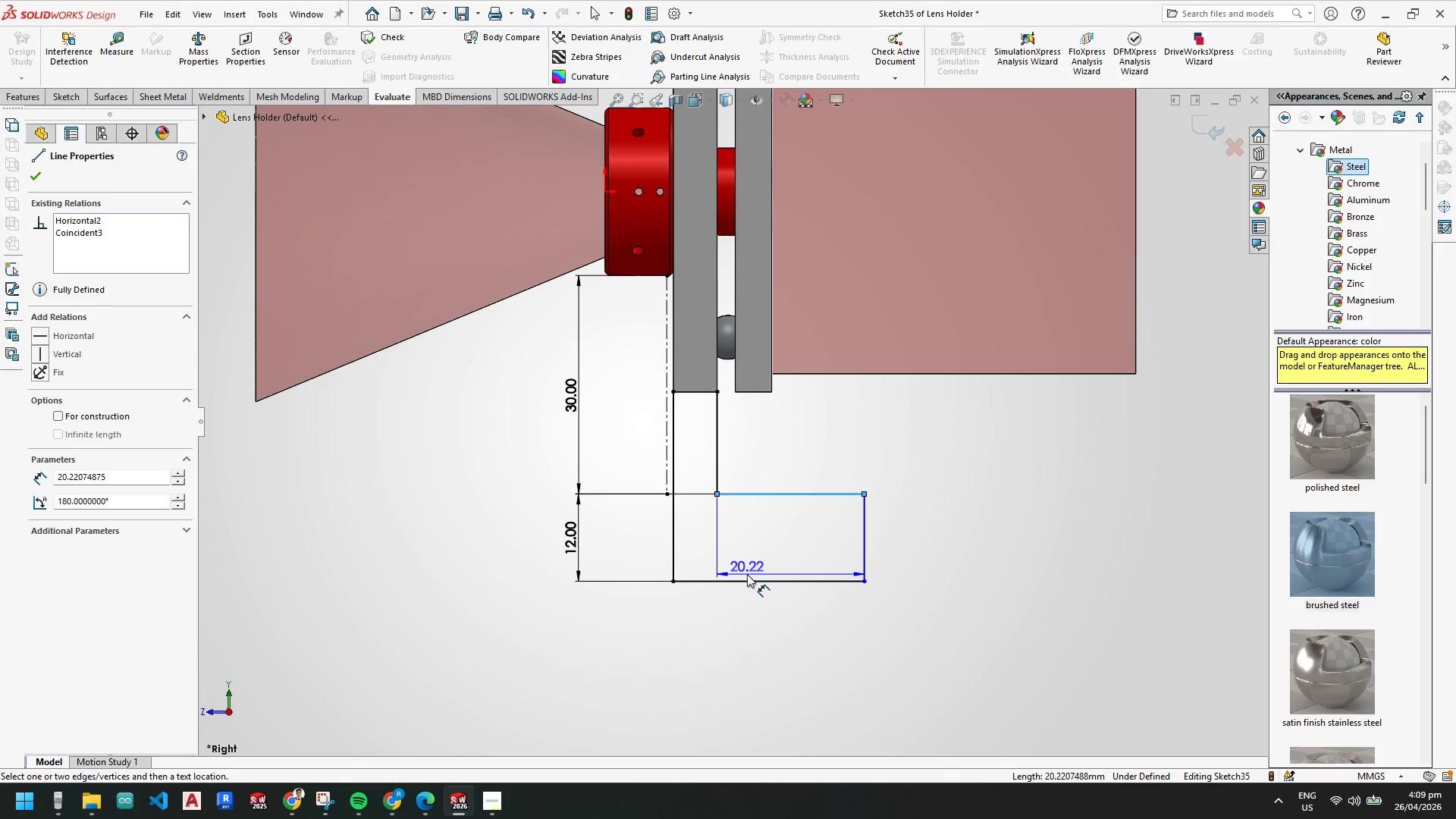 
key(Escape)
 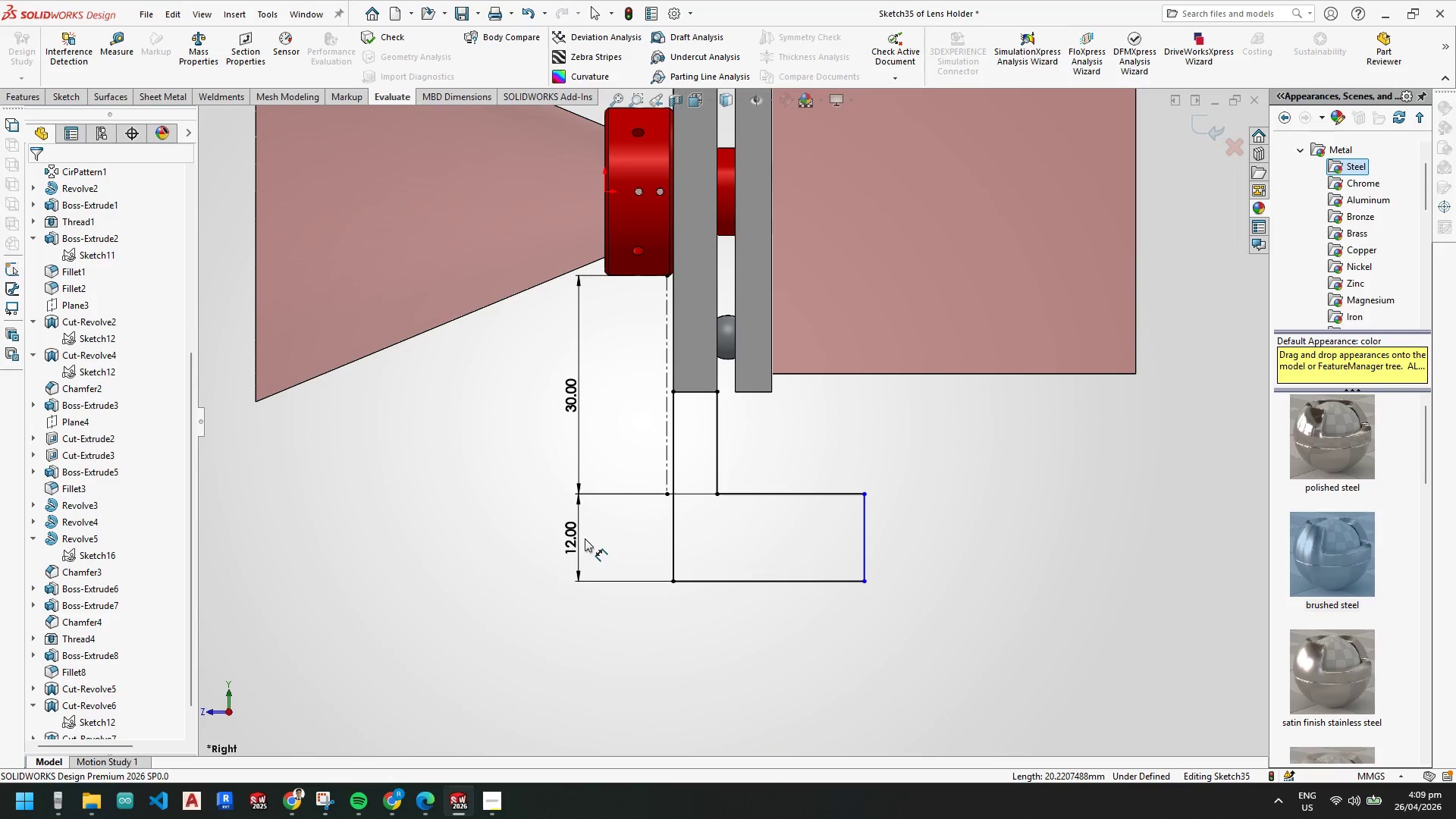 
key(Escape)
 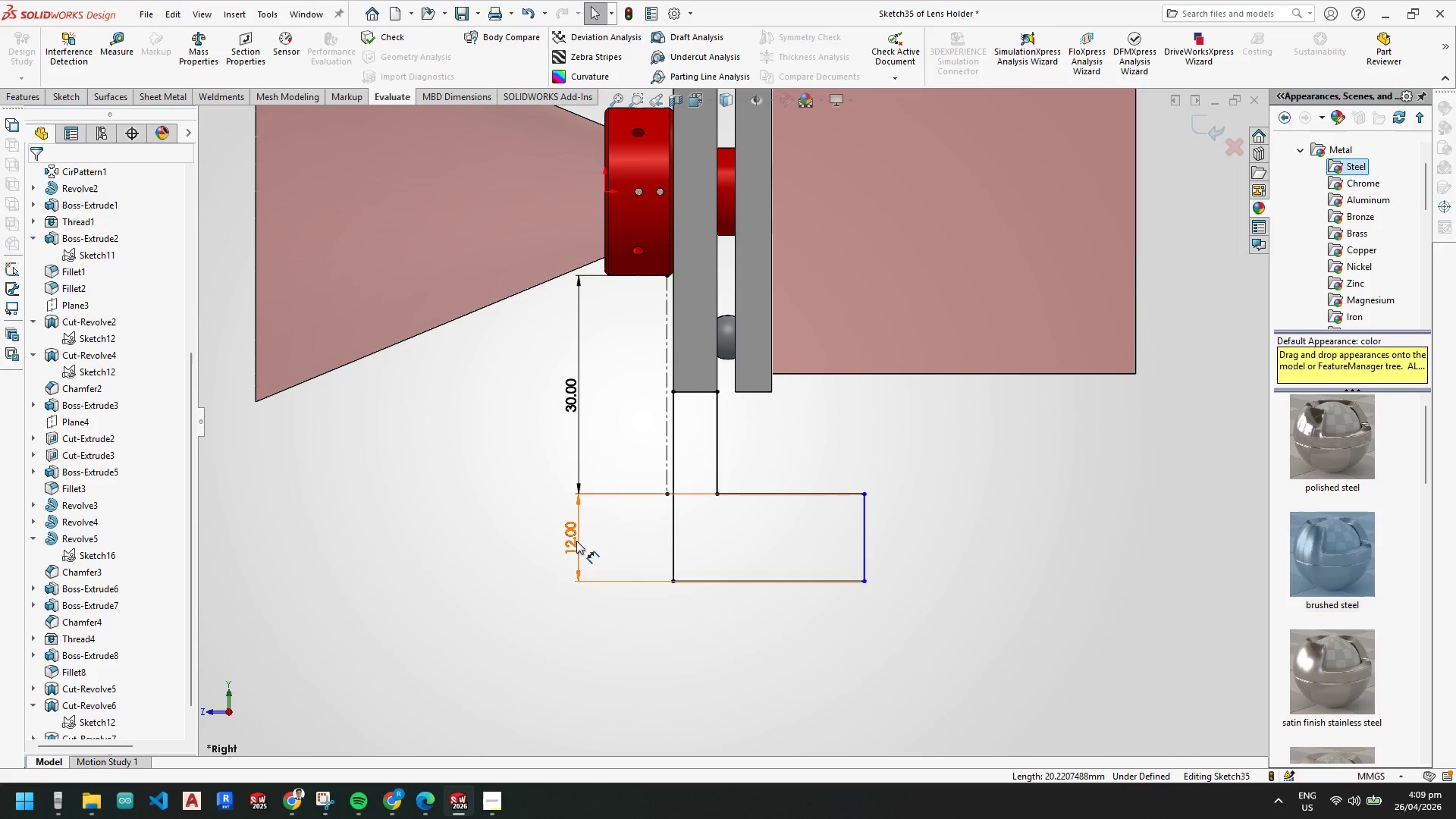 
double_click([576, 541])
 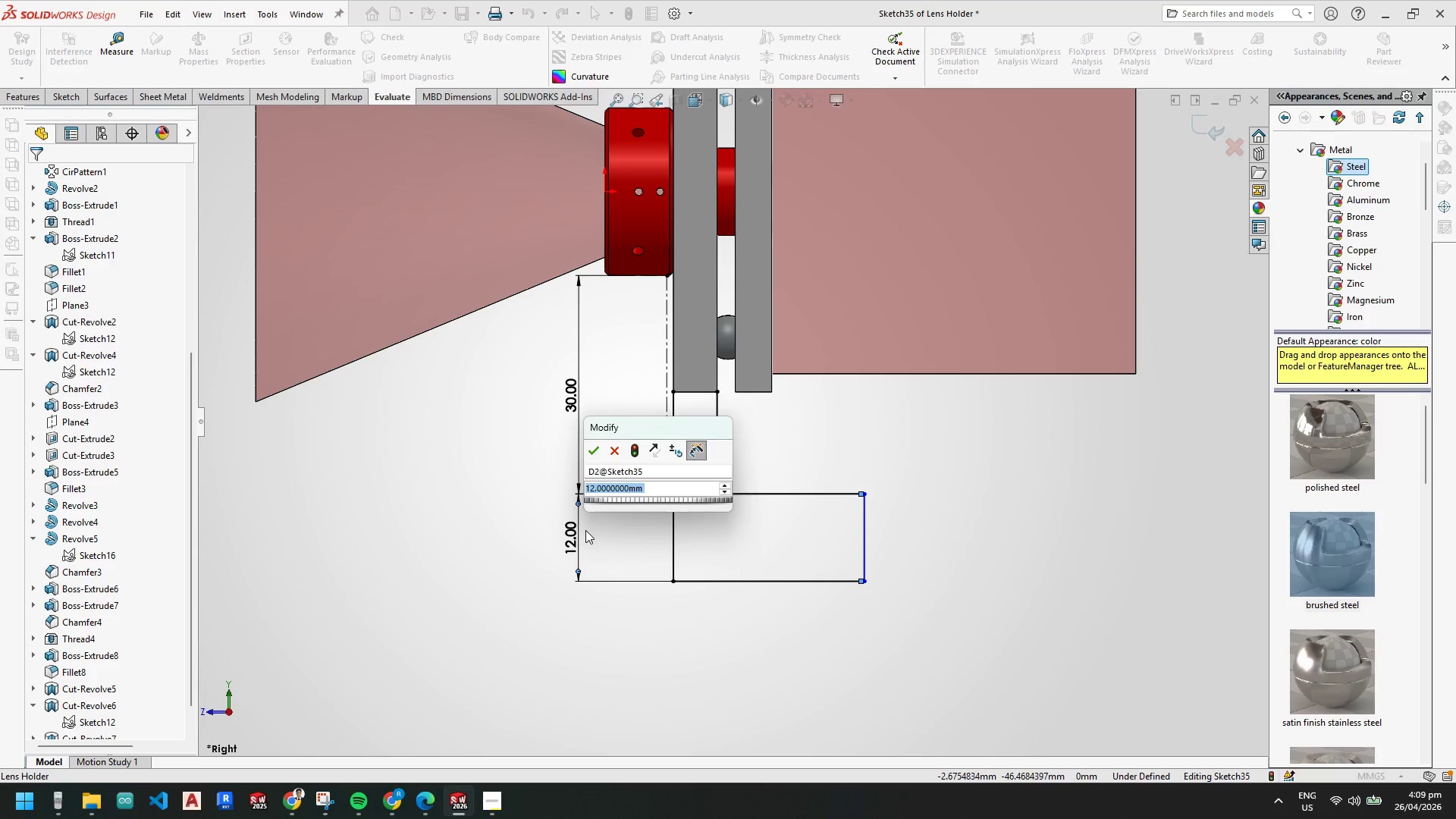 
key(Numpad1)
 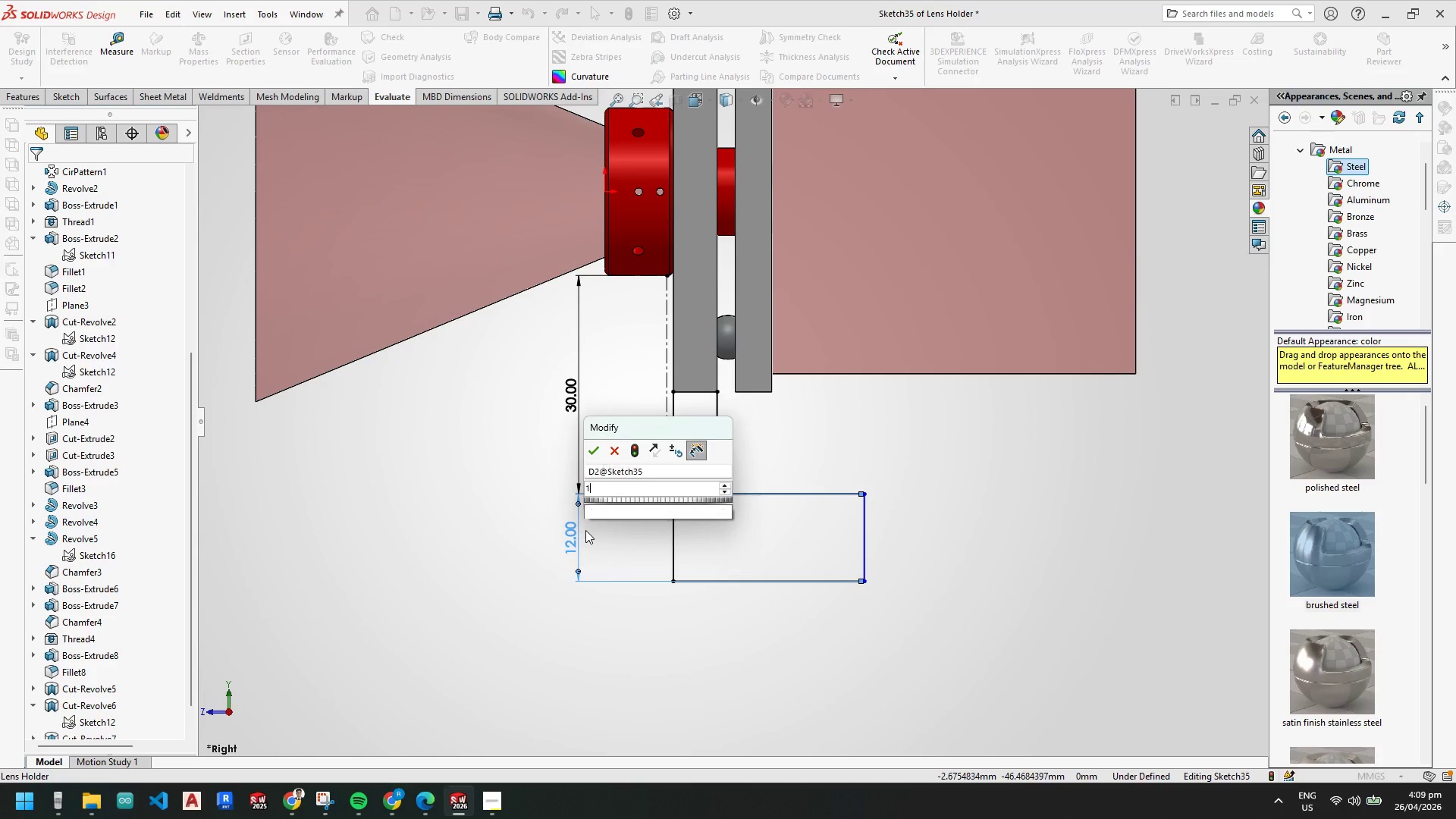 
key(Numpad1)
 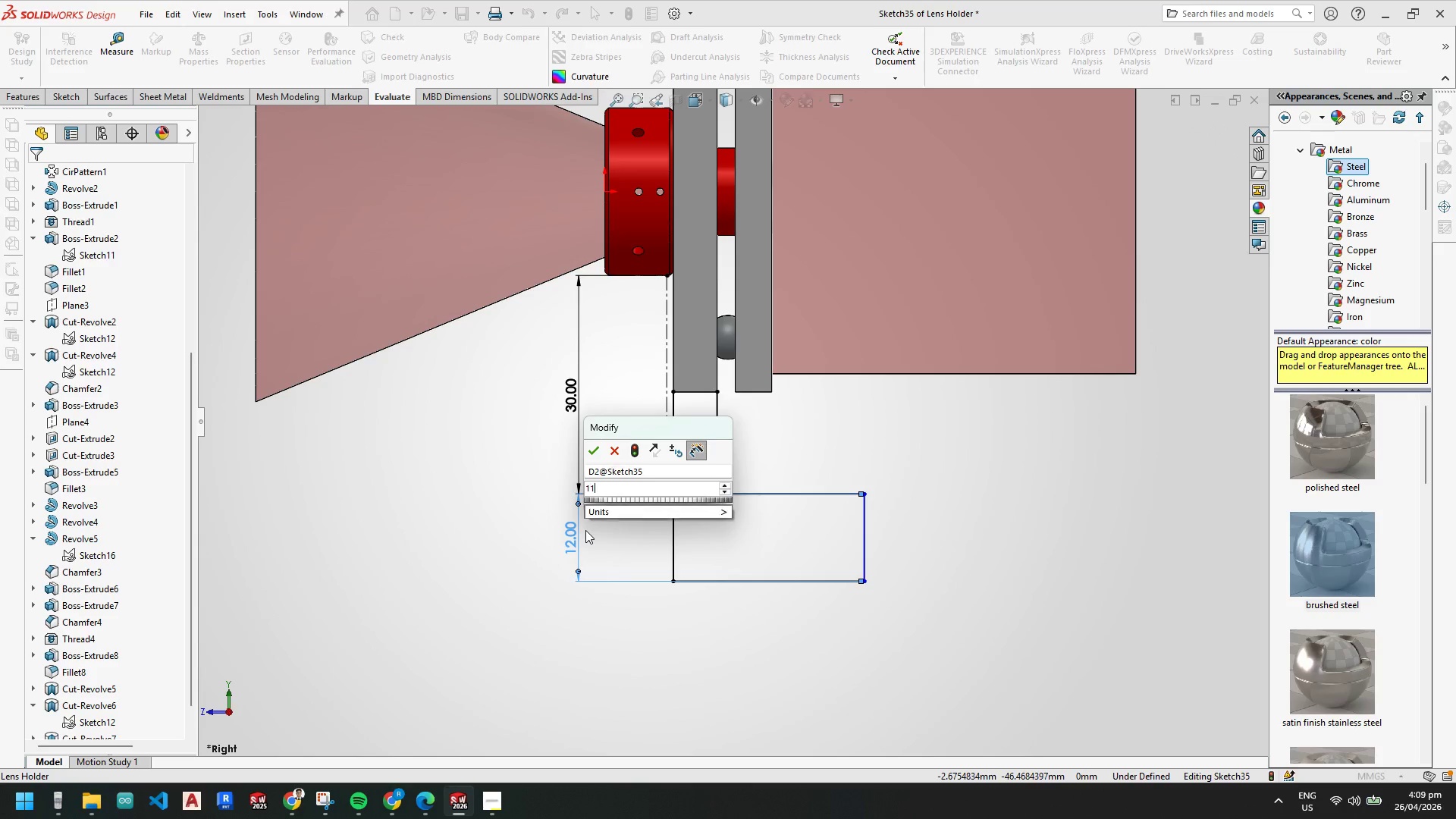 
key(NumpadDecimal)
 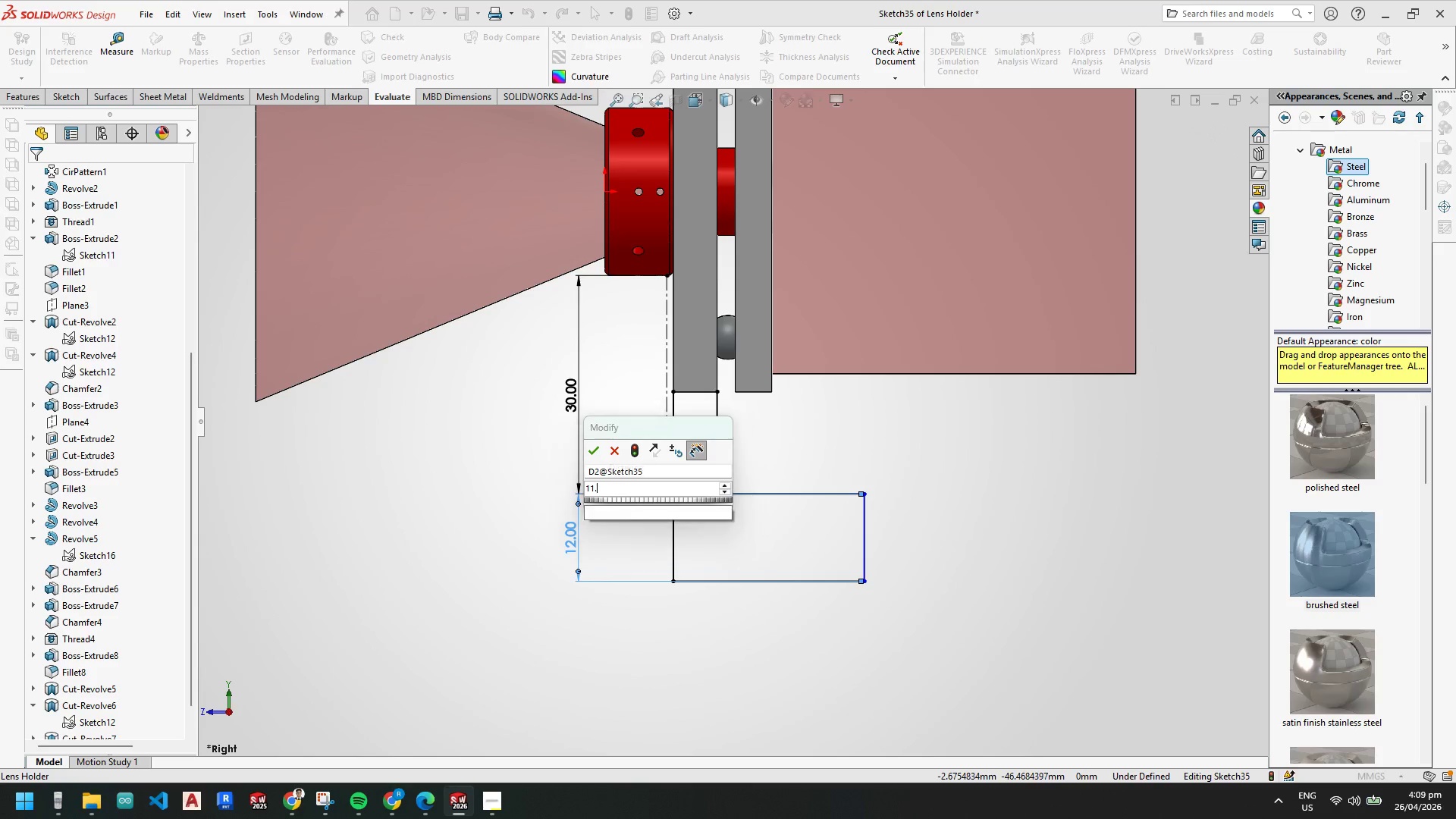 
key(Numpad5)
 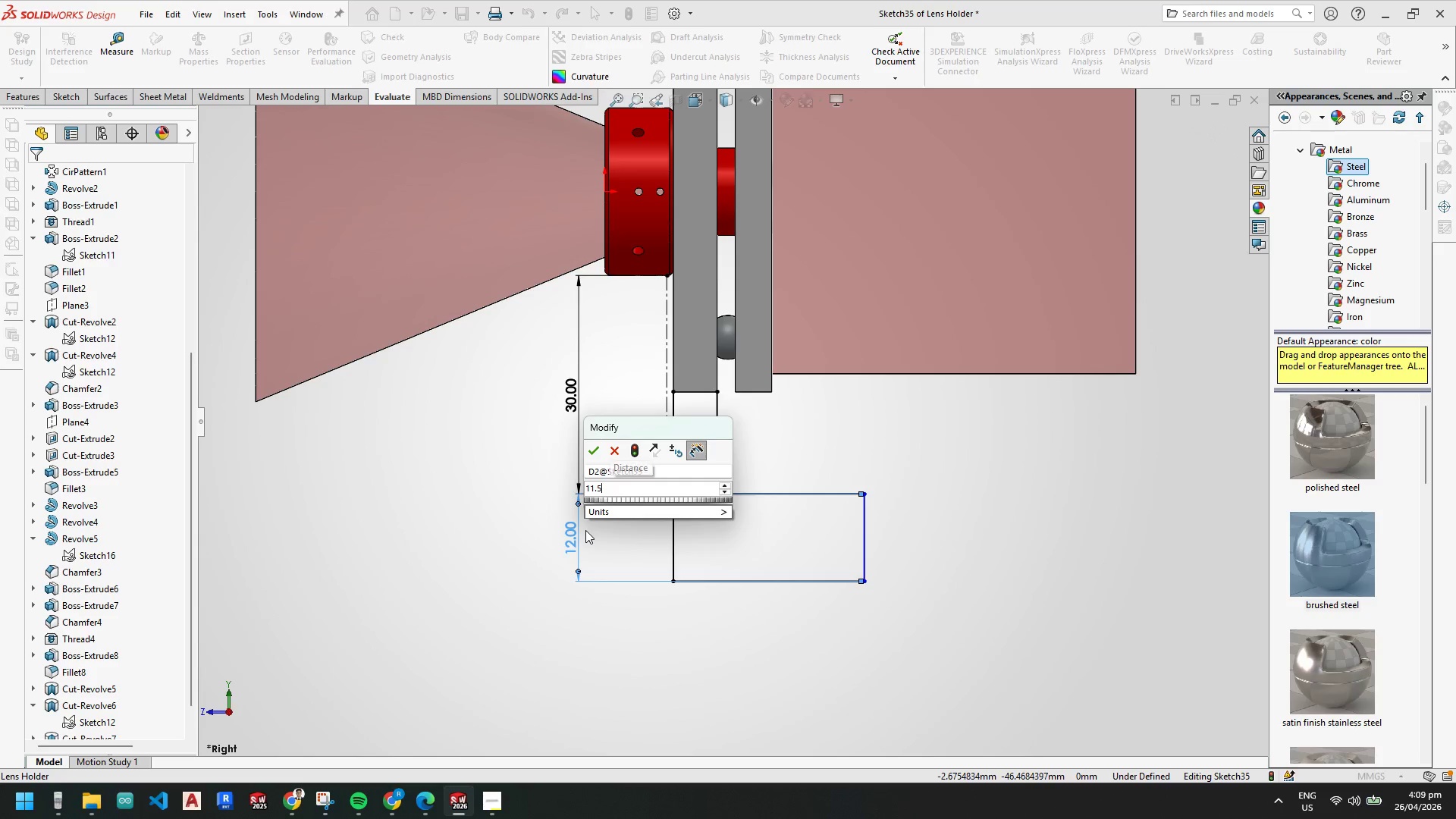 
key(Numpad1)
 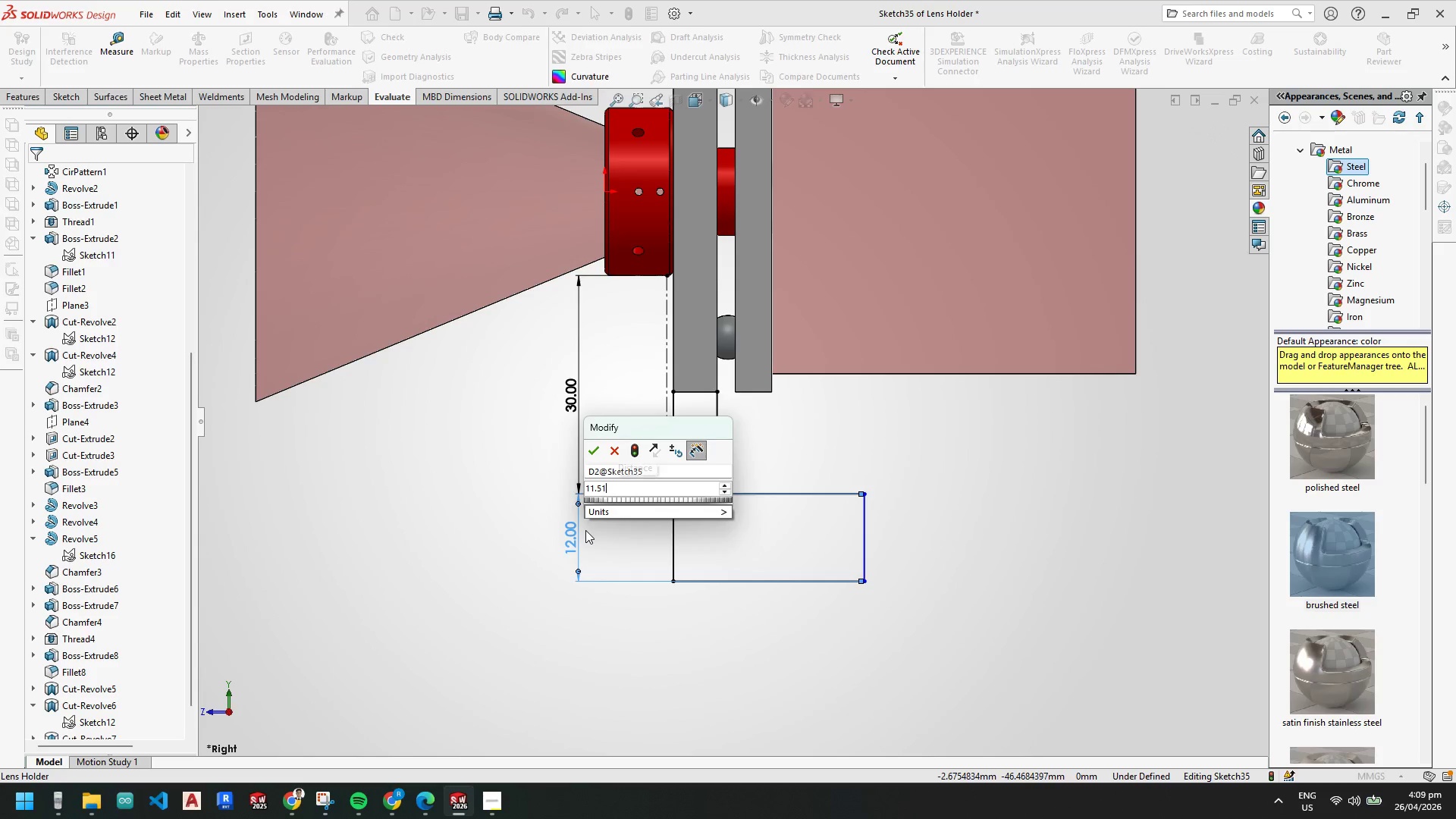 
key(Numpad7)
 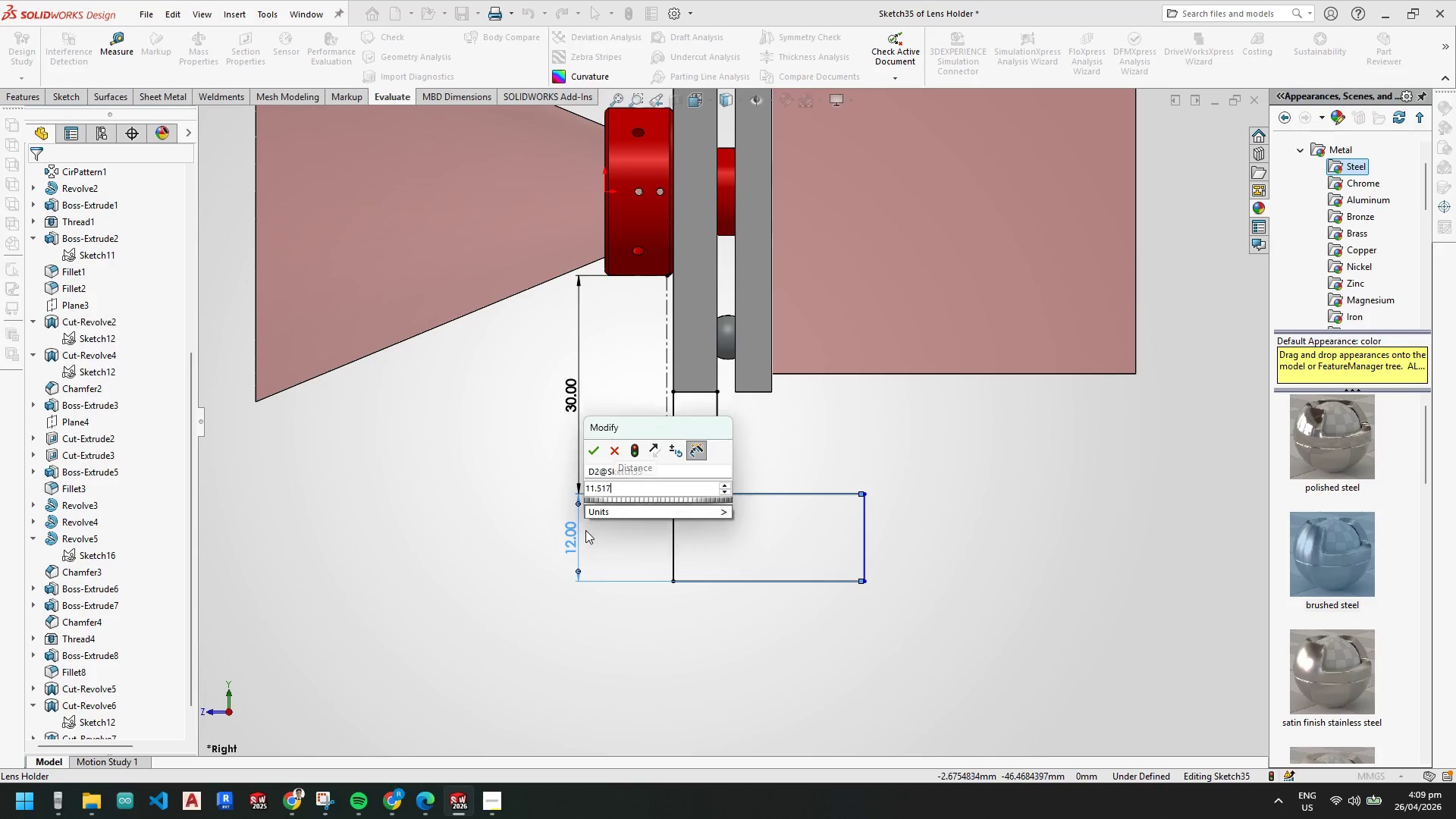 
key(Numpad7)
 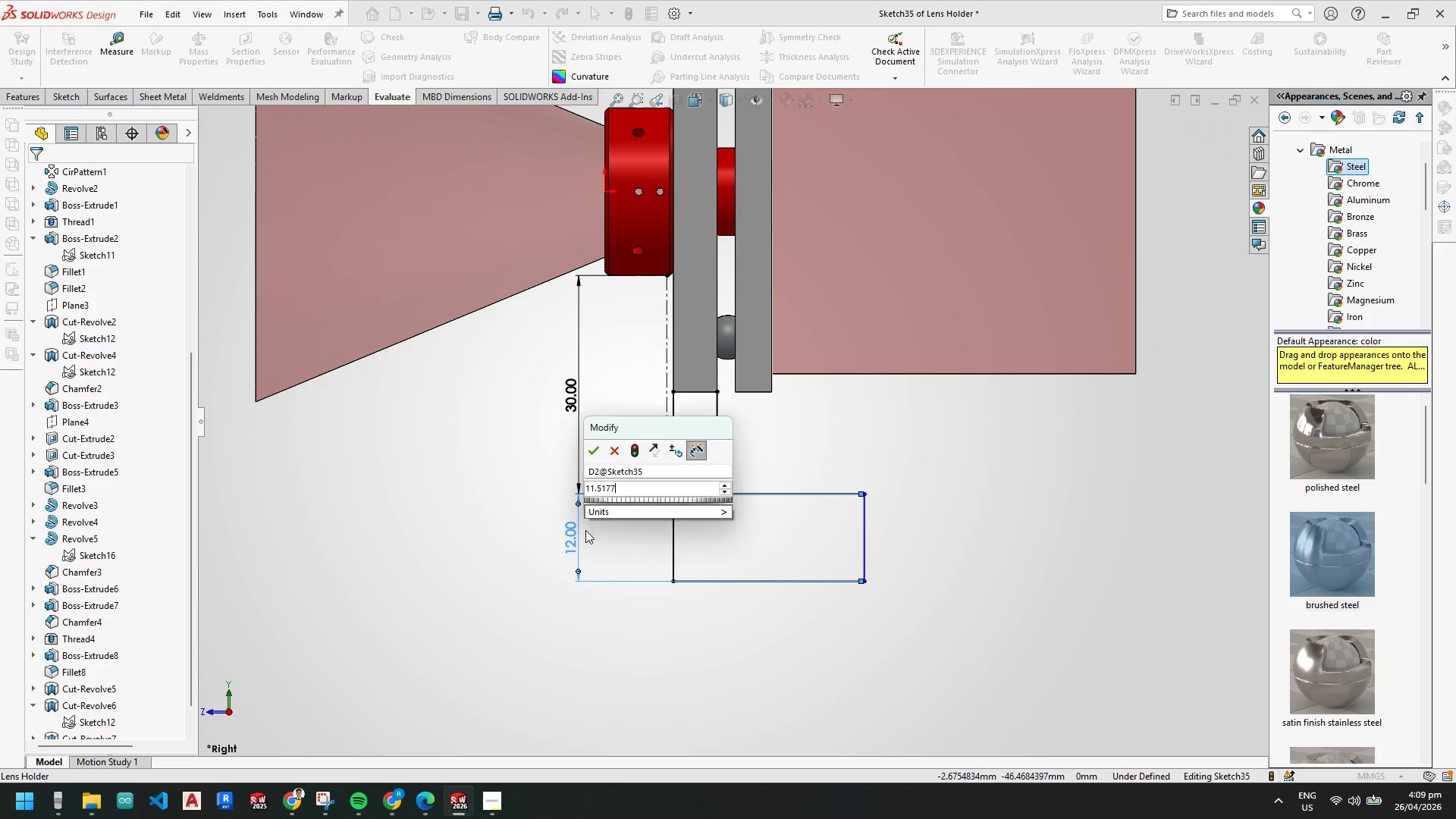 
key(Numpad7)
 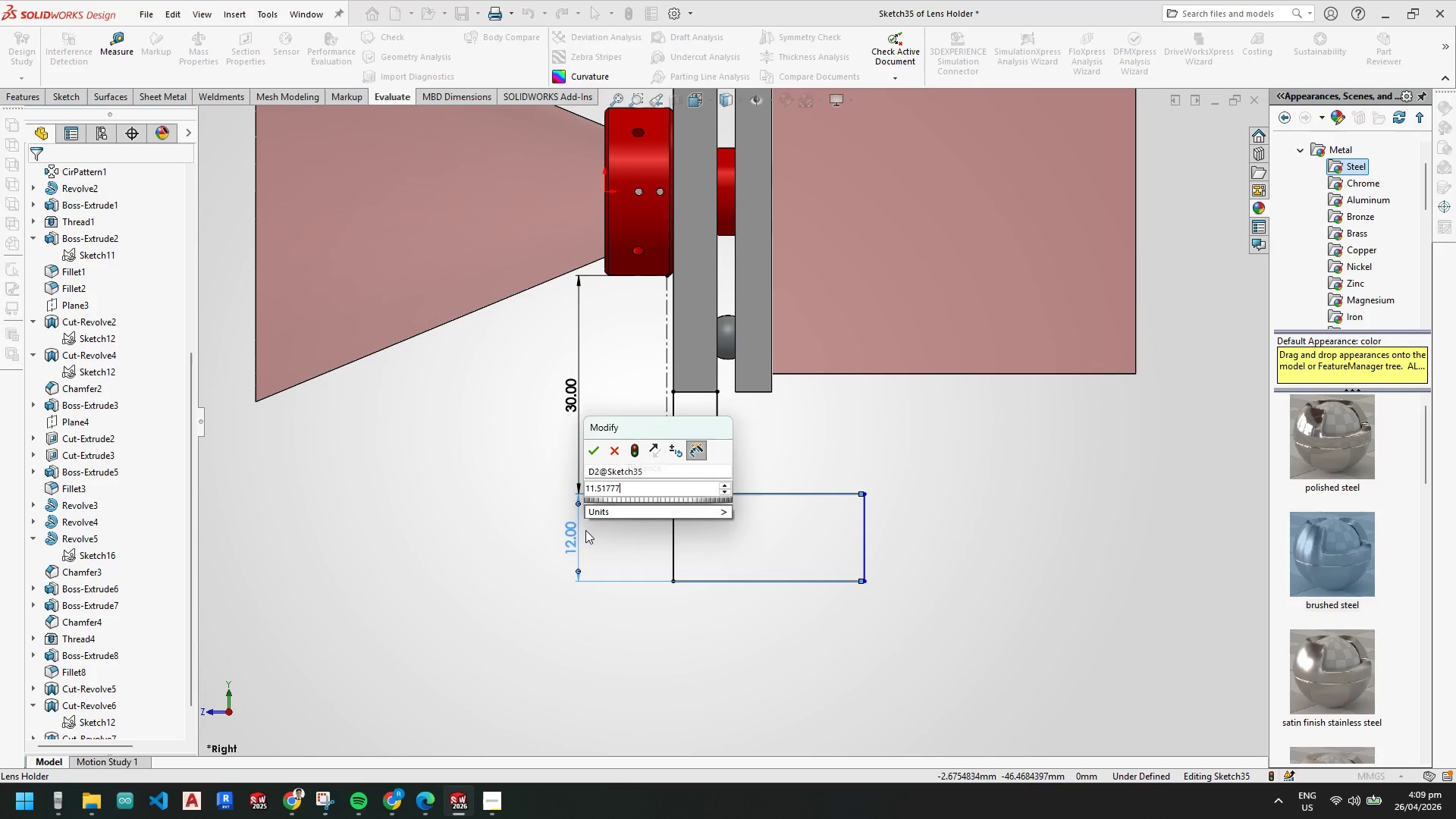 
key(Numpad7)
 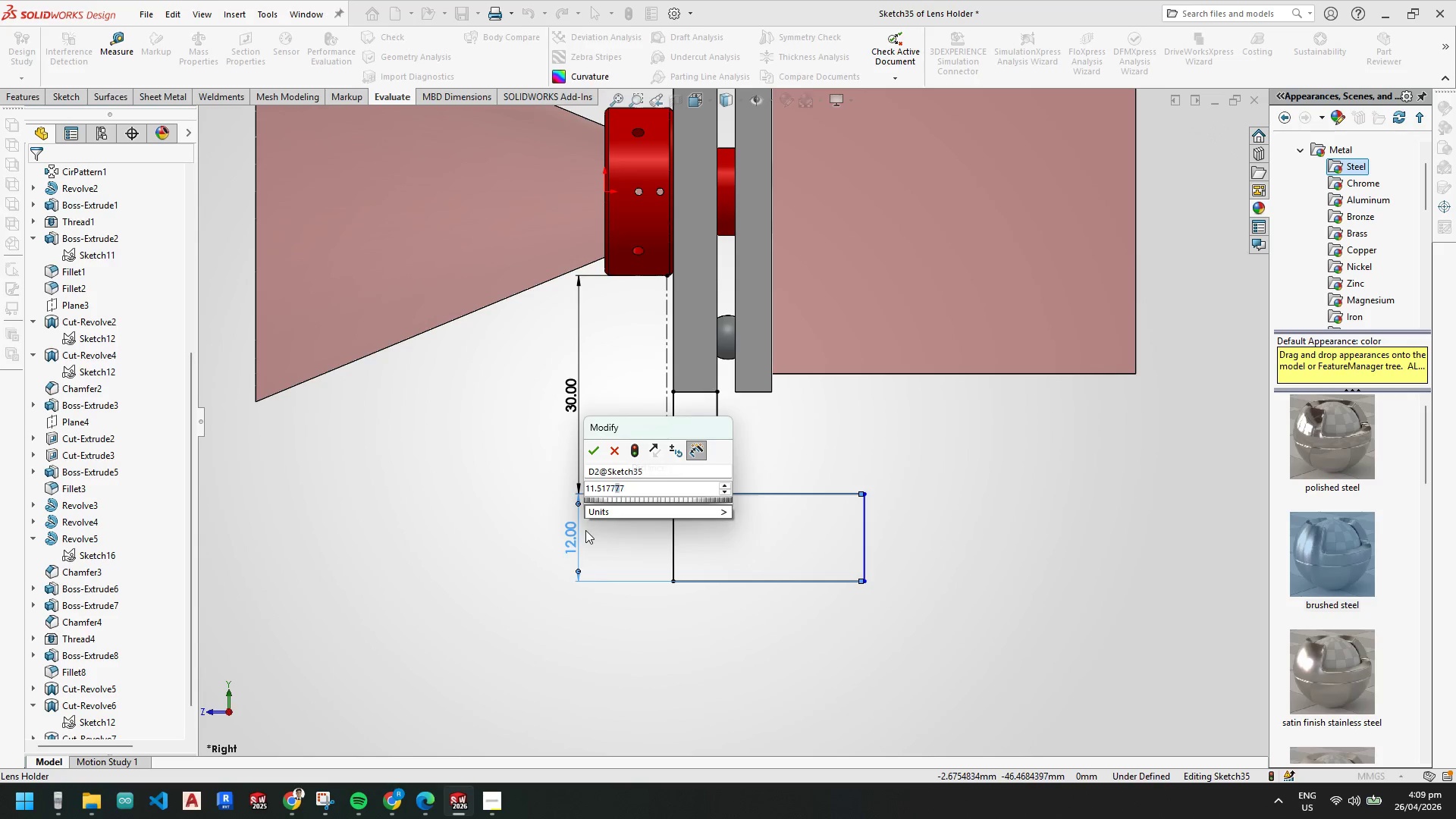 
key(NumpadEnter)
 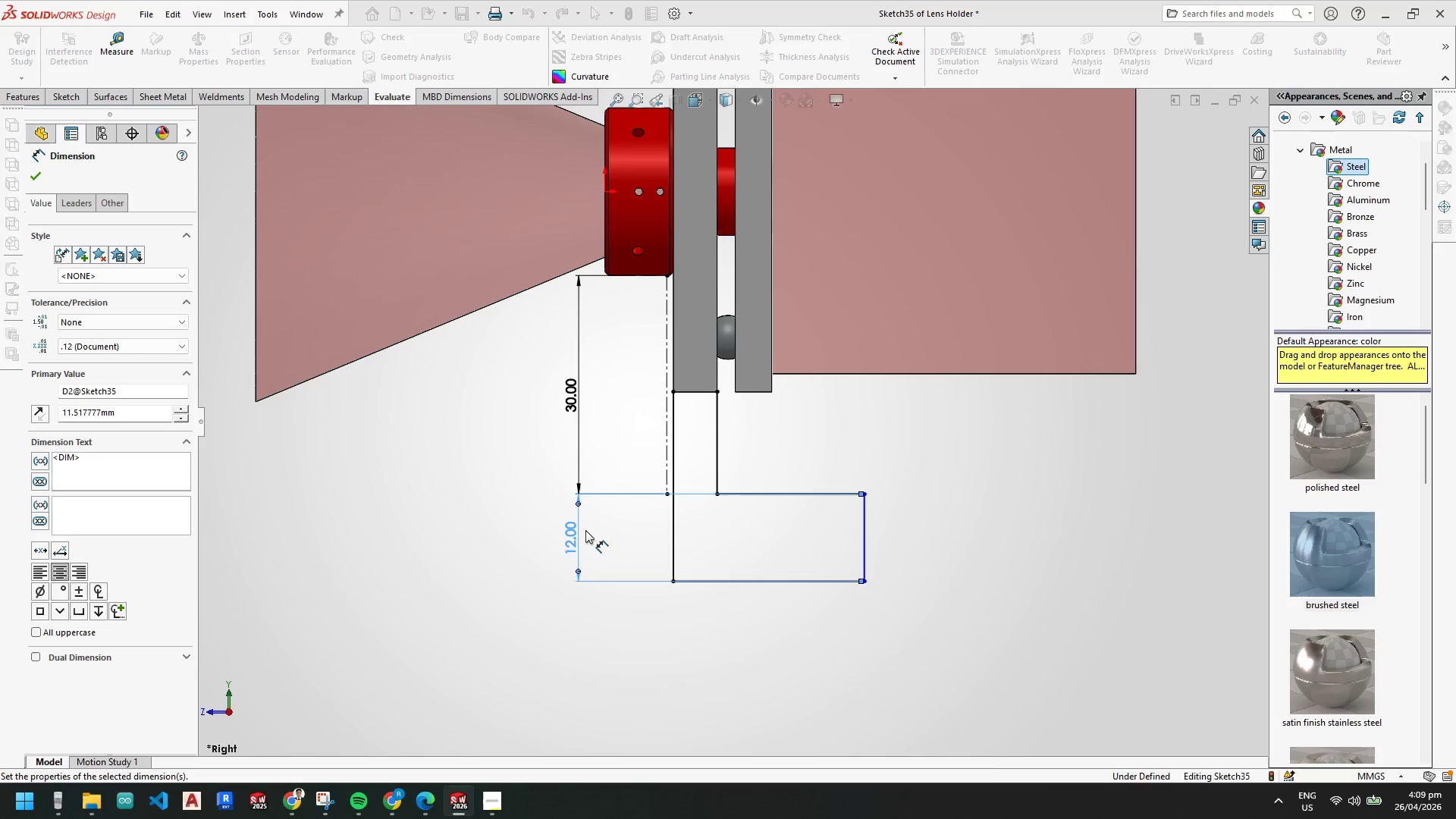 
key(Escape)
 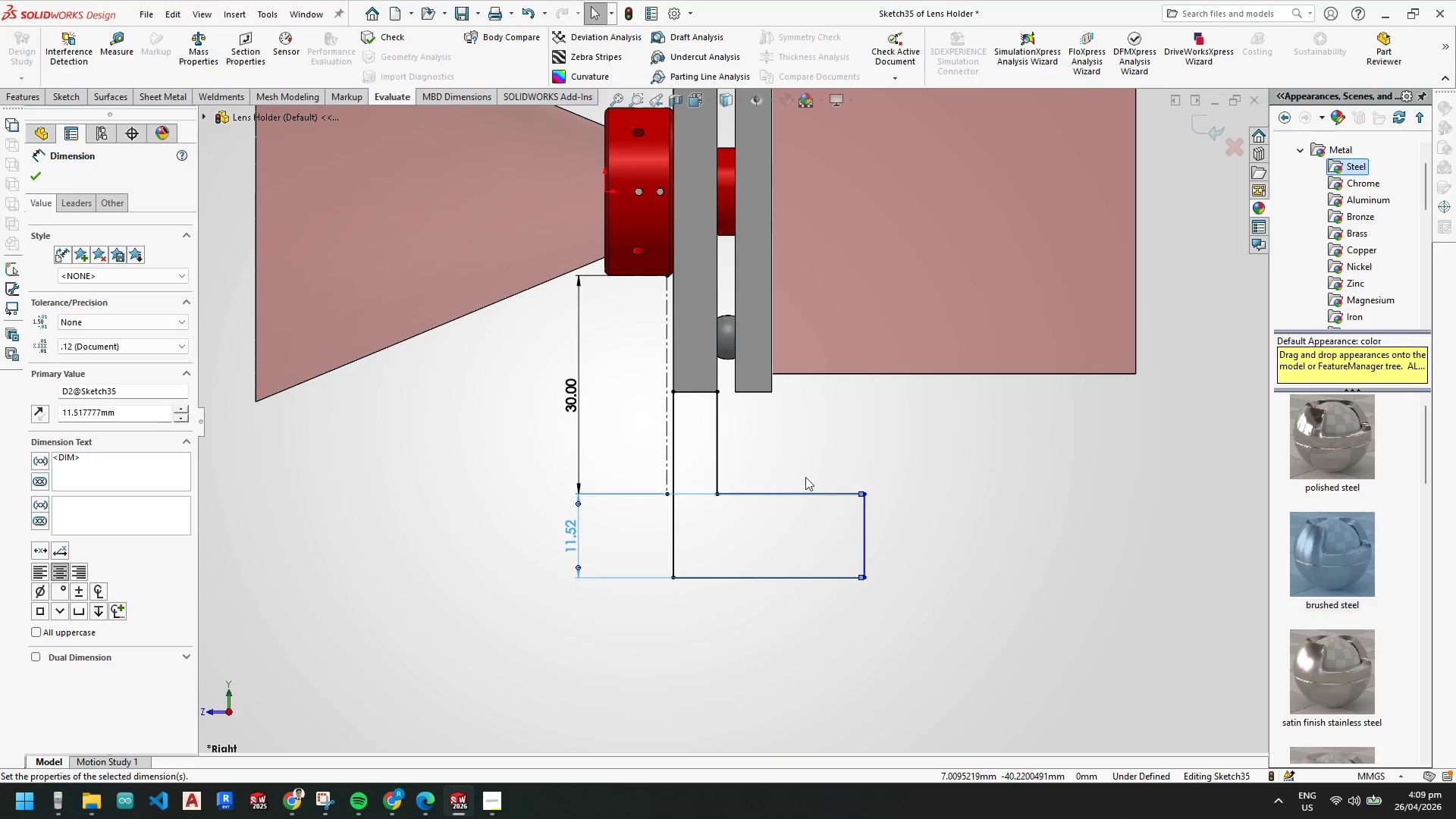 
key(Escape)
 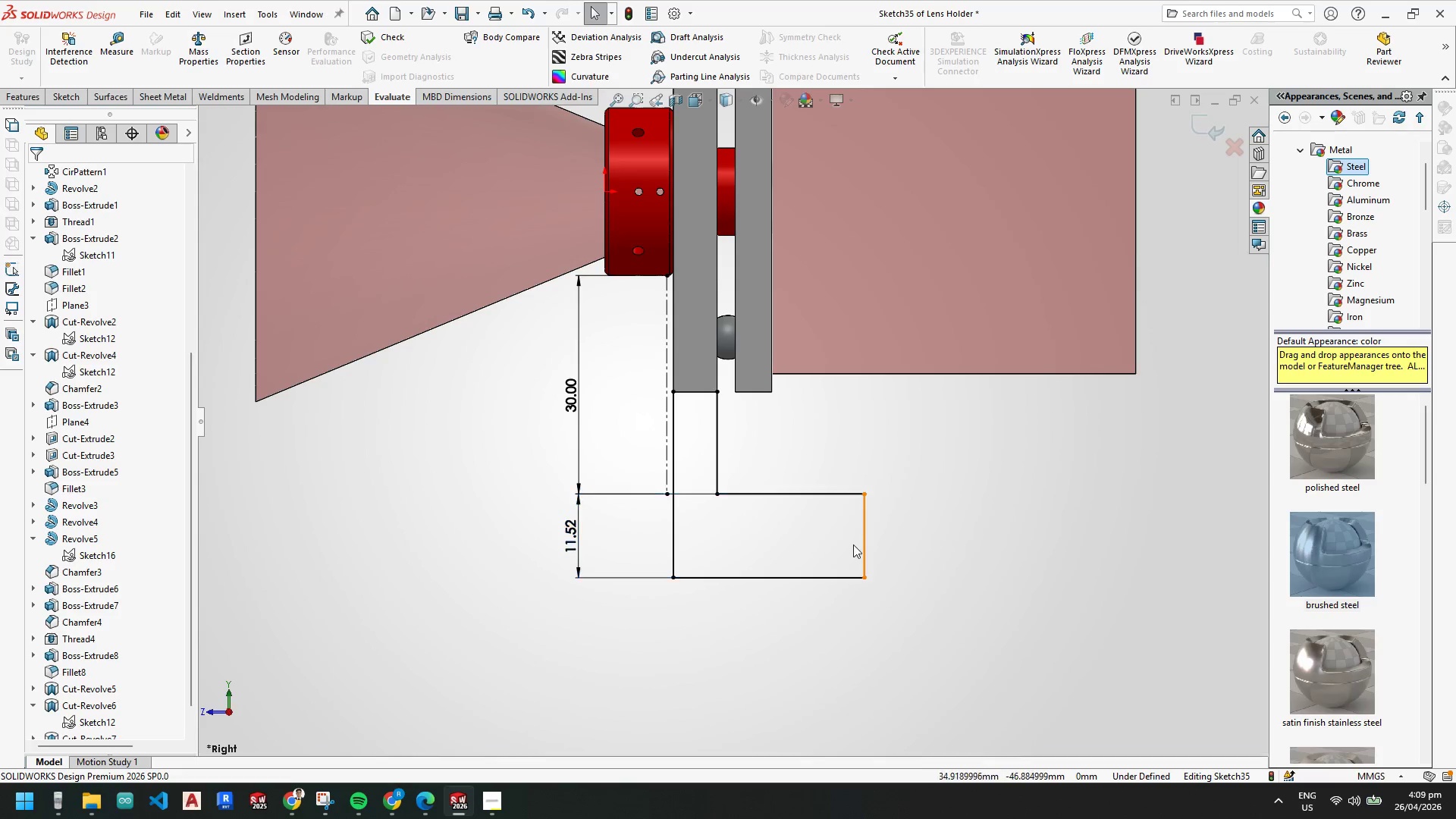 
key(Escape)
 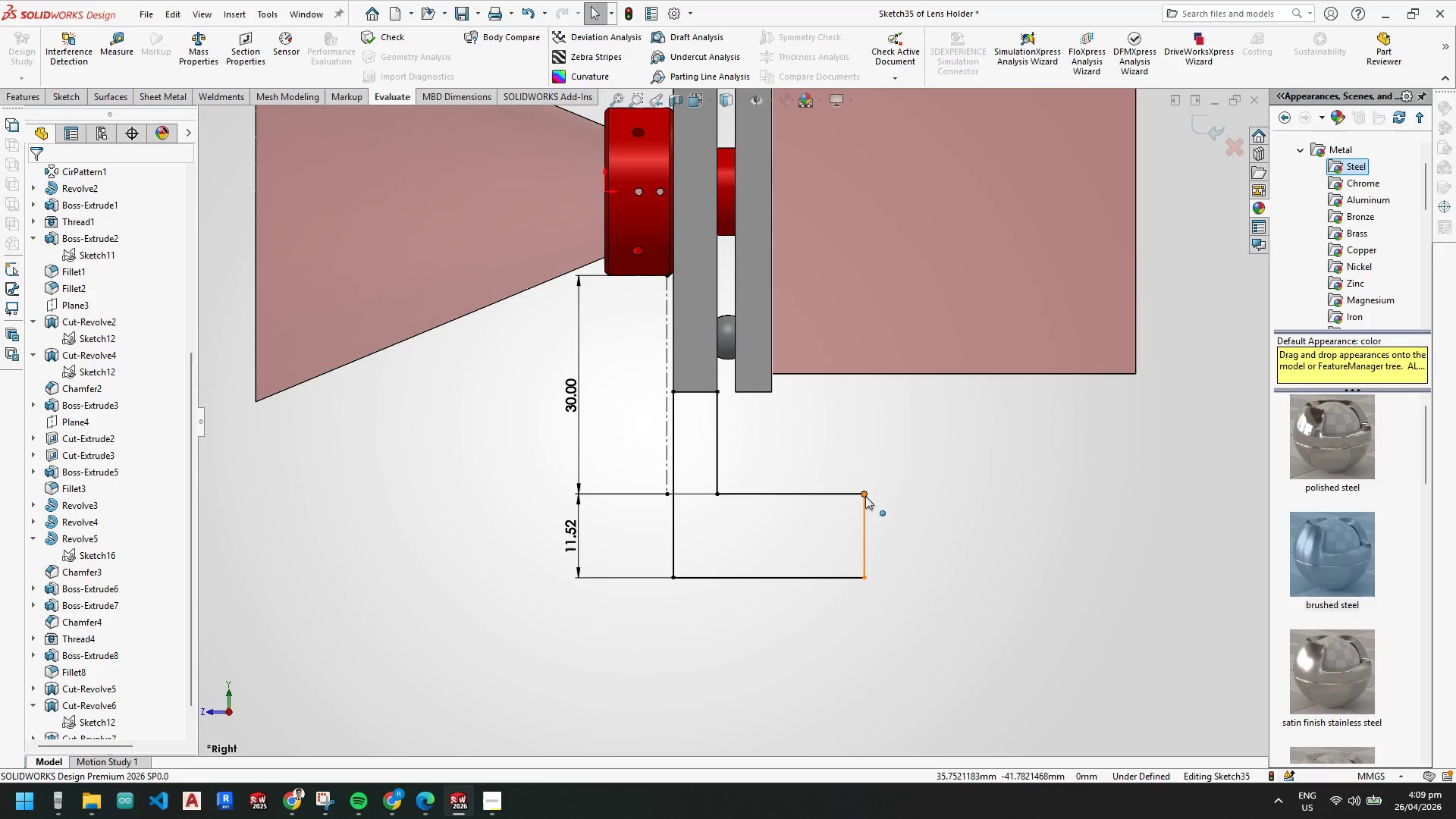 
left_click_drag(start_coordinate=[865, 496], to_coordinate=[841, 503])
 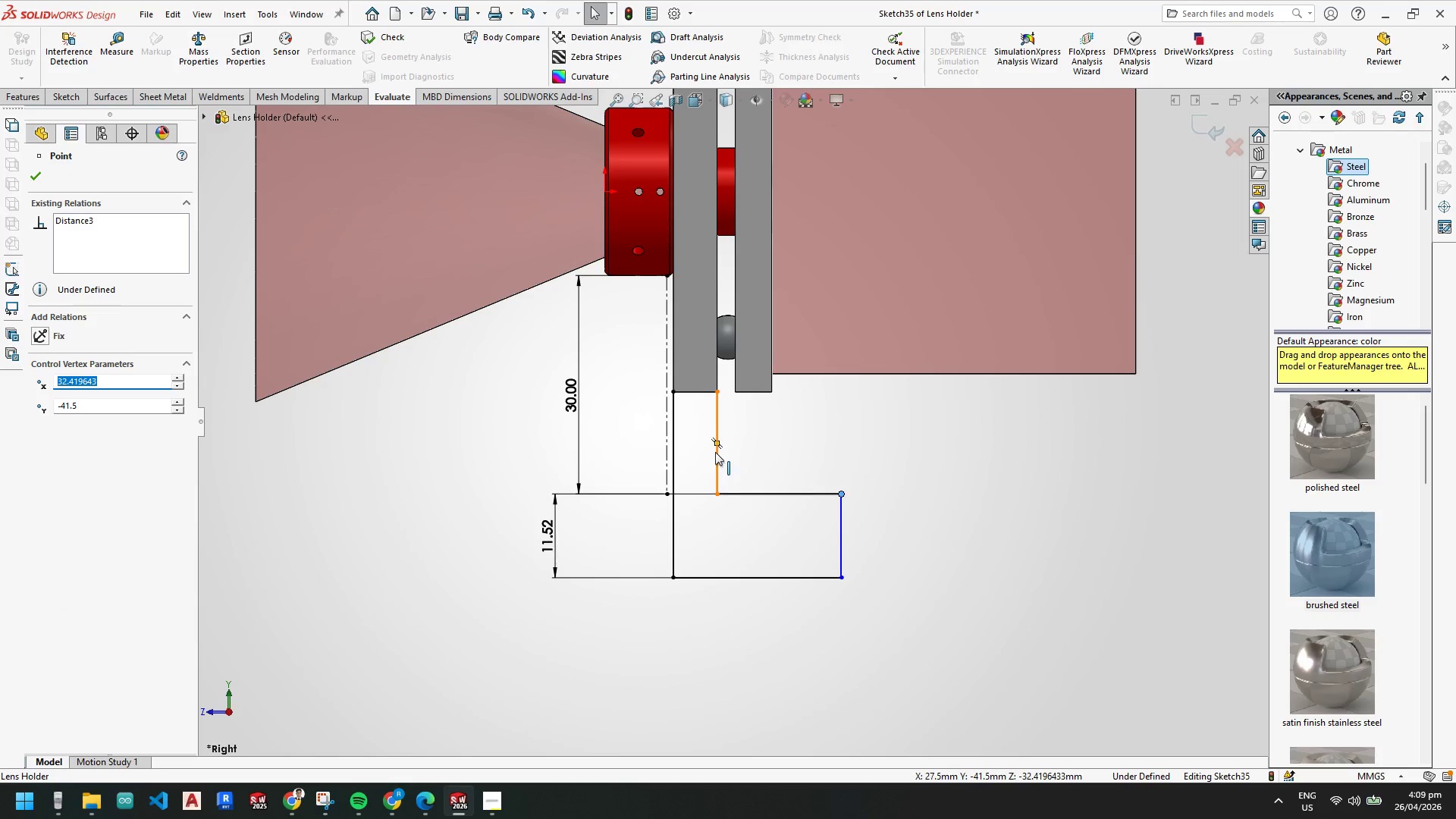 
scroll: coordinate [777, 482], scroll_direction: up, amount: 2.0
 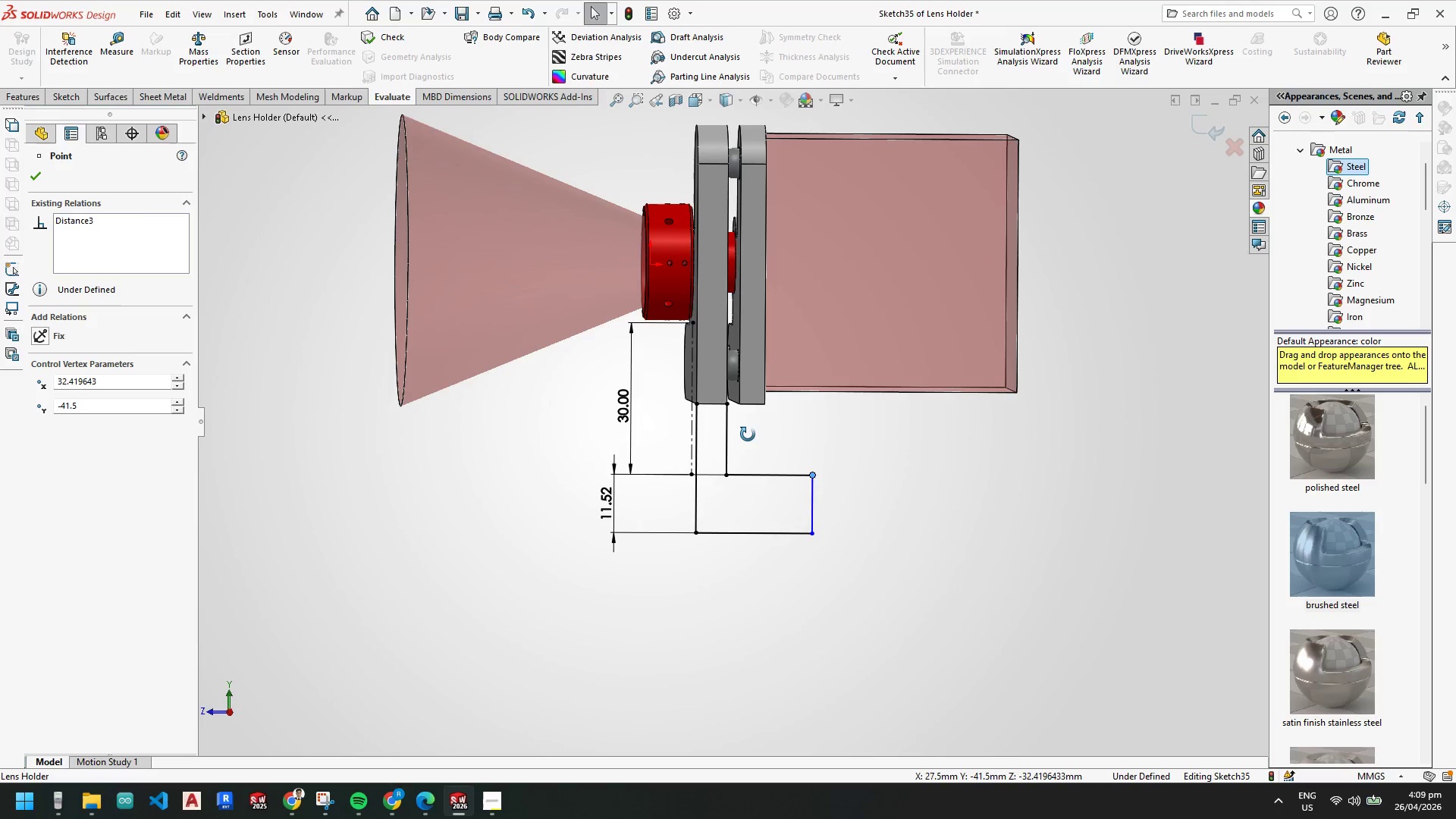 
key(Space)
 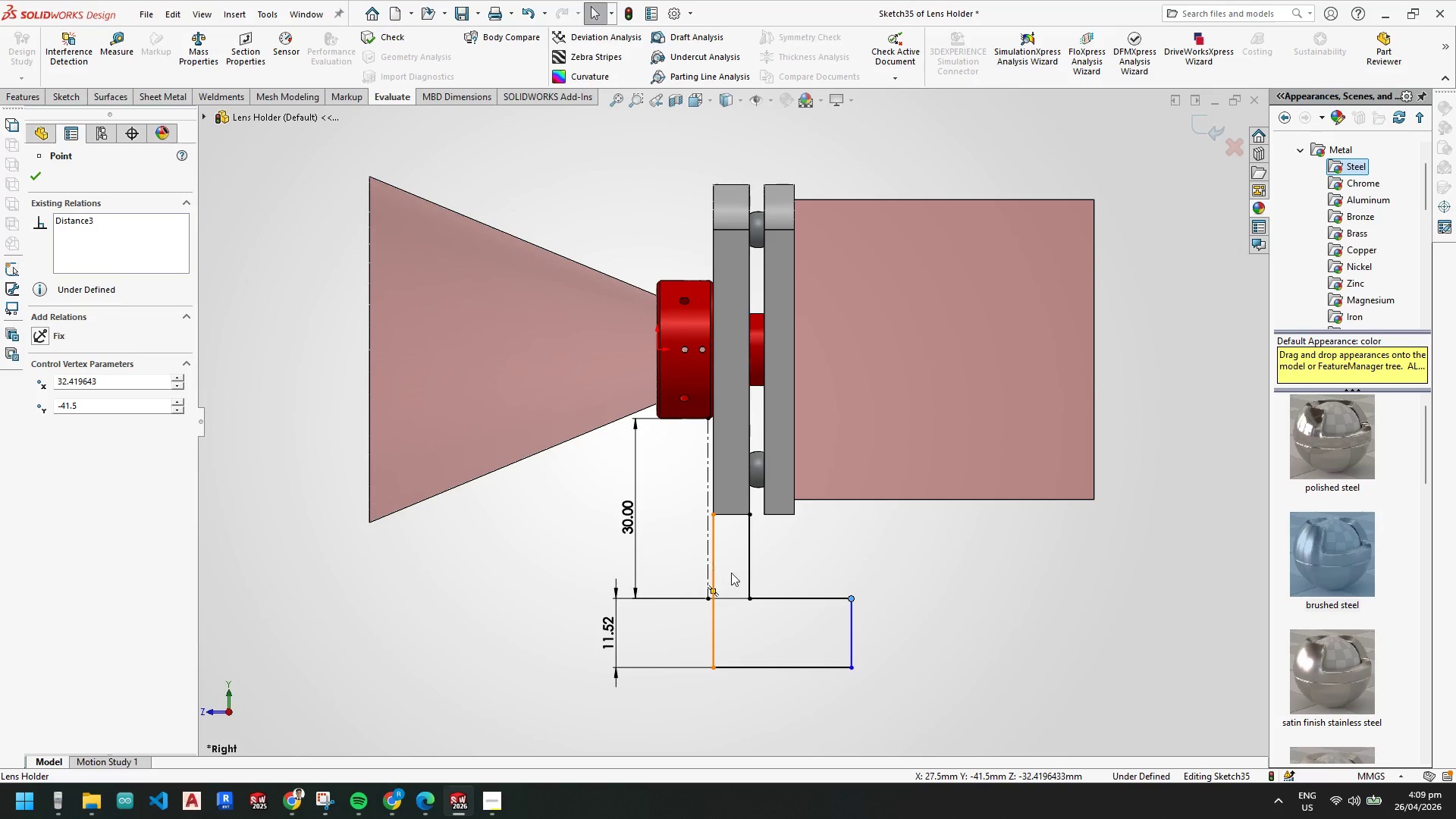 
wait(6.3)
 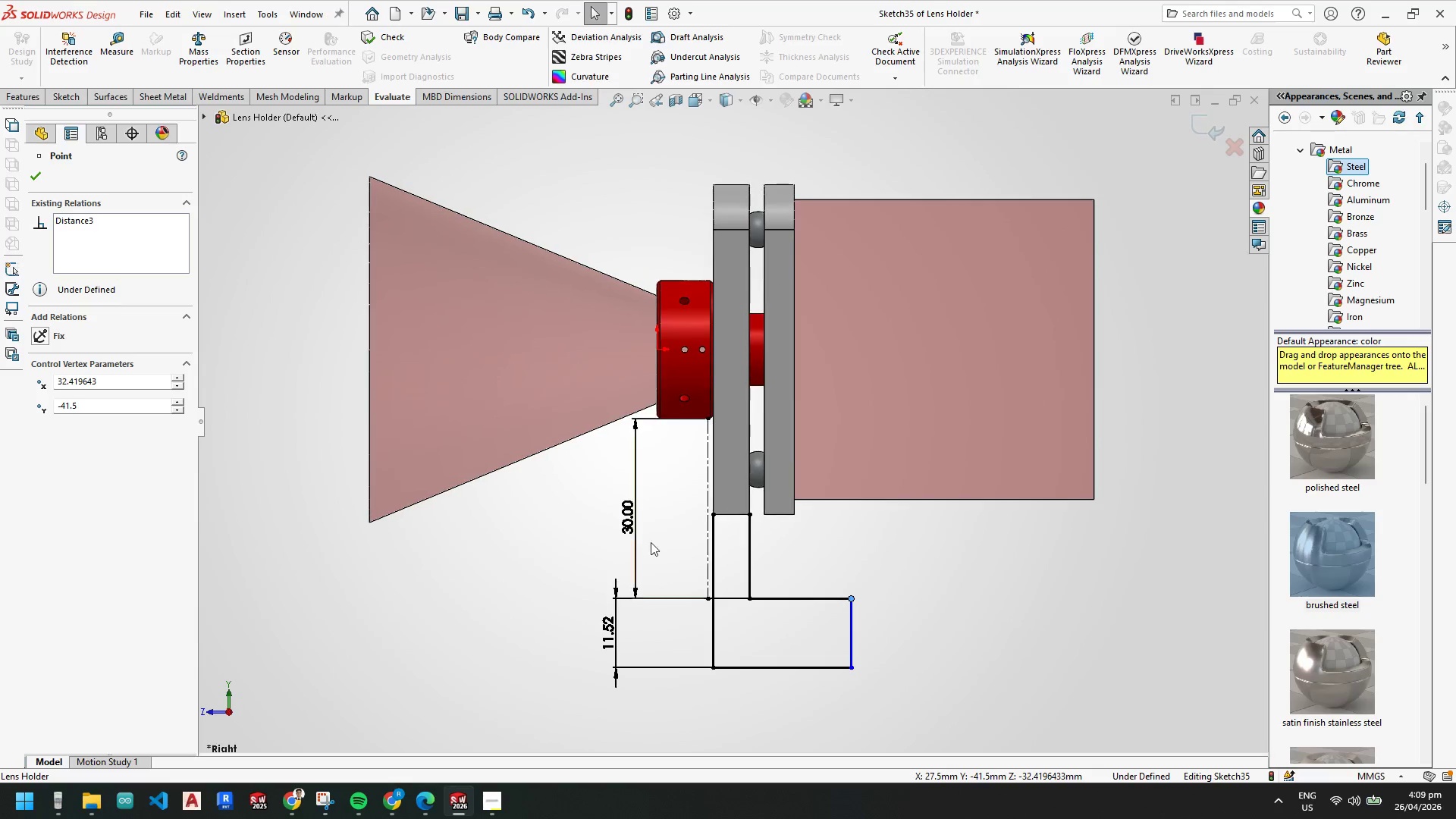 
left_click_drag(start_coordinate=[852, 598], to_coordinate=[864, 595])
 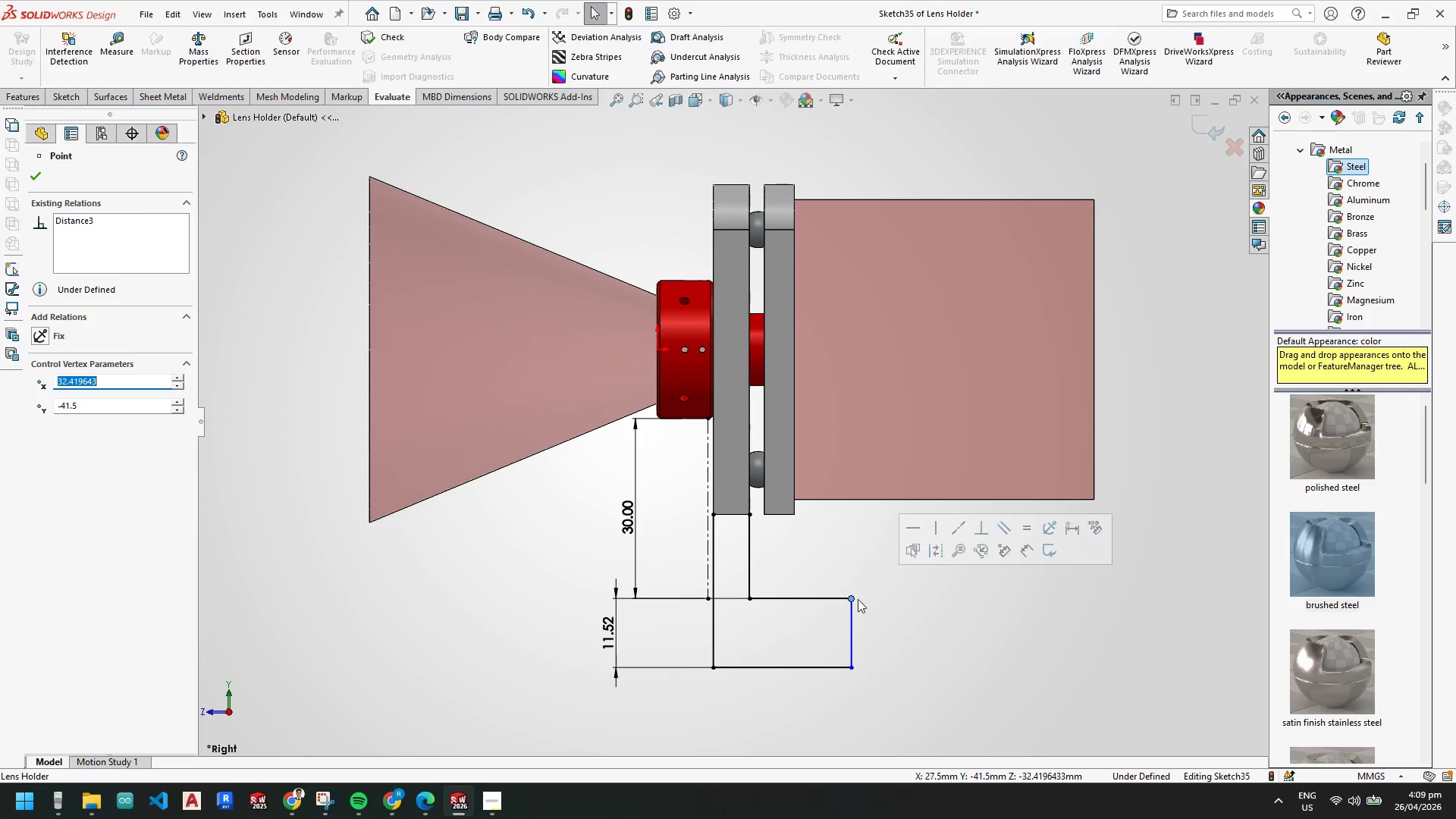 
key(Escape)
 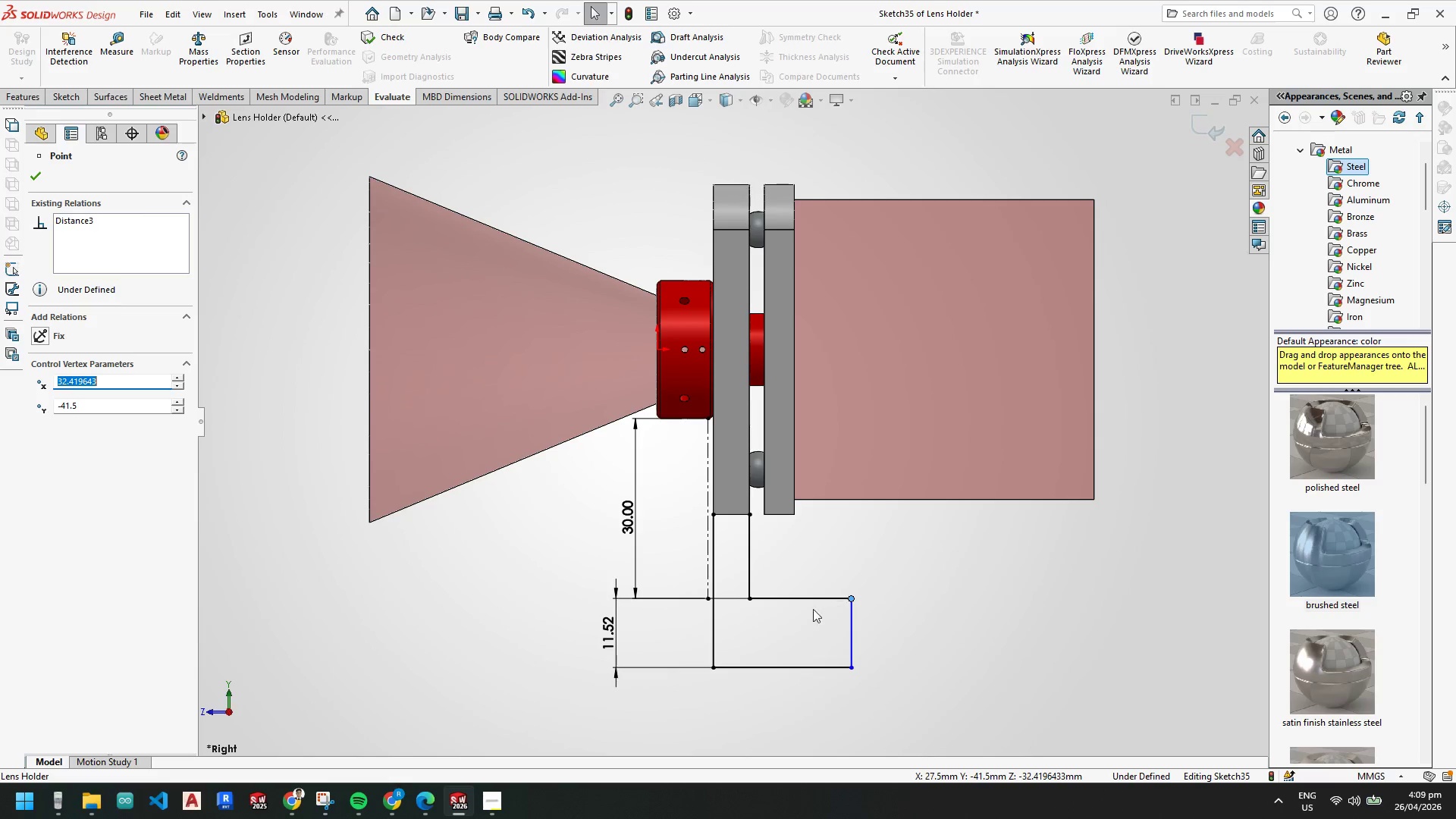 
key(Escape)
 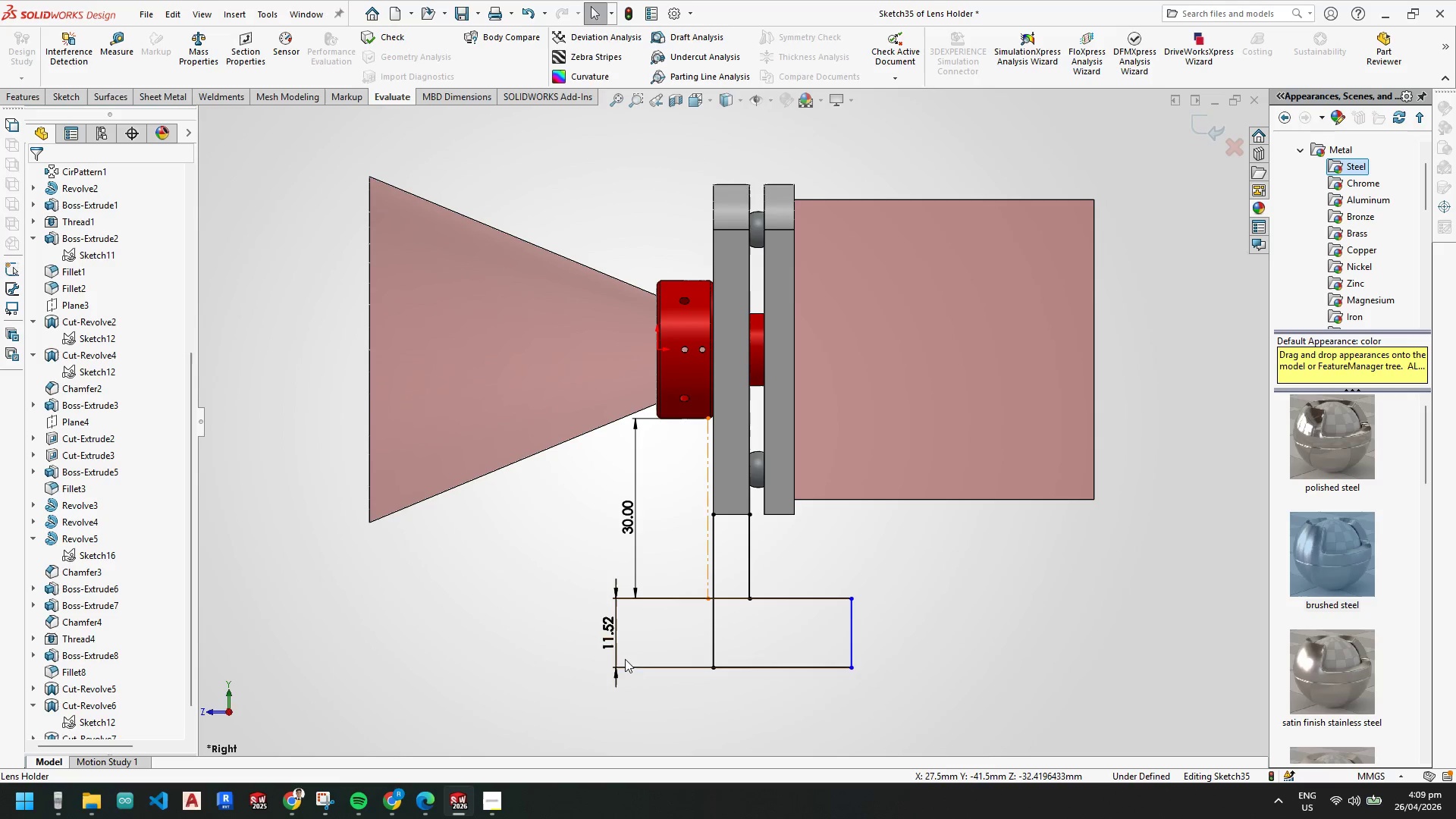 
wait(5.06)
 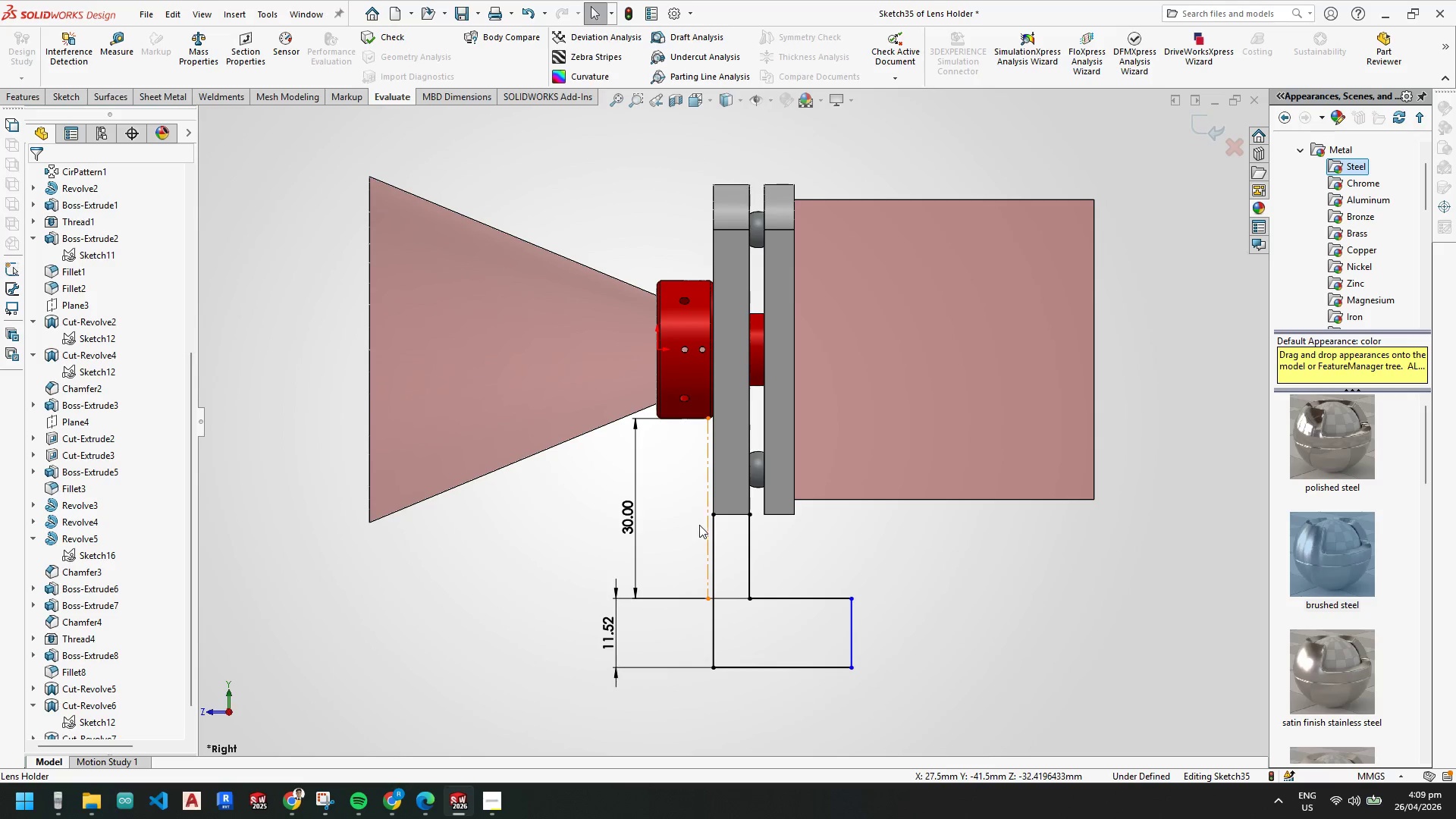 
key(Escape)
 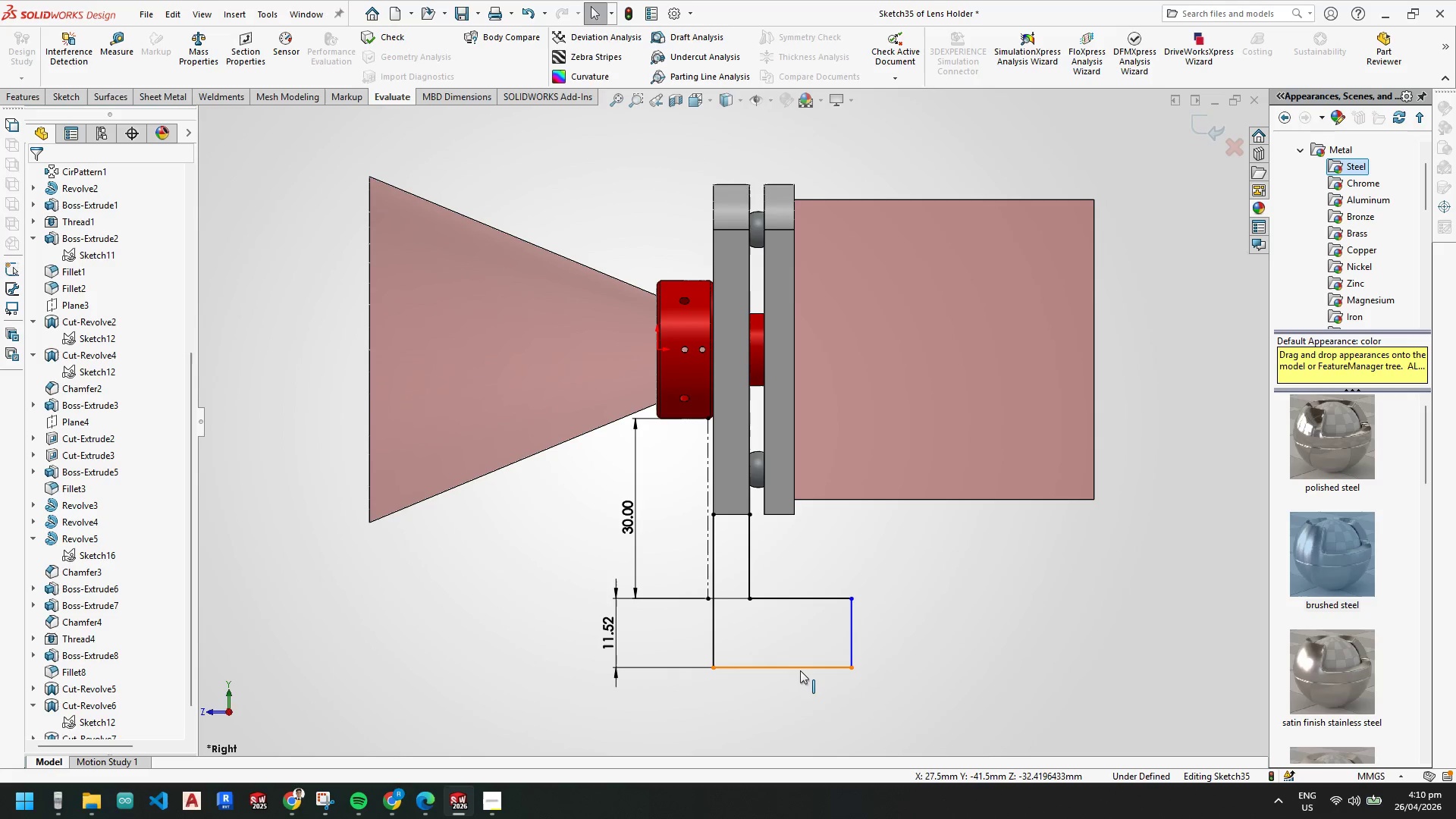 
key(Escape)
 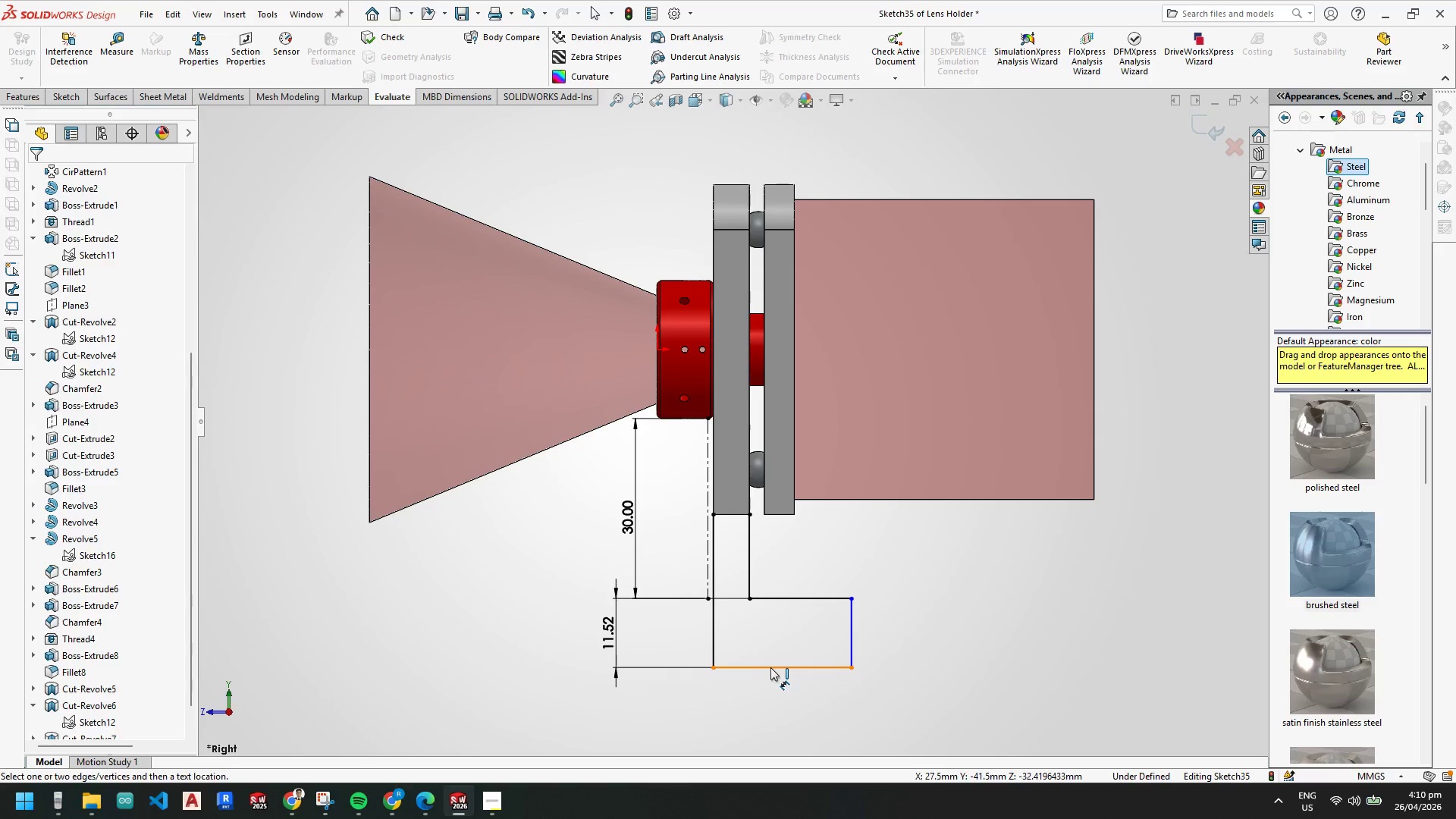 
double_click([787, 695])
 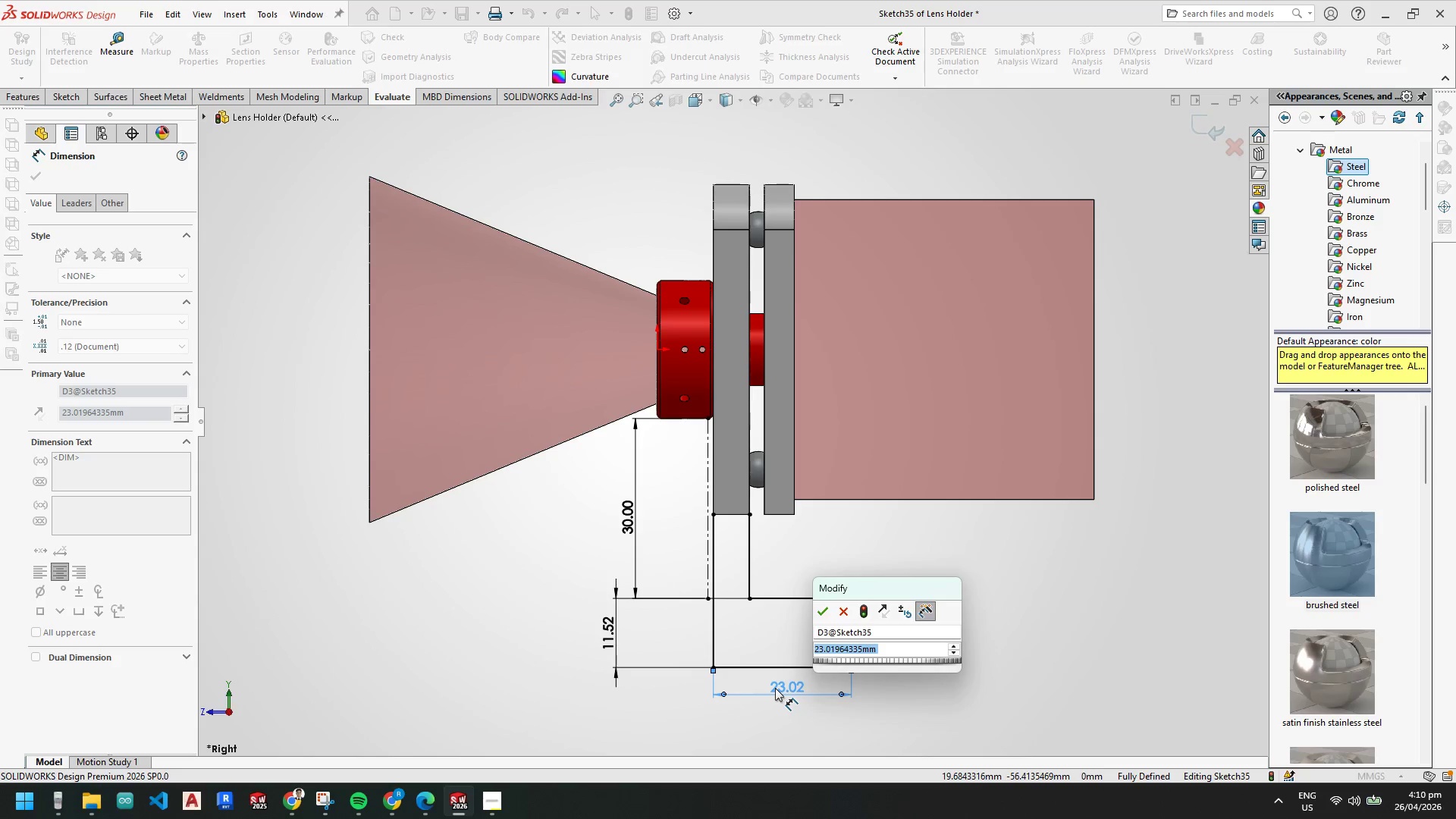 
key(Numpad2)
 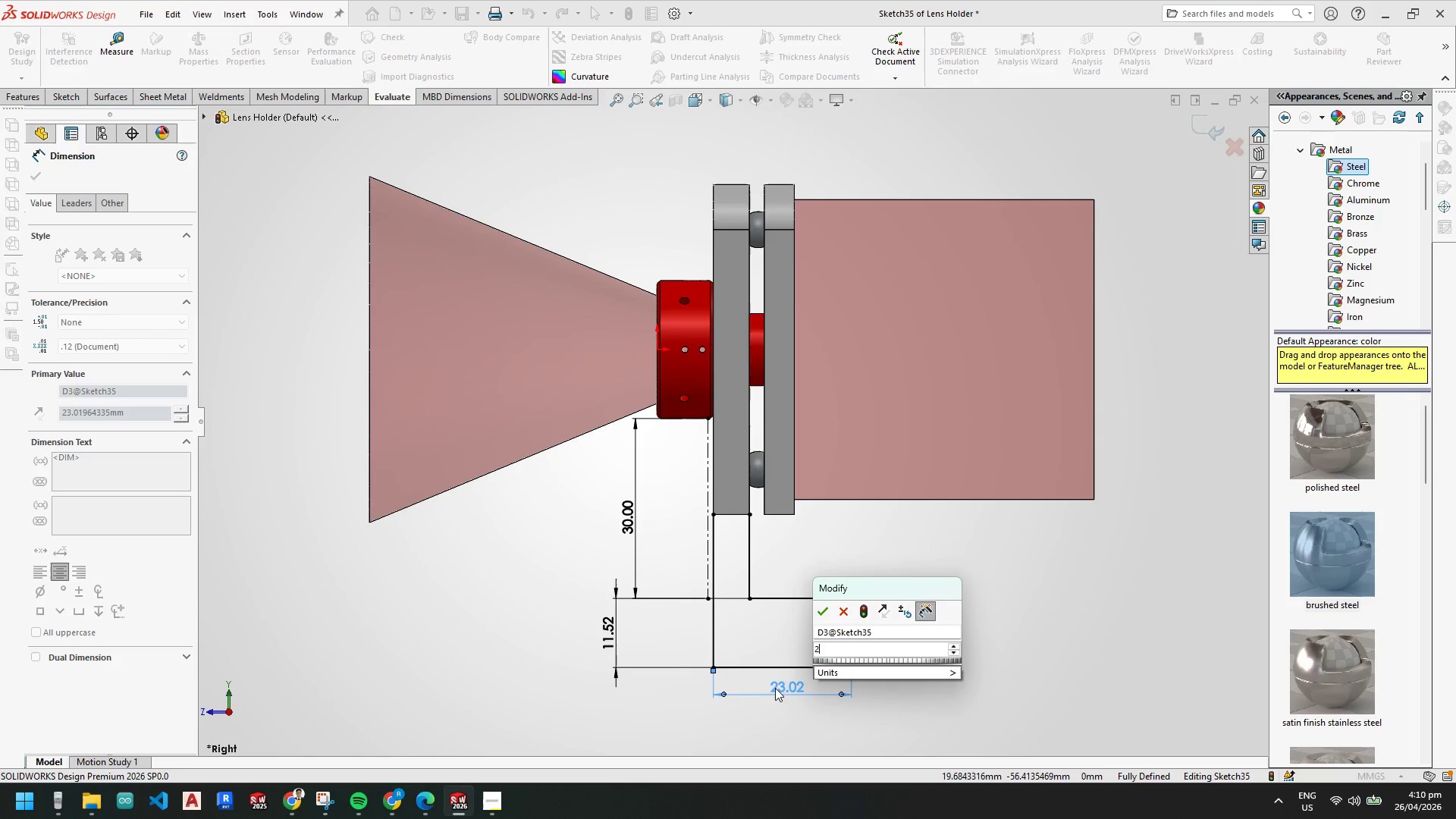 
key(Numpad5)
 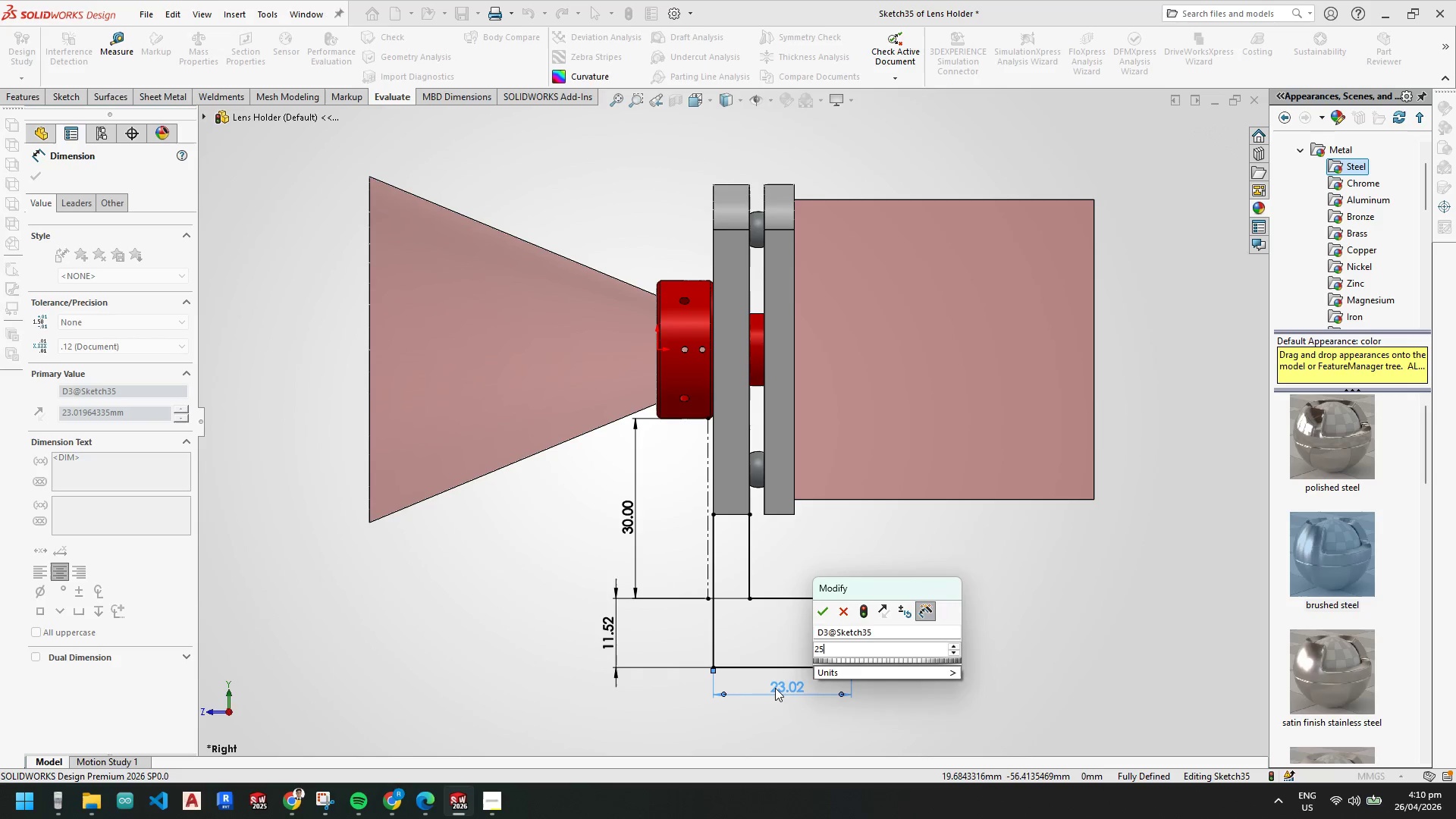 
key(NumpadEnter)
 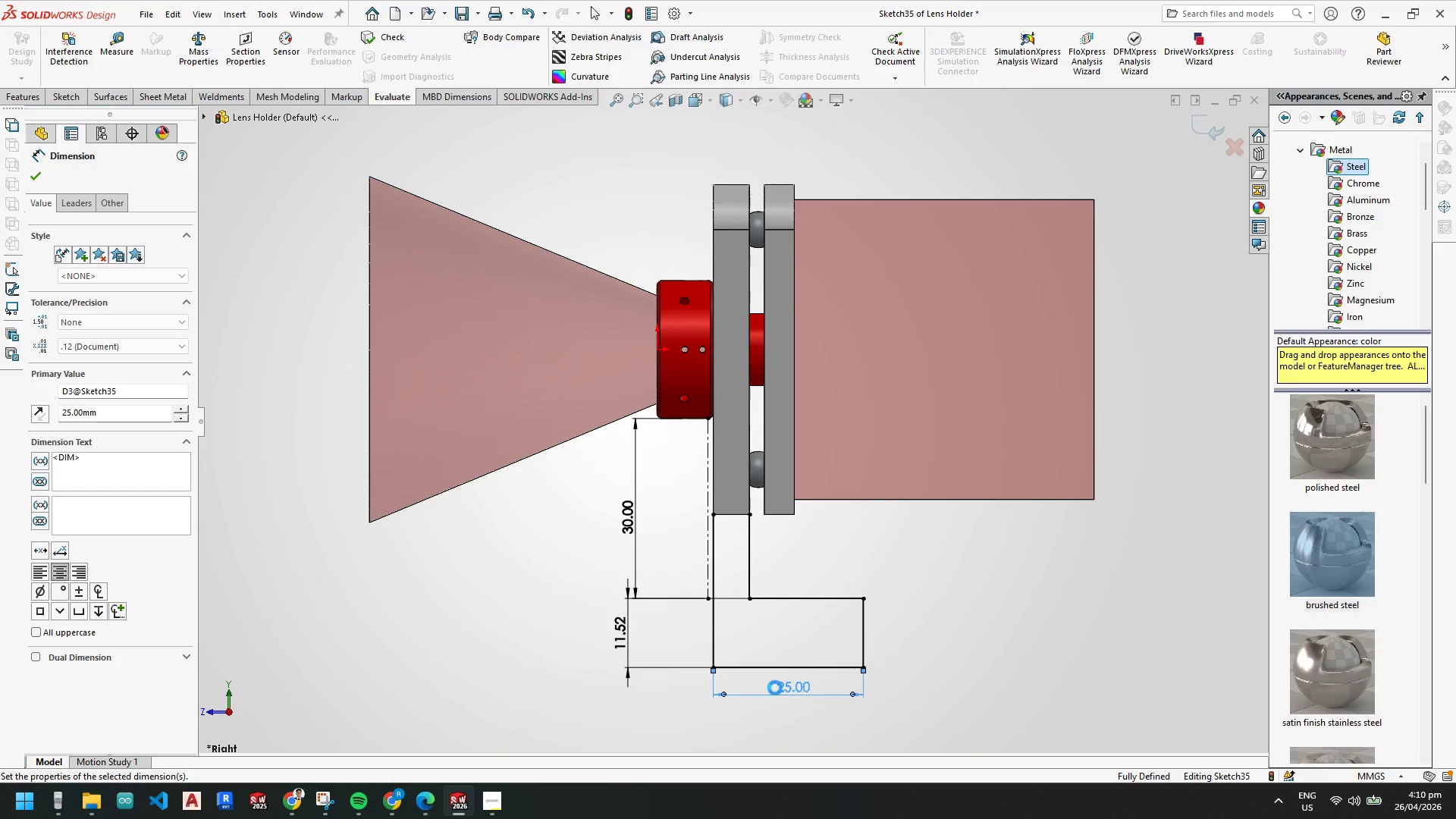 
key(Escape)
 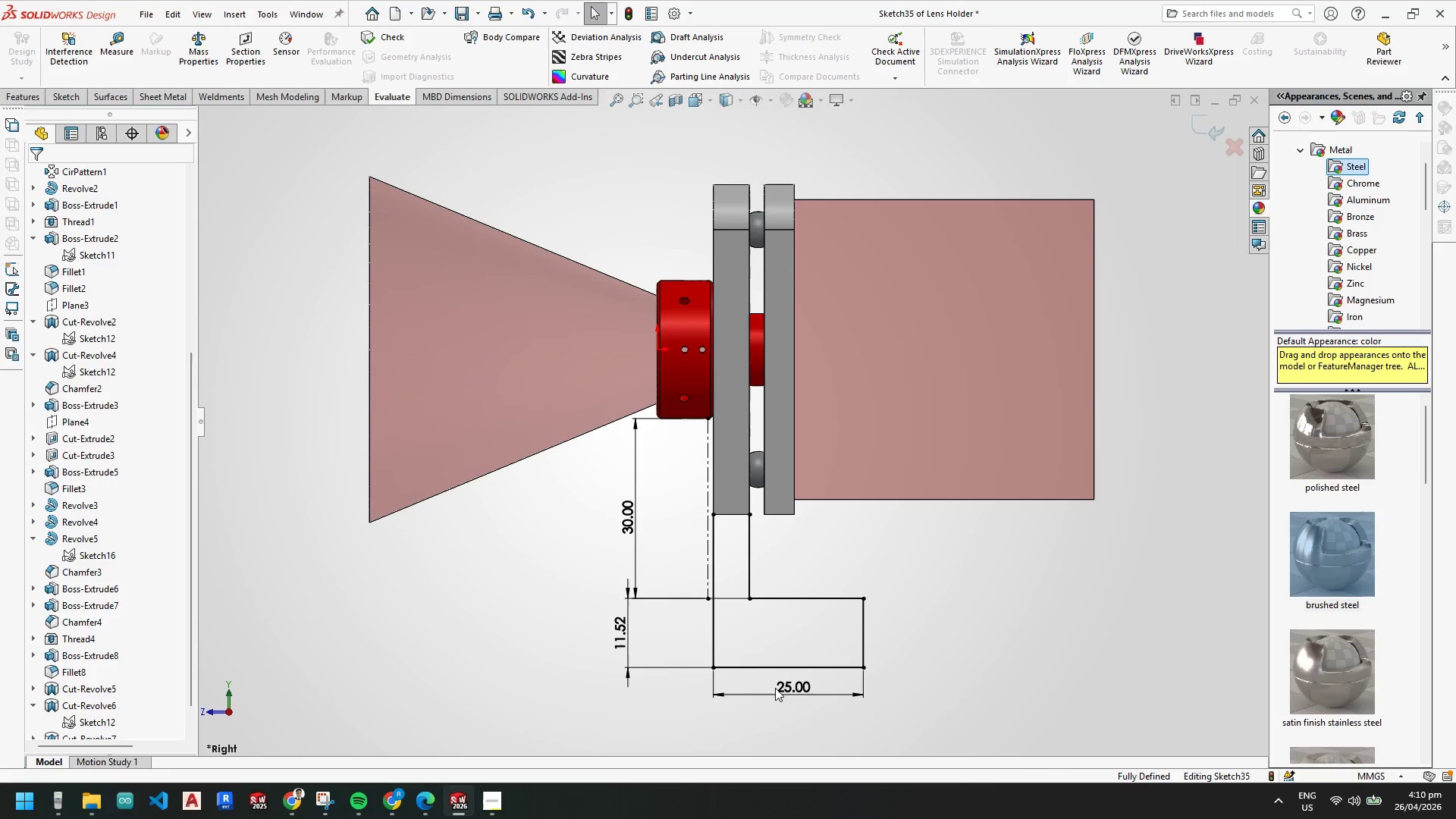 
key(Escape)
 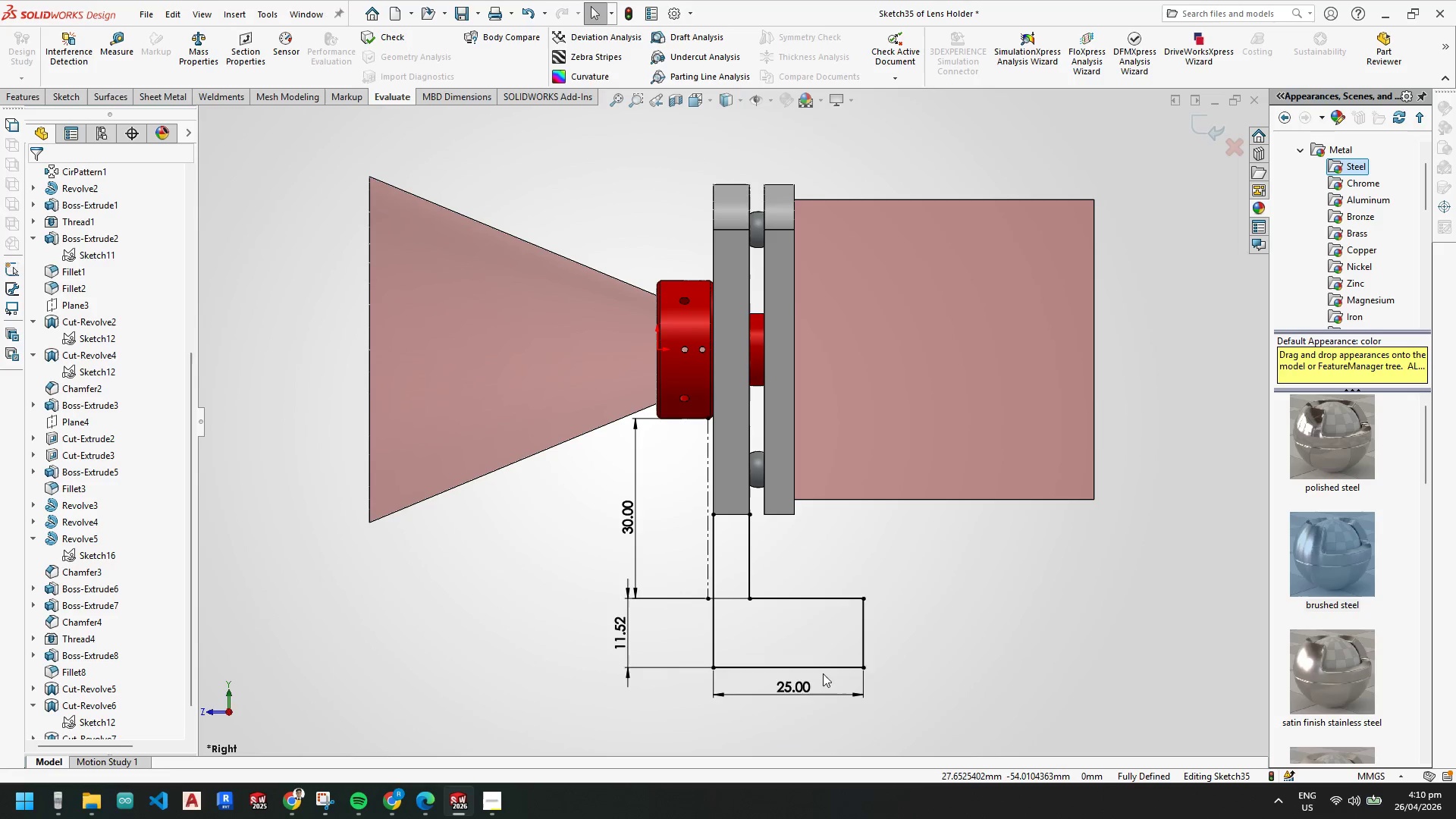 
key(Escape)
 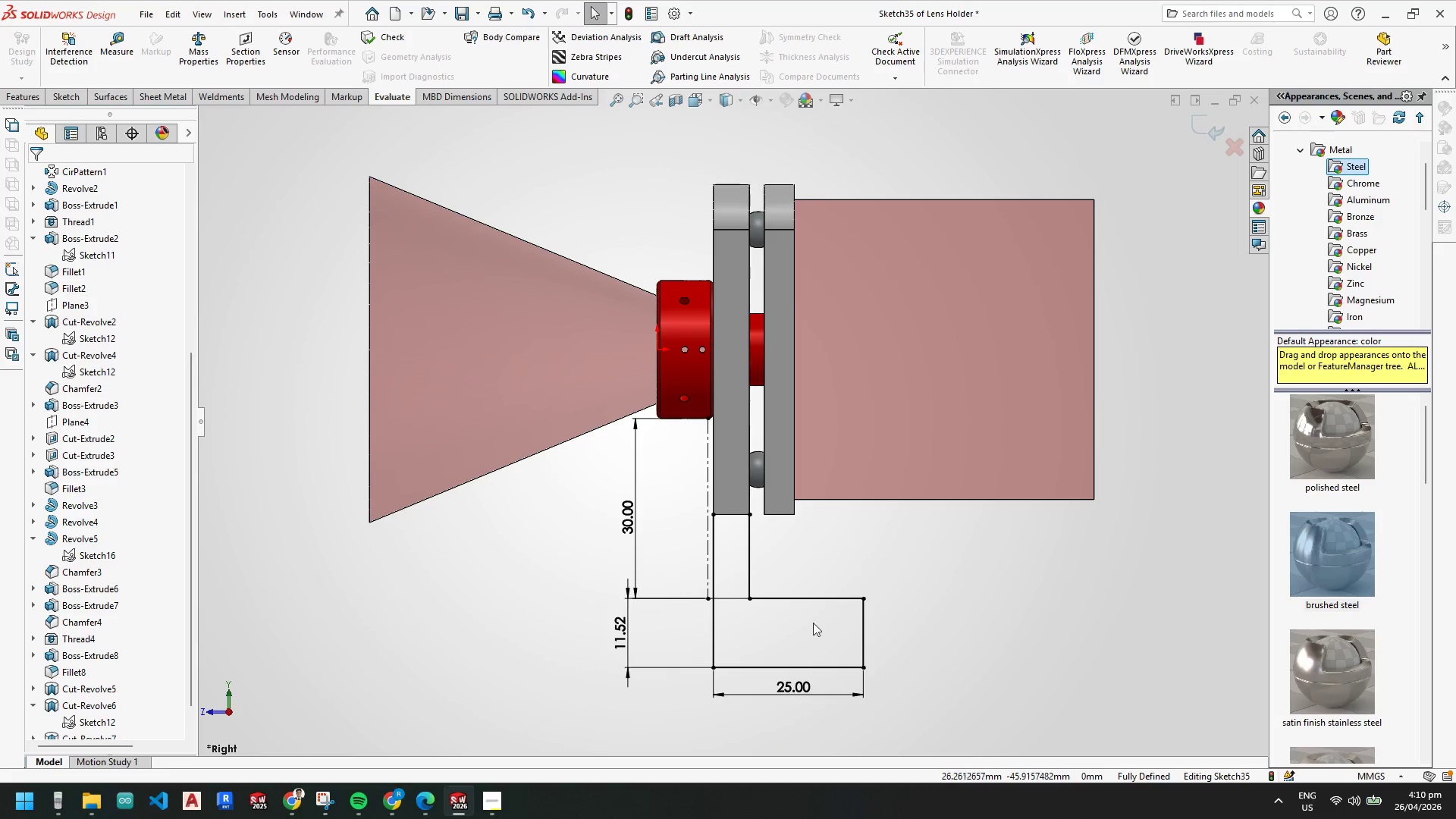 
scroll: coordinate [733, 589], scroll_direction: down, amount: 2.0
 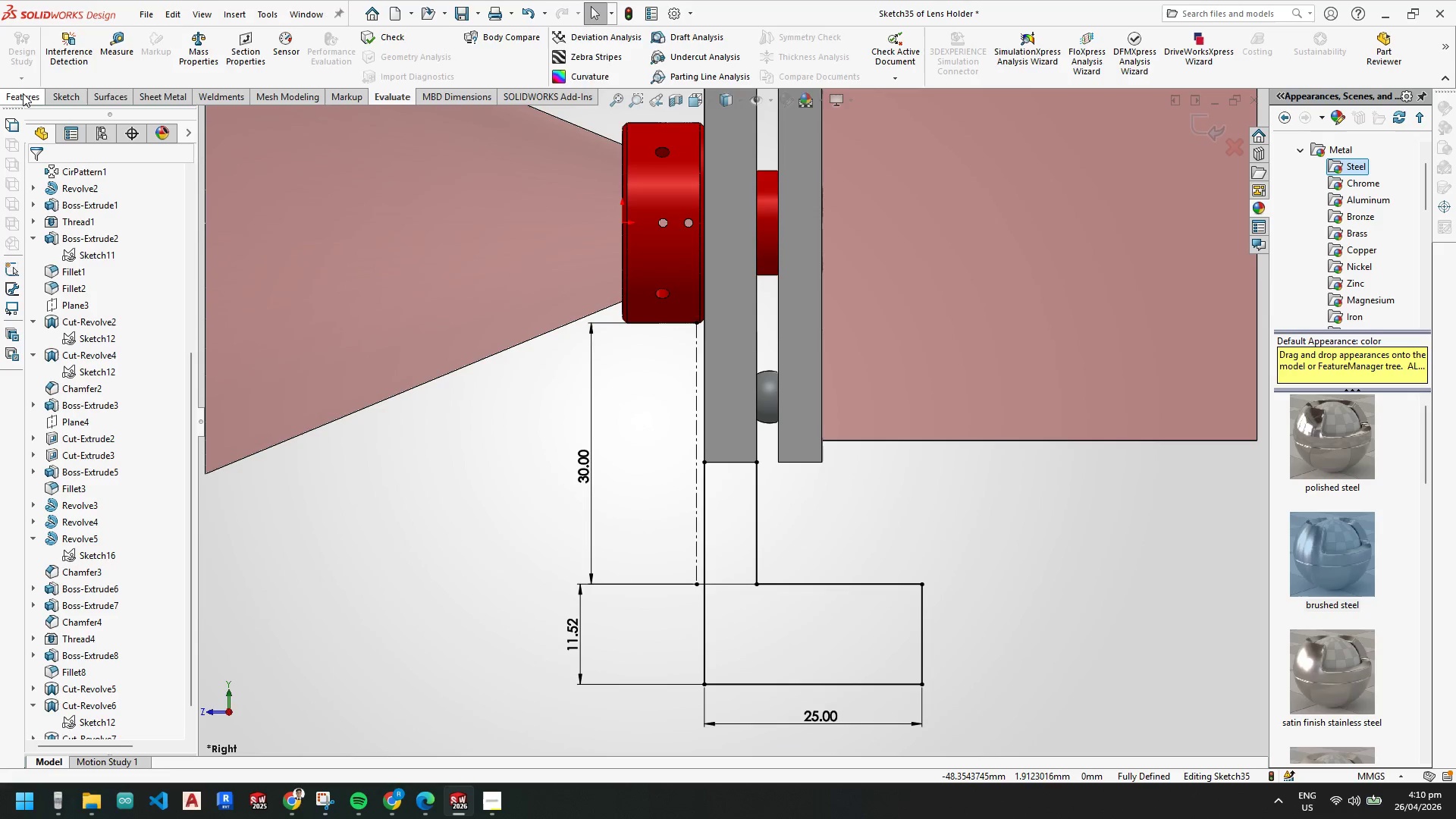 
double_click([32, 50])
 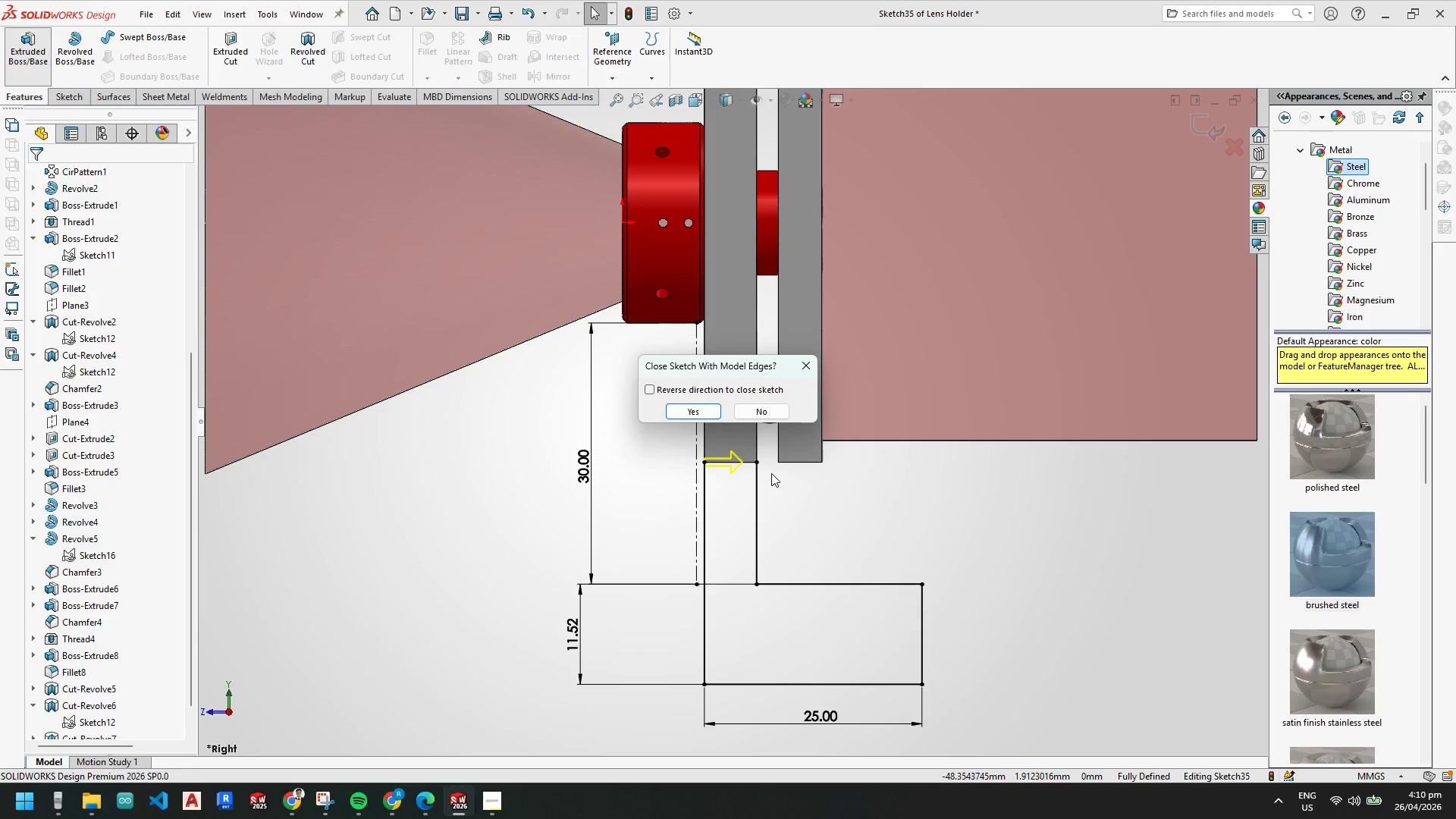 
key(Escape)
 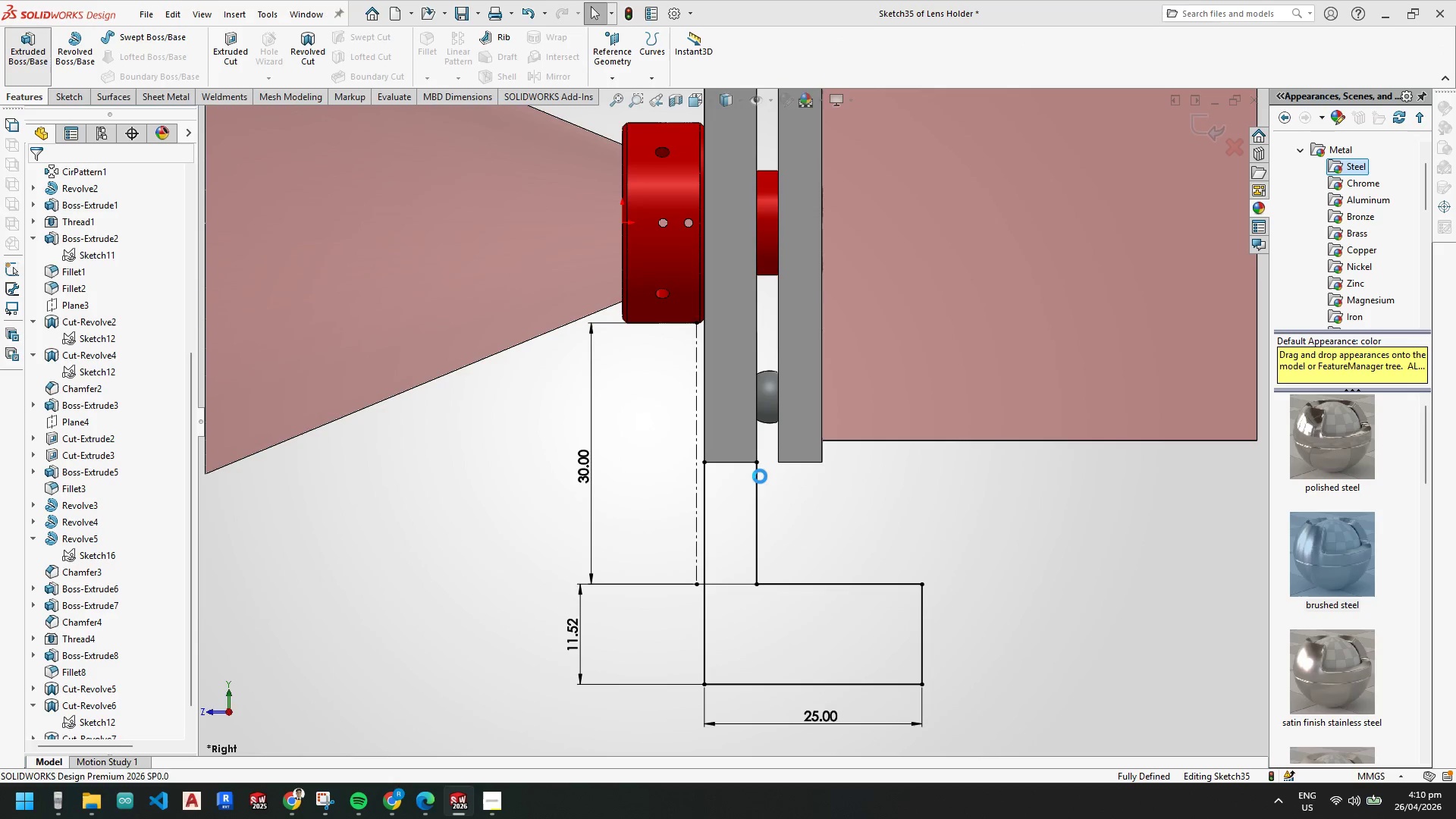 
key(Escape)
 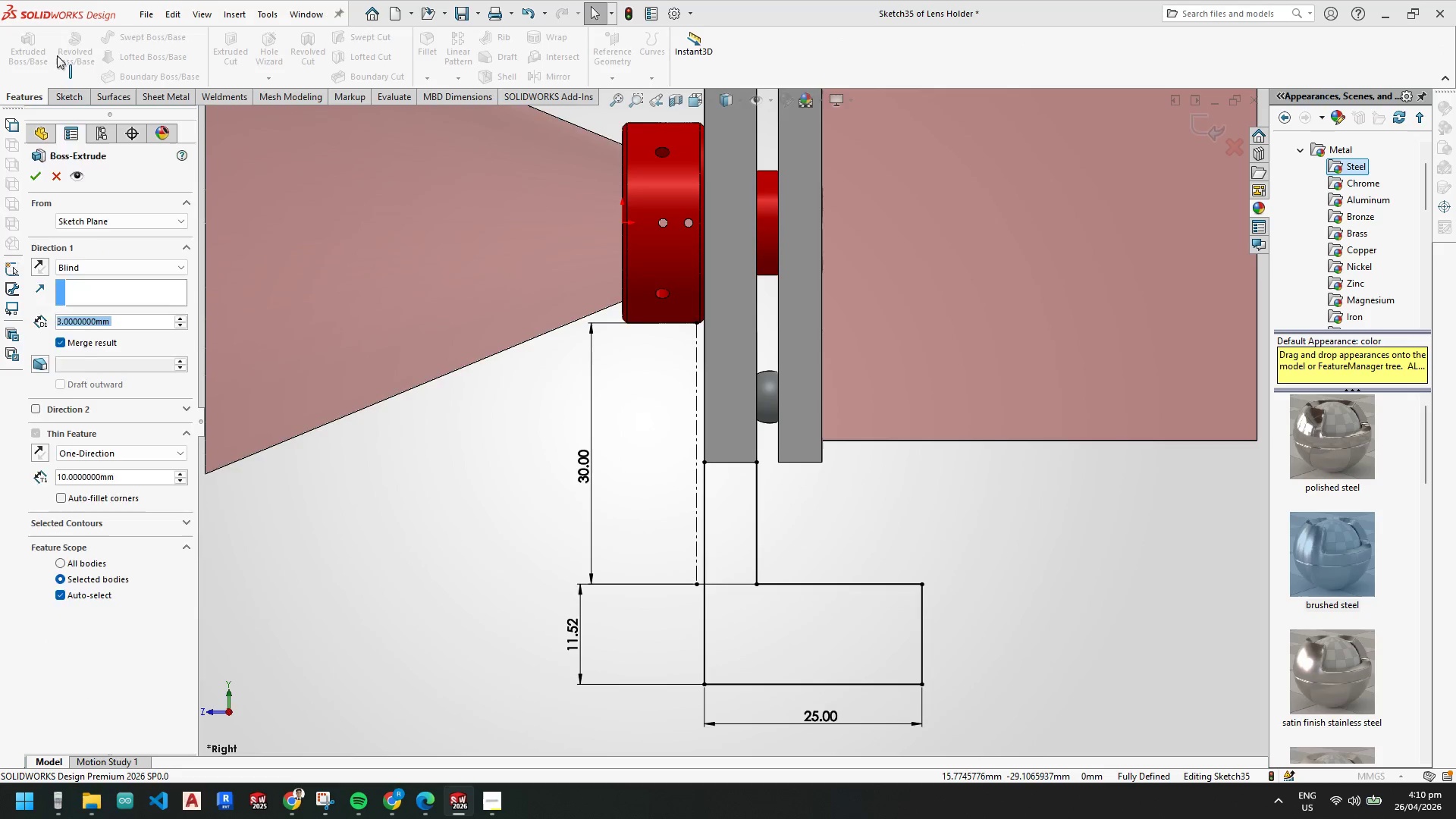 
key(Escape)
 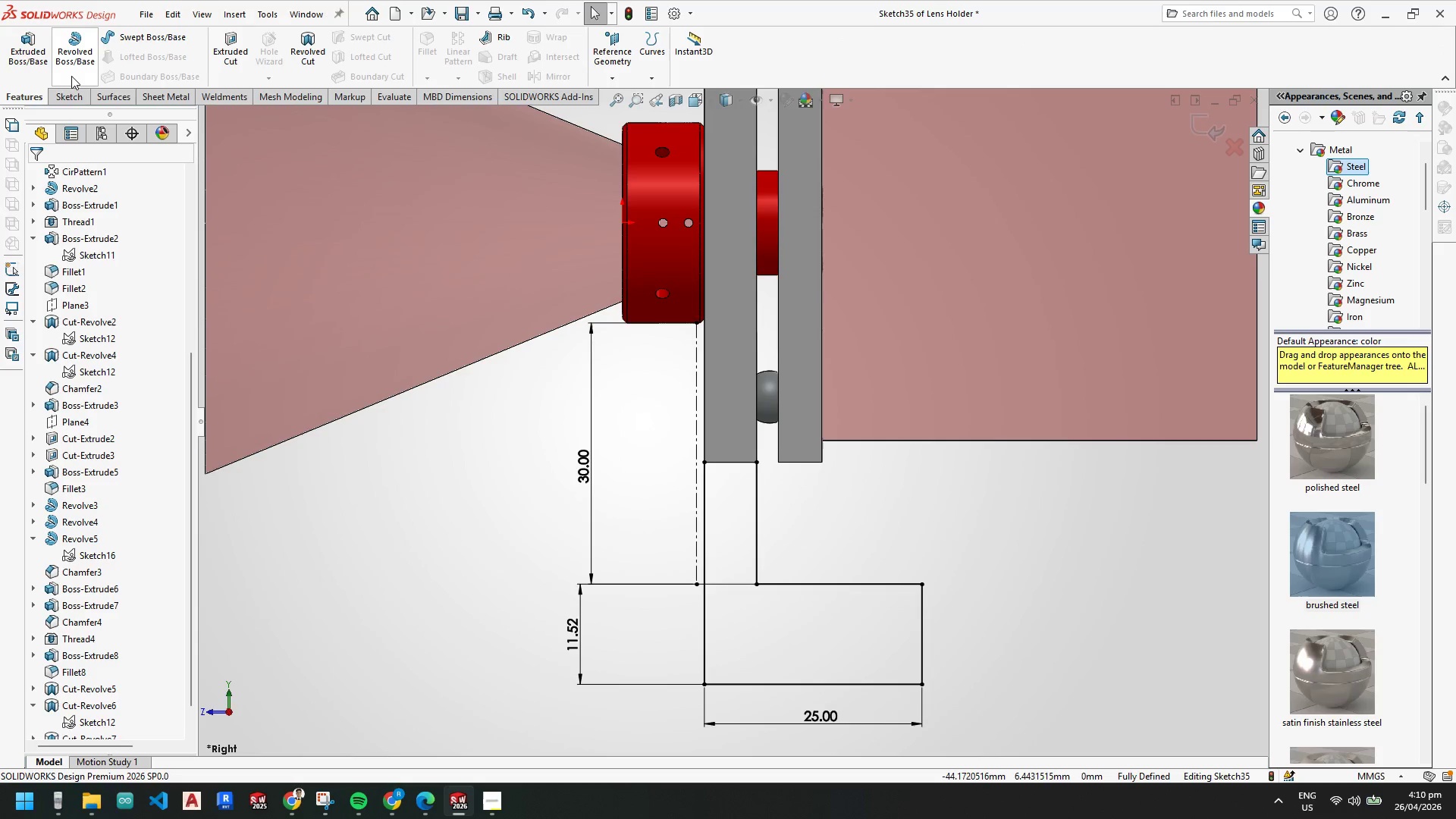 
left_click([70, 109])
 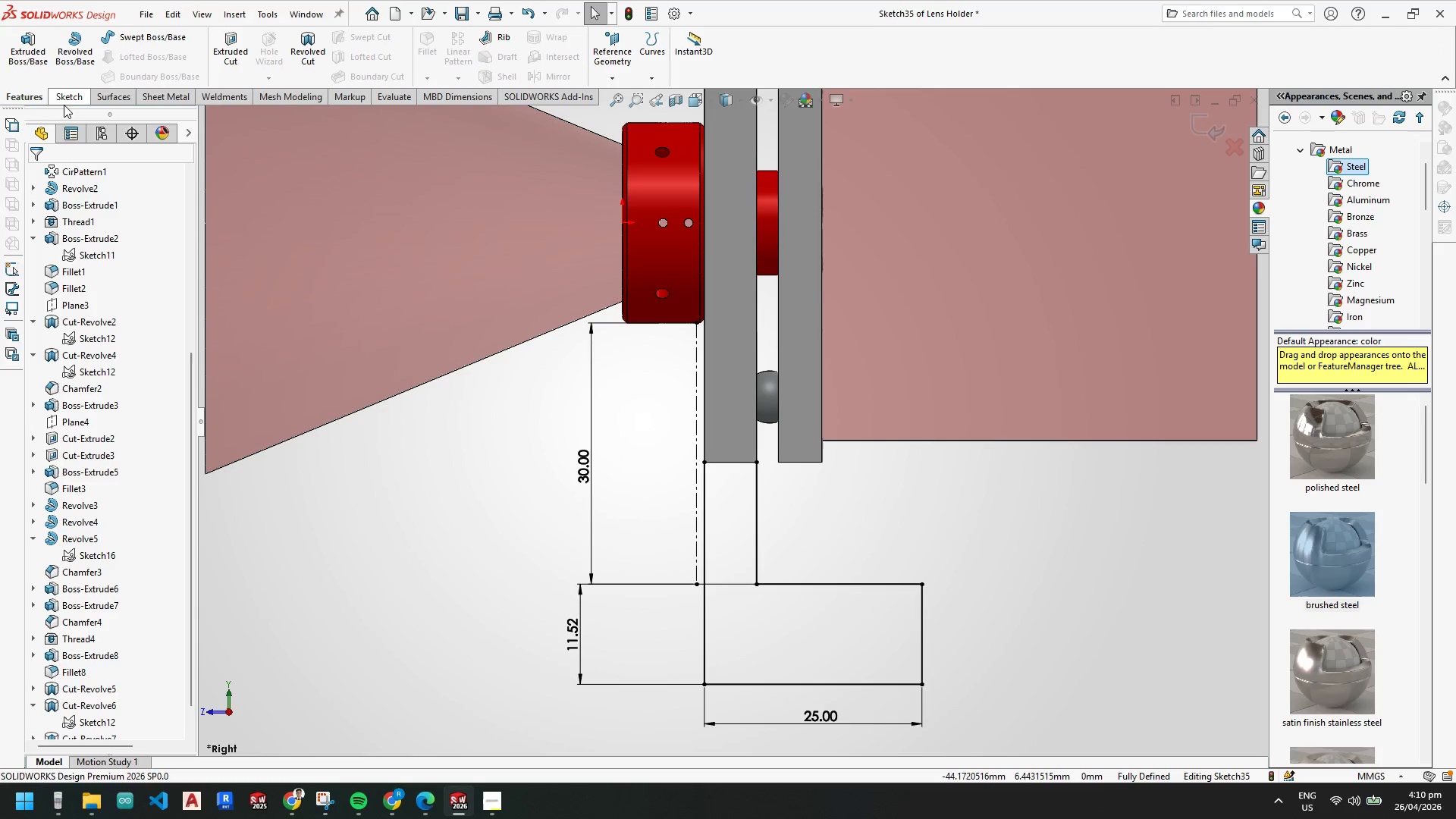 
left_click([63, 95])
 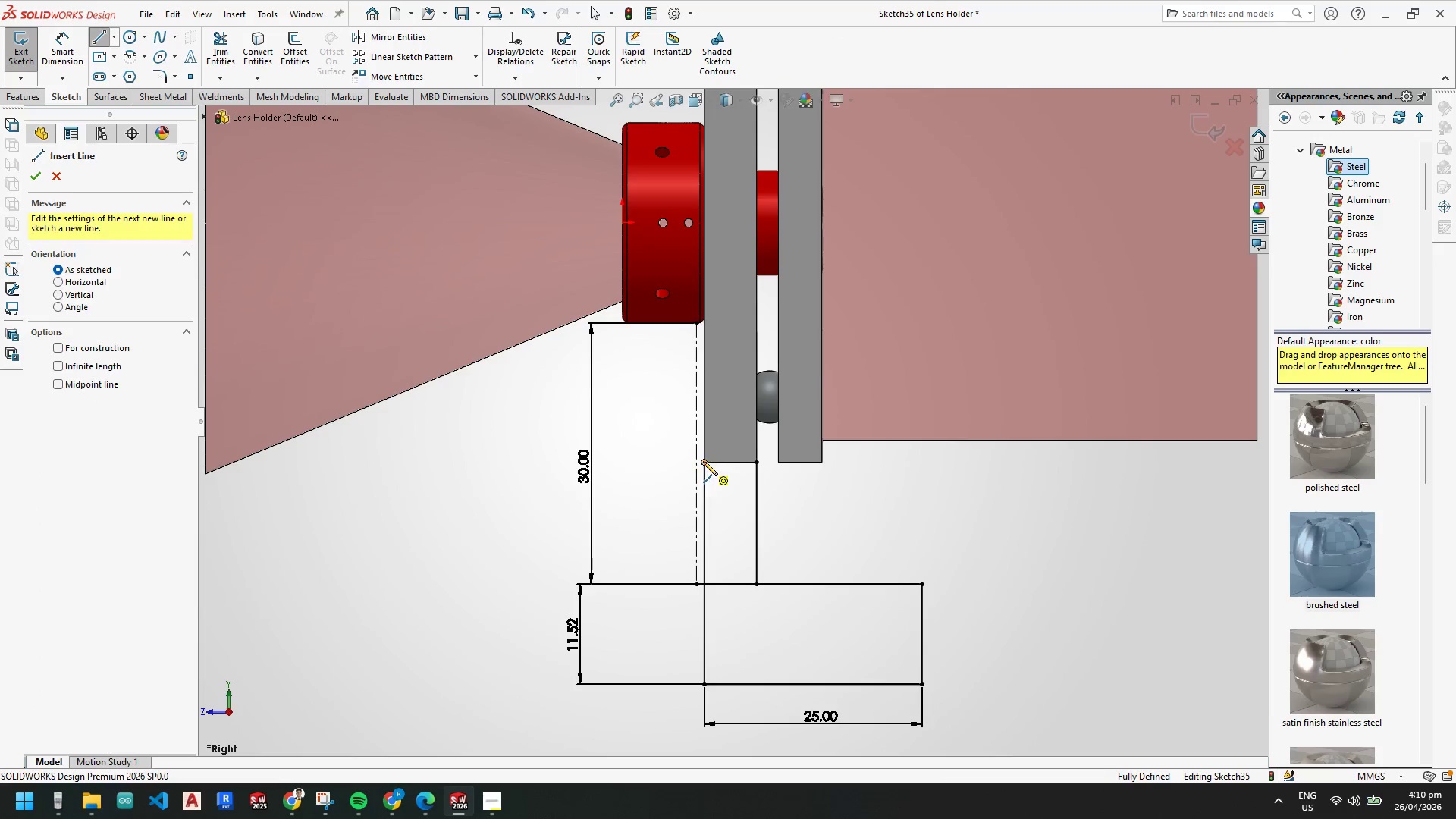 
left_click([754, 463])
 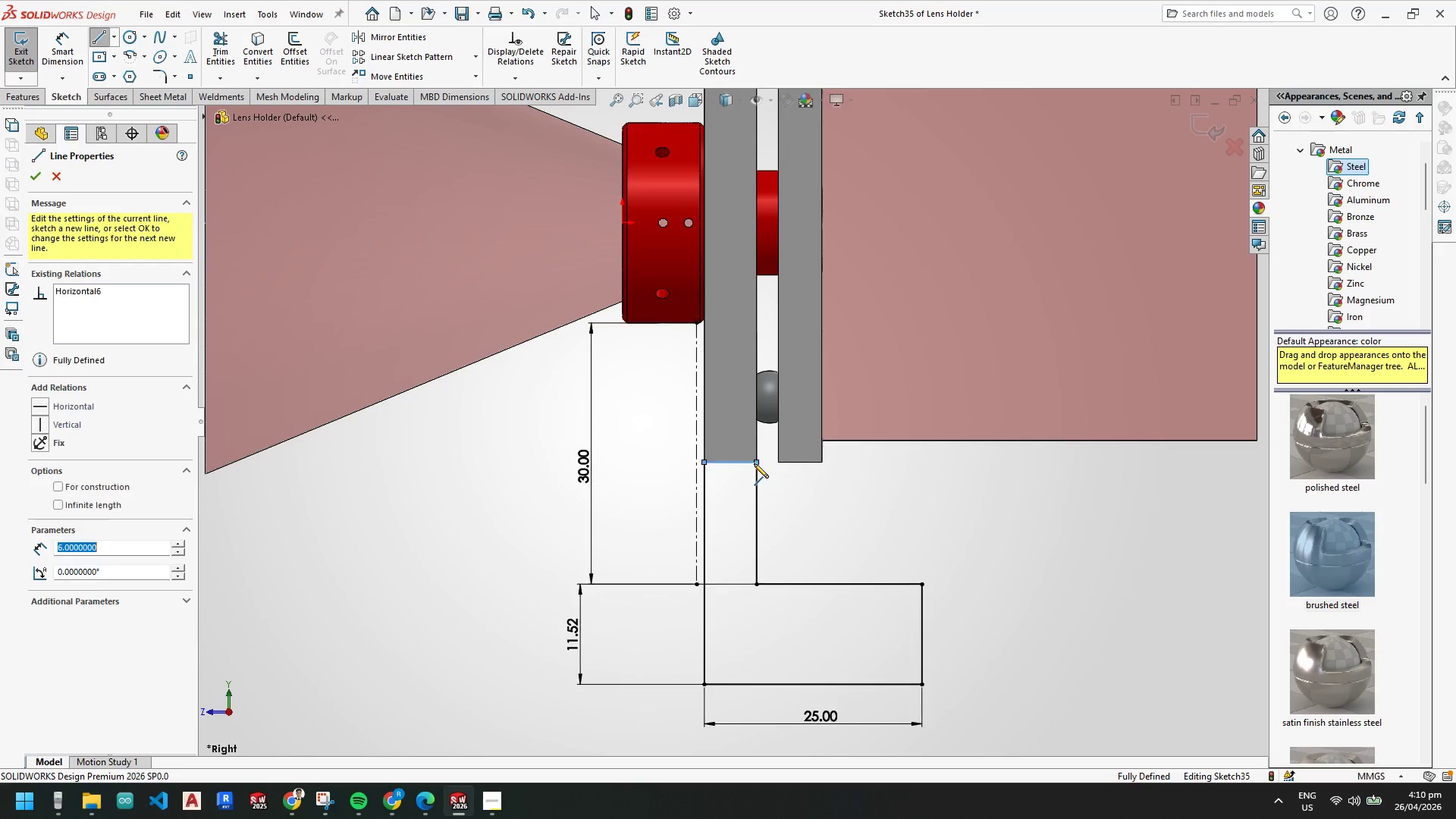 
key(Escape)
 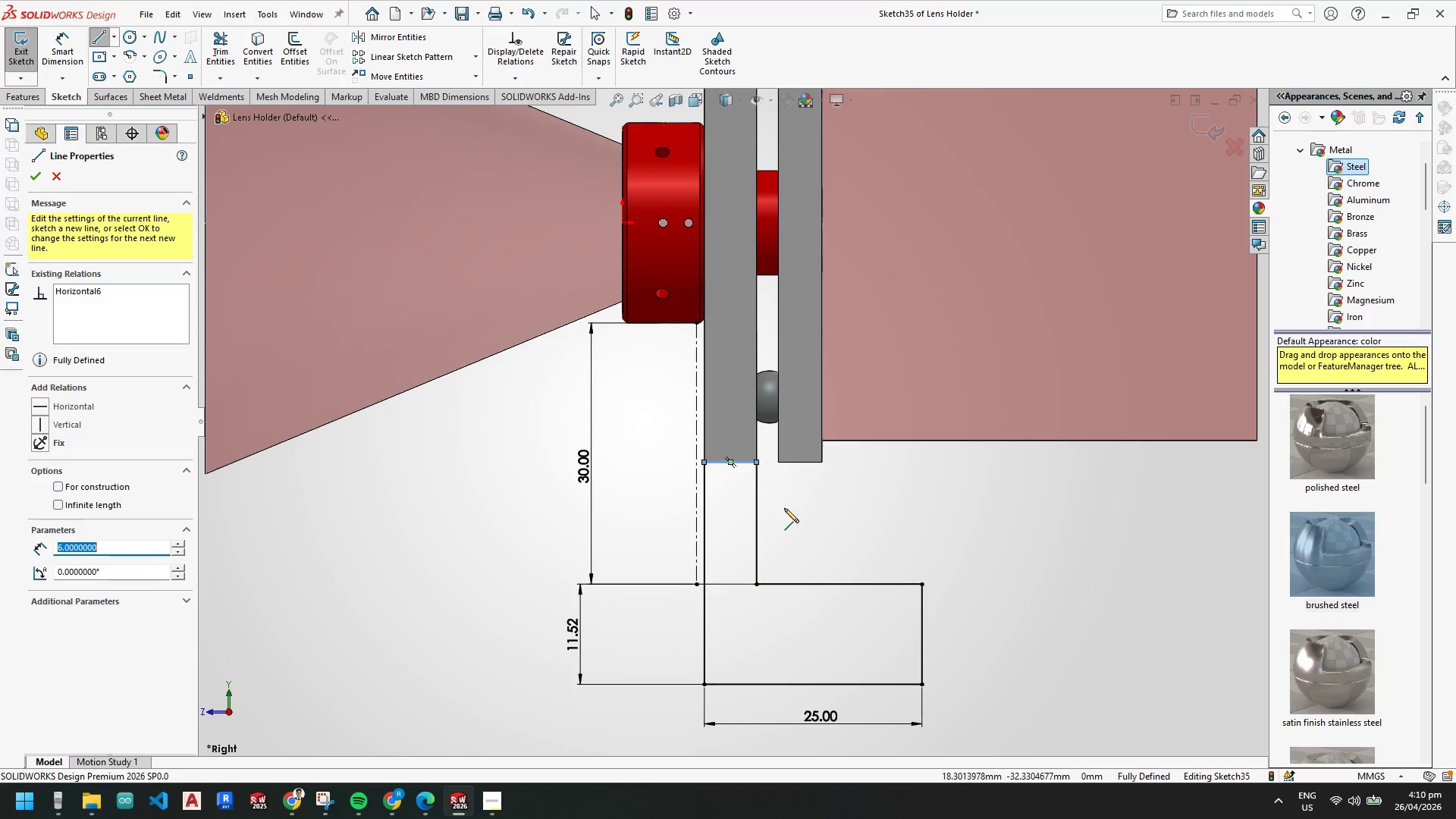 
key(Escape)
 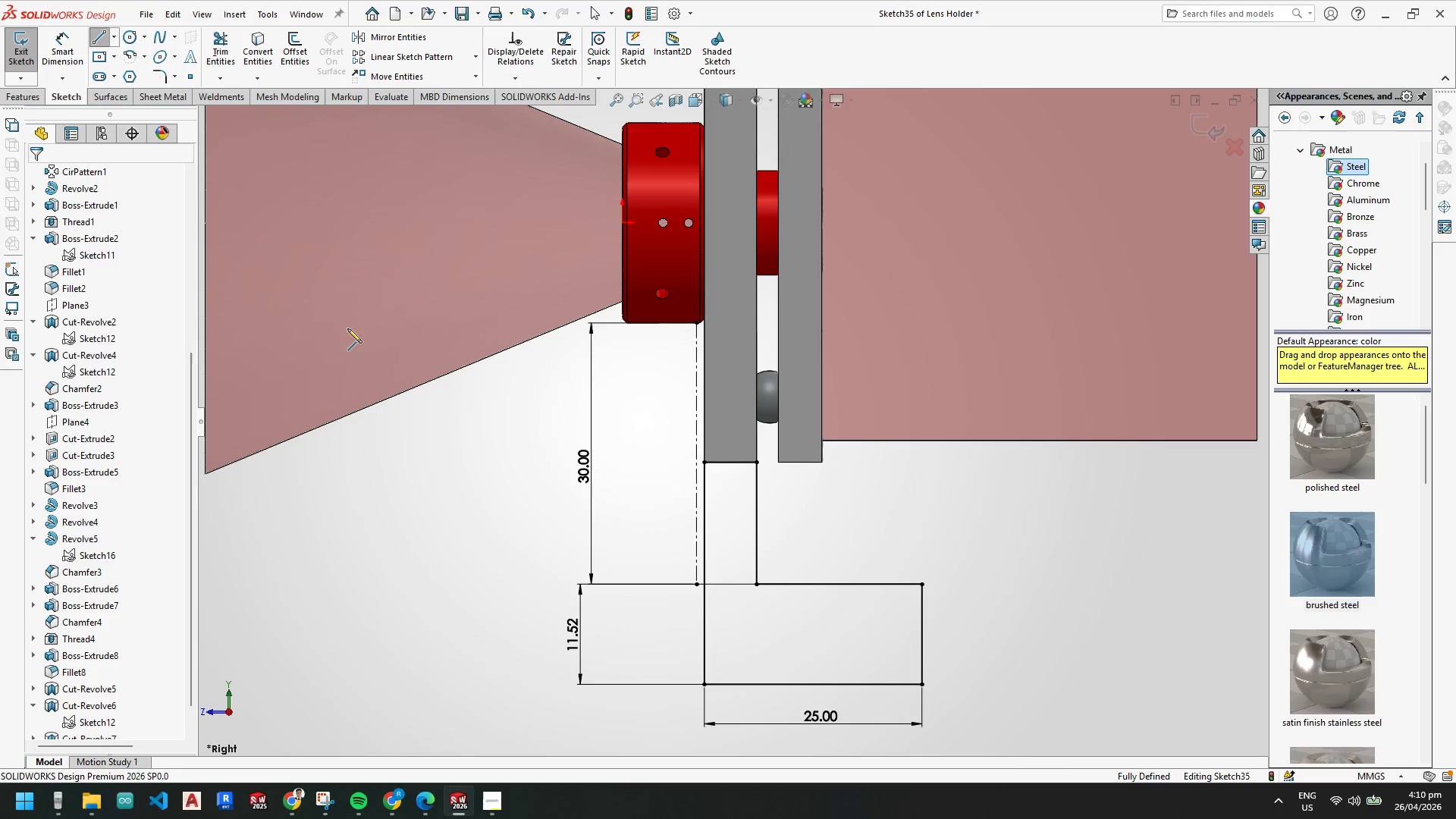 
key(Escape)
 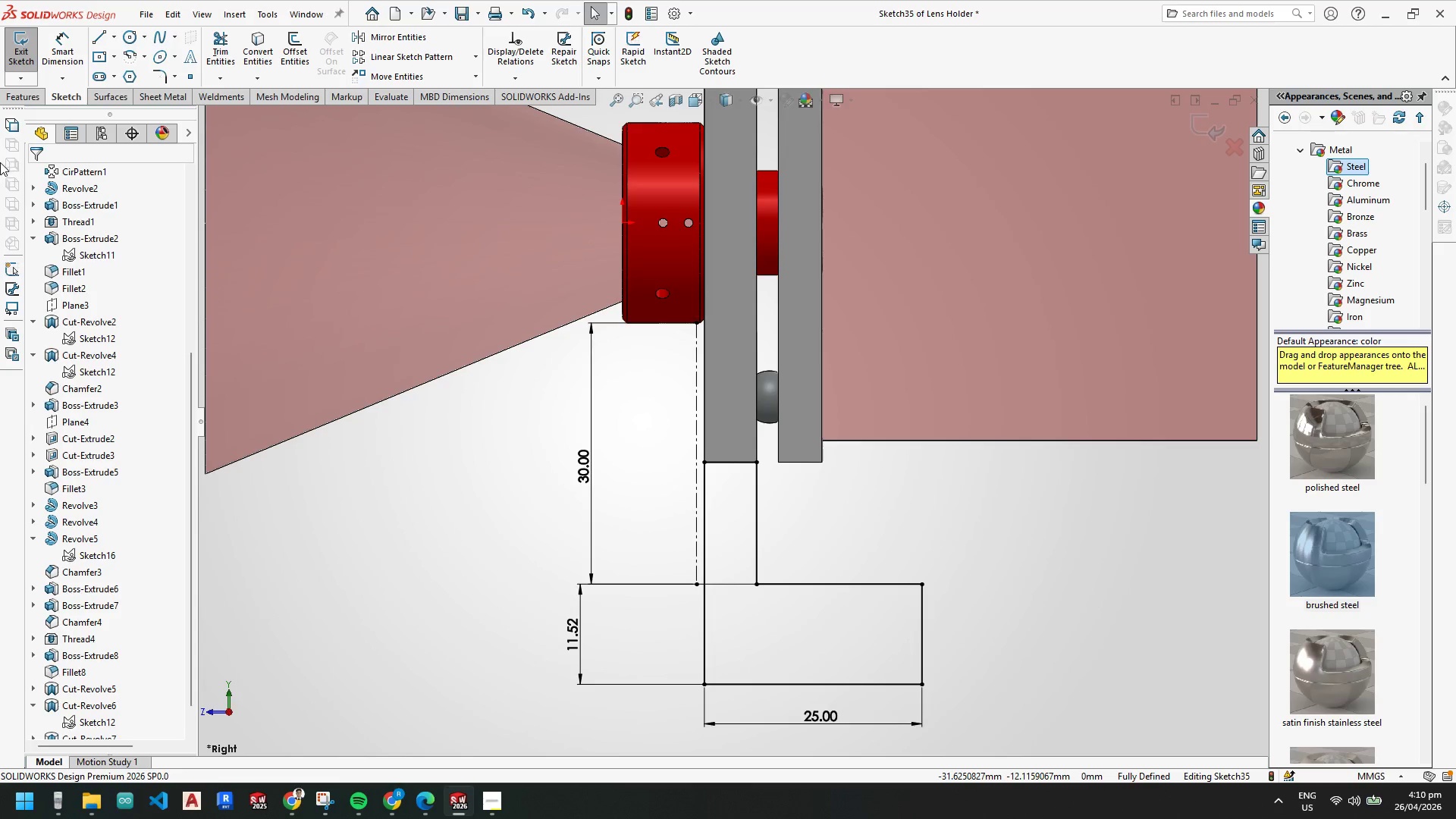 
key(Escape)
 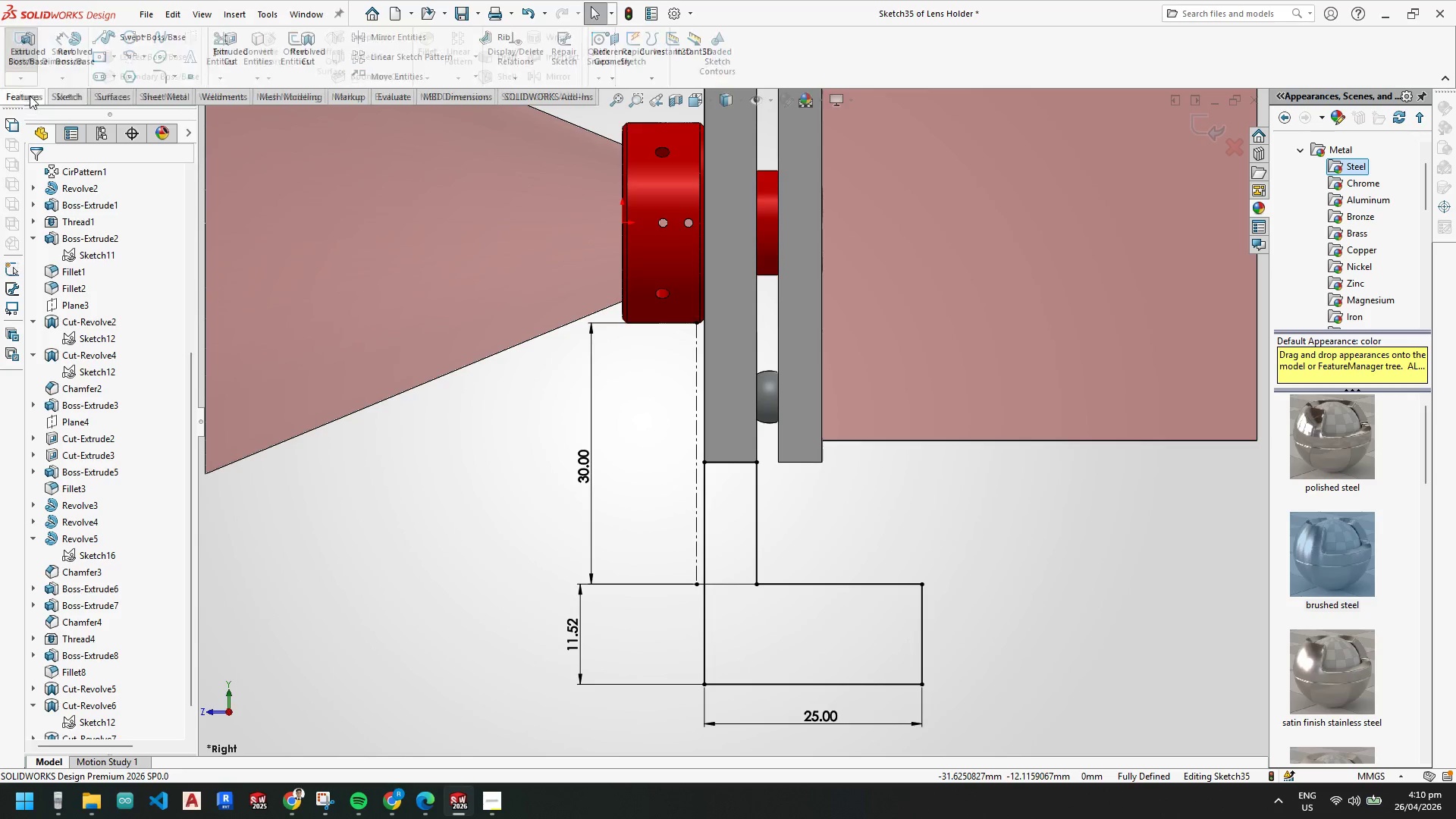 
double_click([29, 52])
 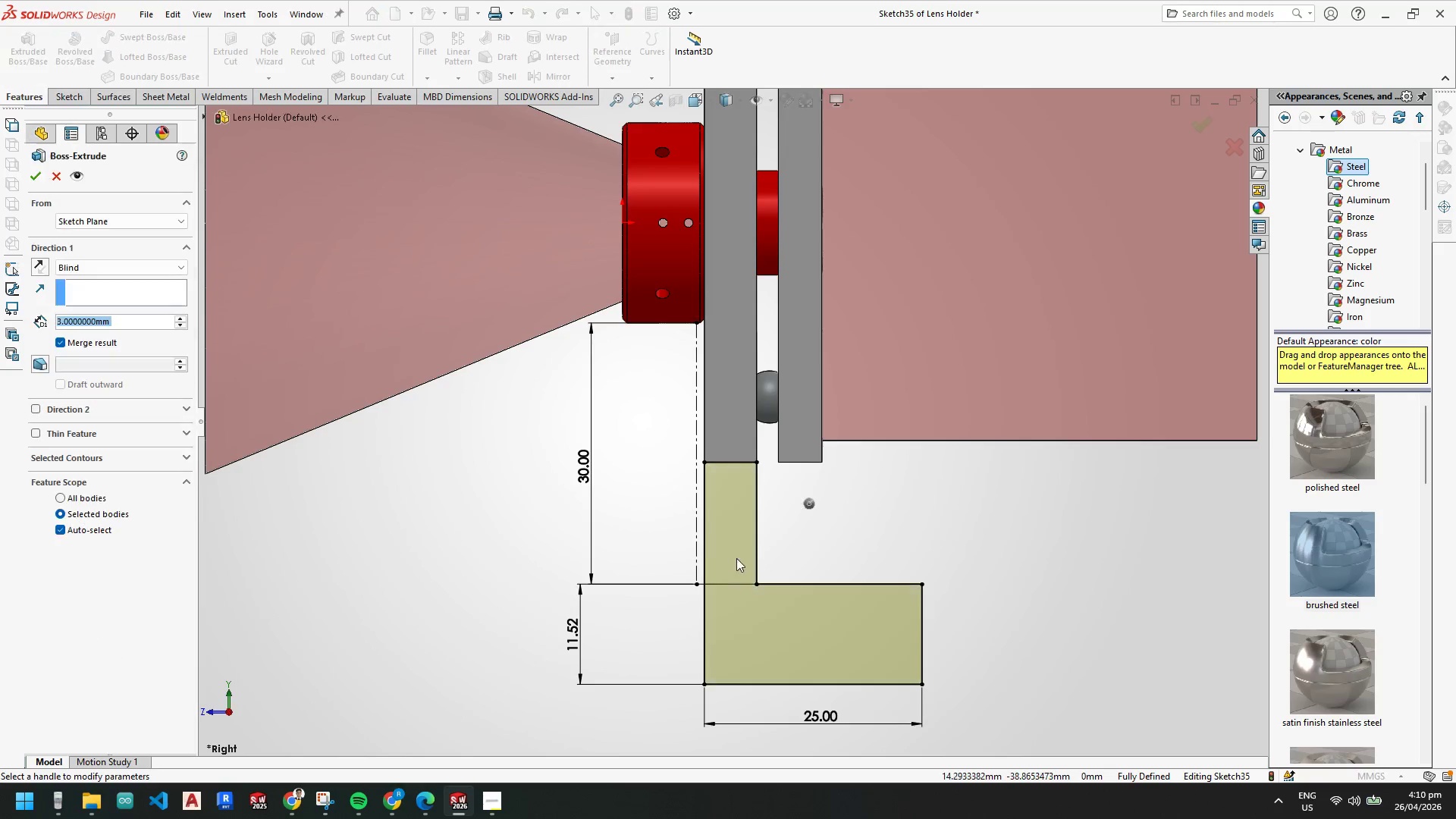 
scroll: coordinate [712, 548], scroll_direction: up, amount: 1.0
 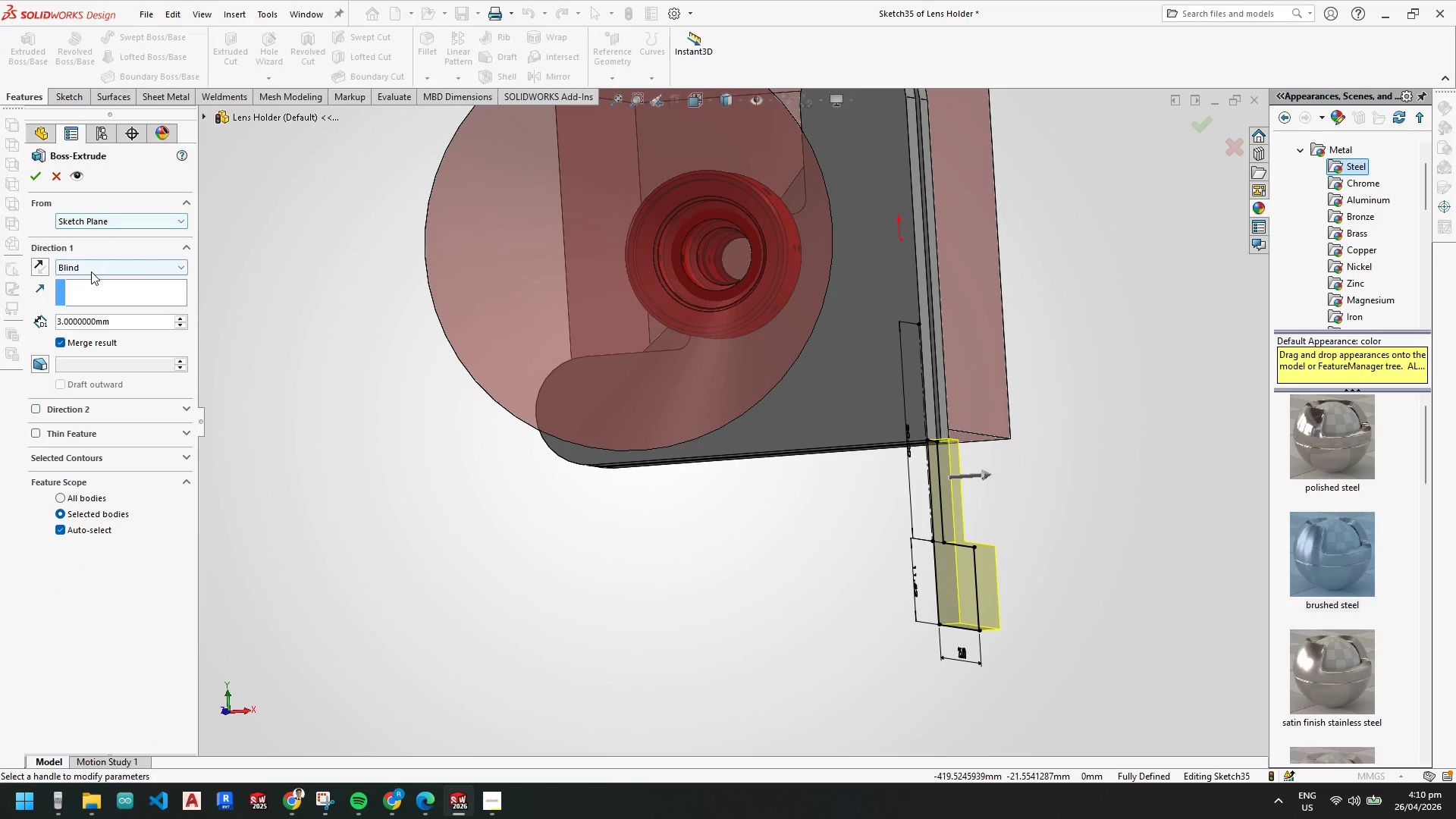 
left_click([132, 218])
 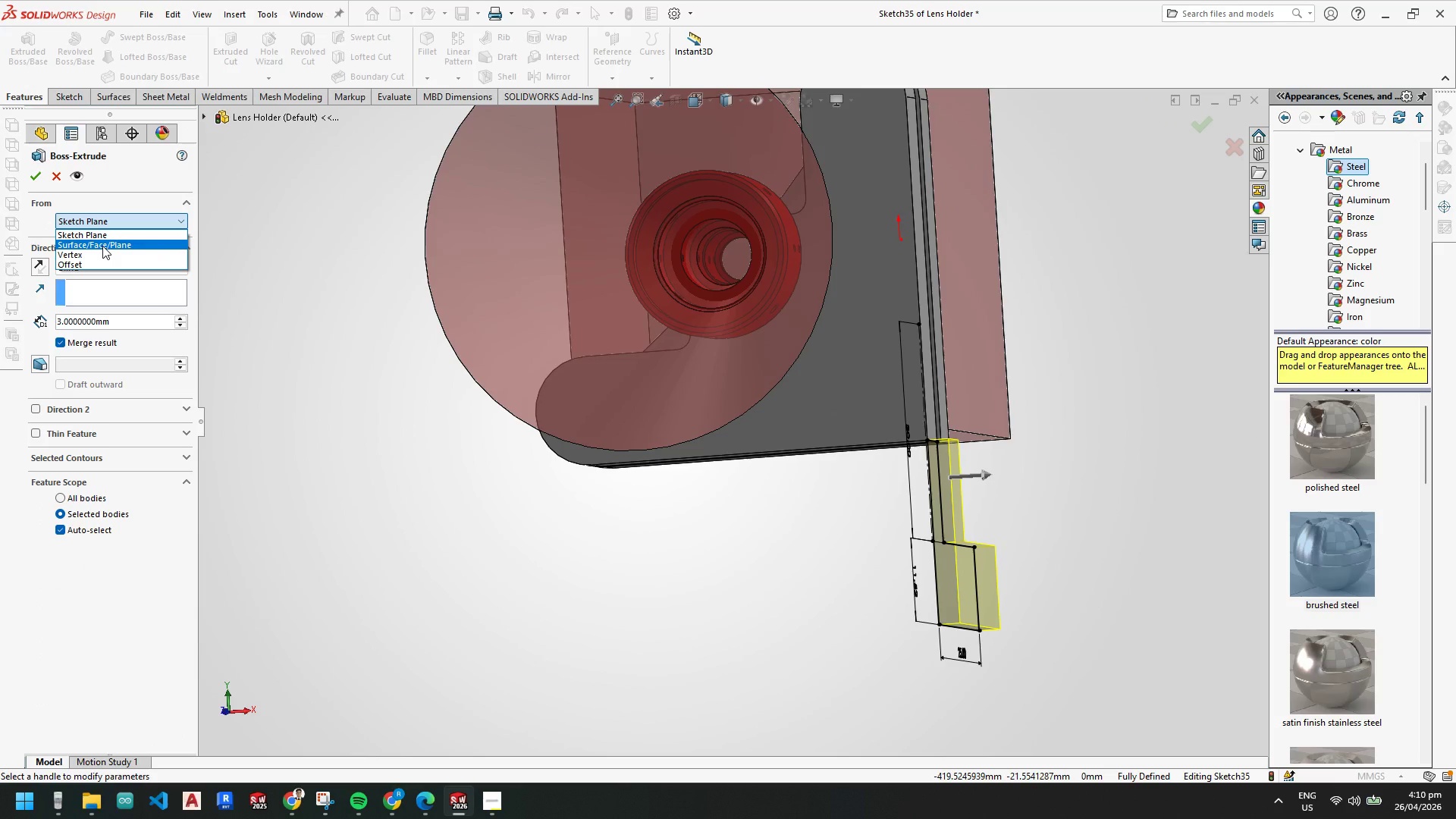 
left_click([102, 246])
 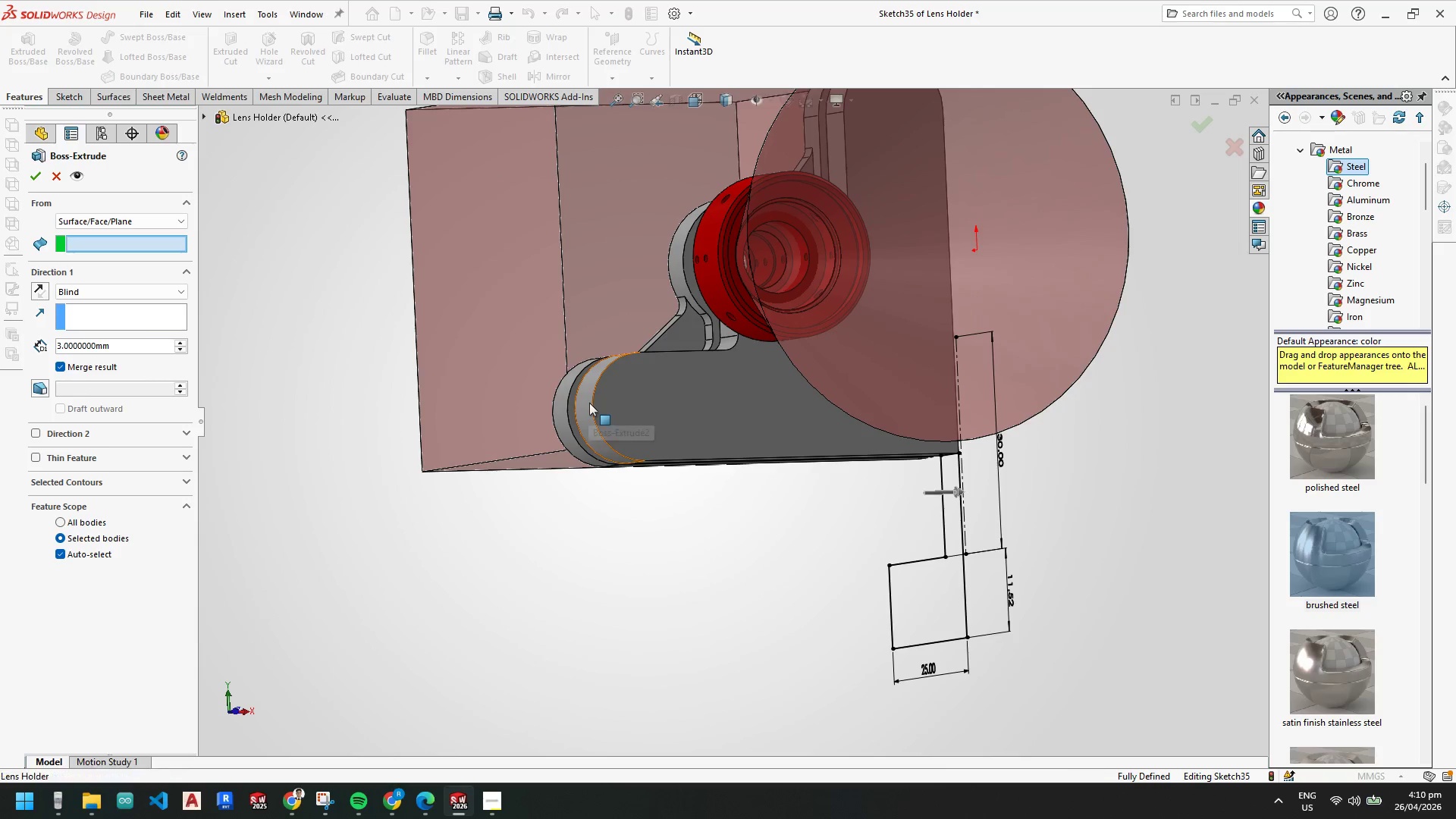 
wait(6.61)
 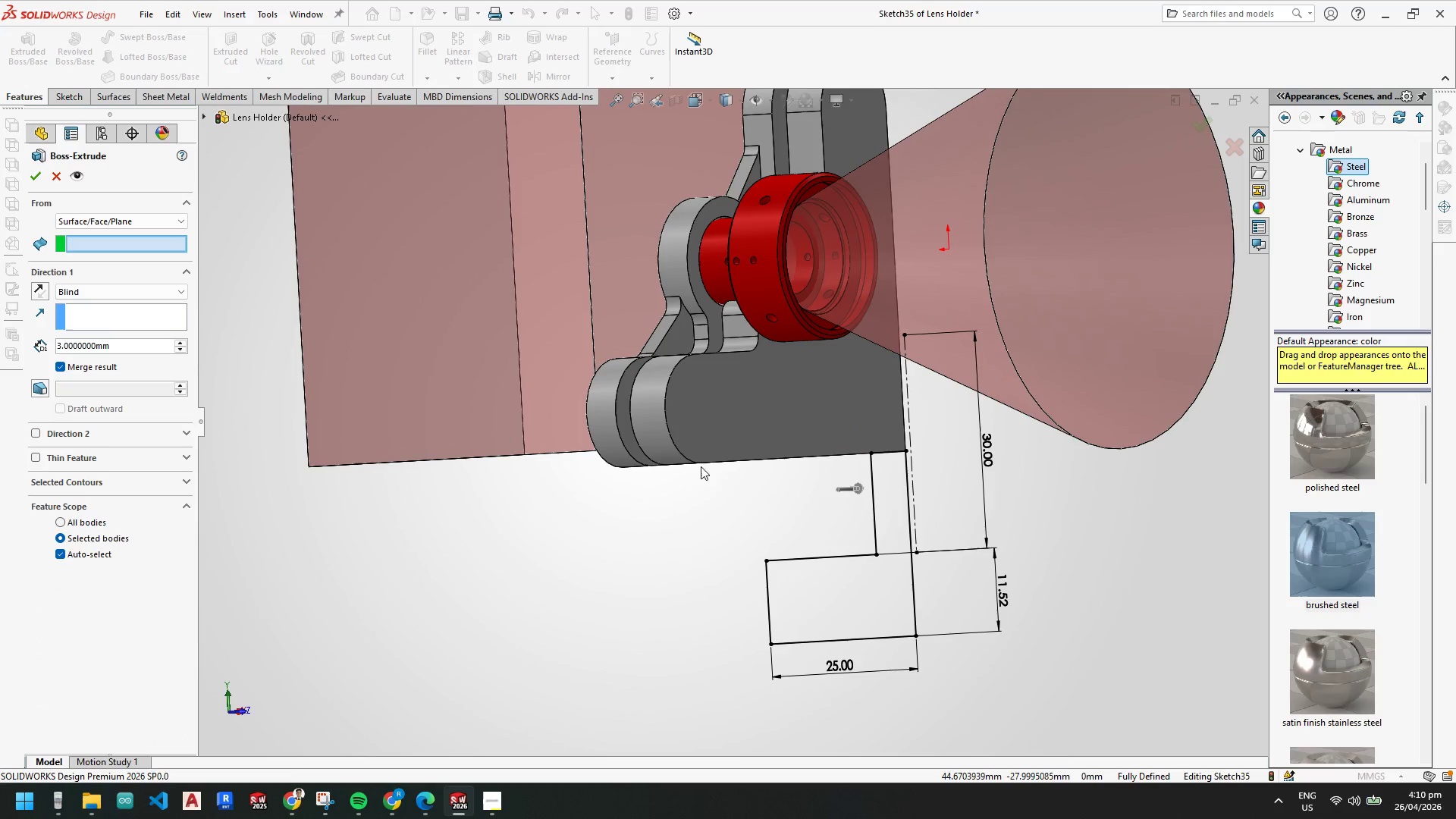 
right_click([104, 242])
 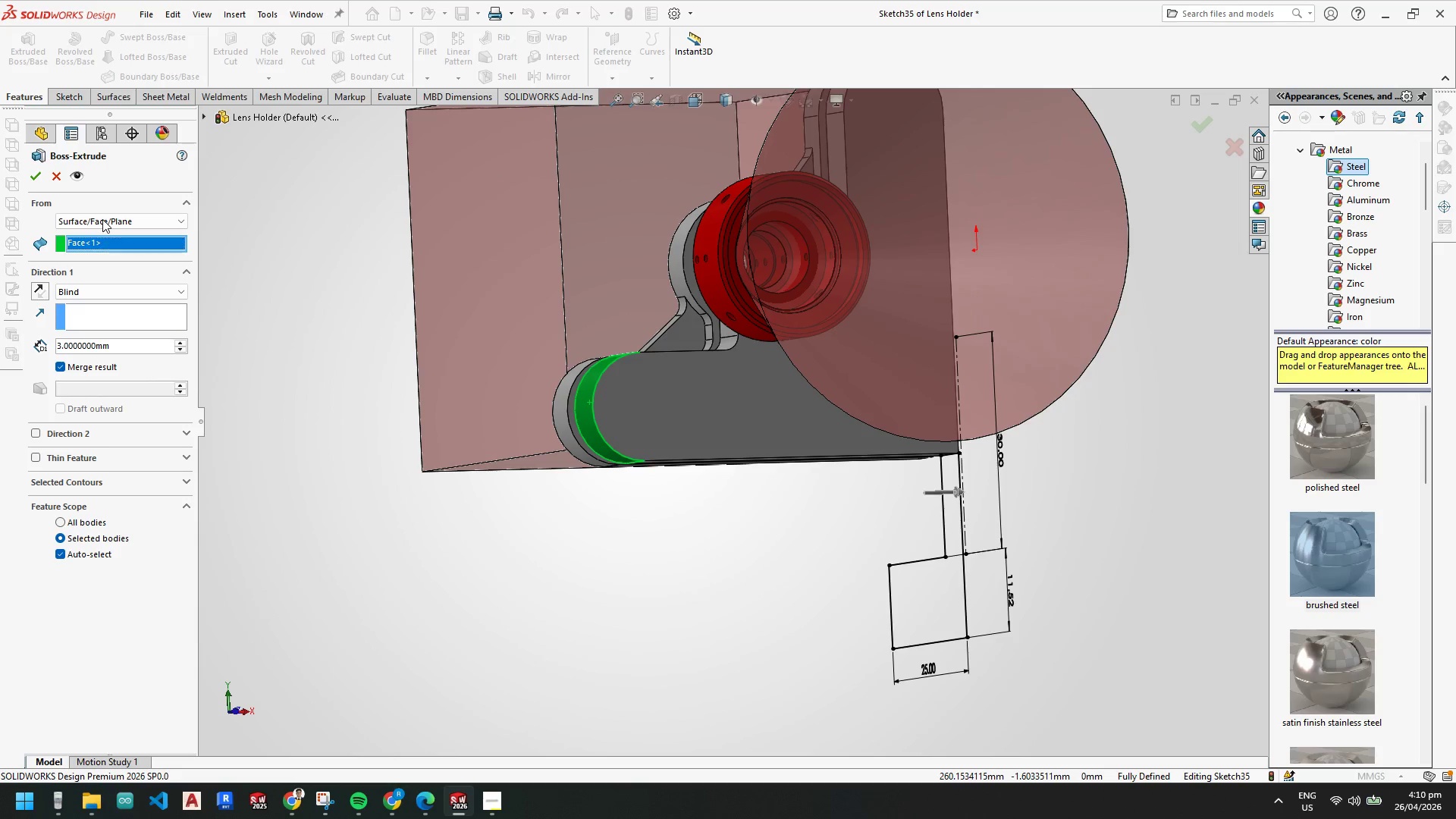 
left_click([100, 219])
 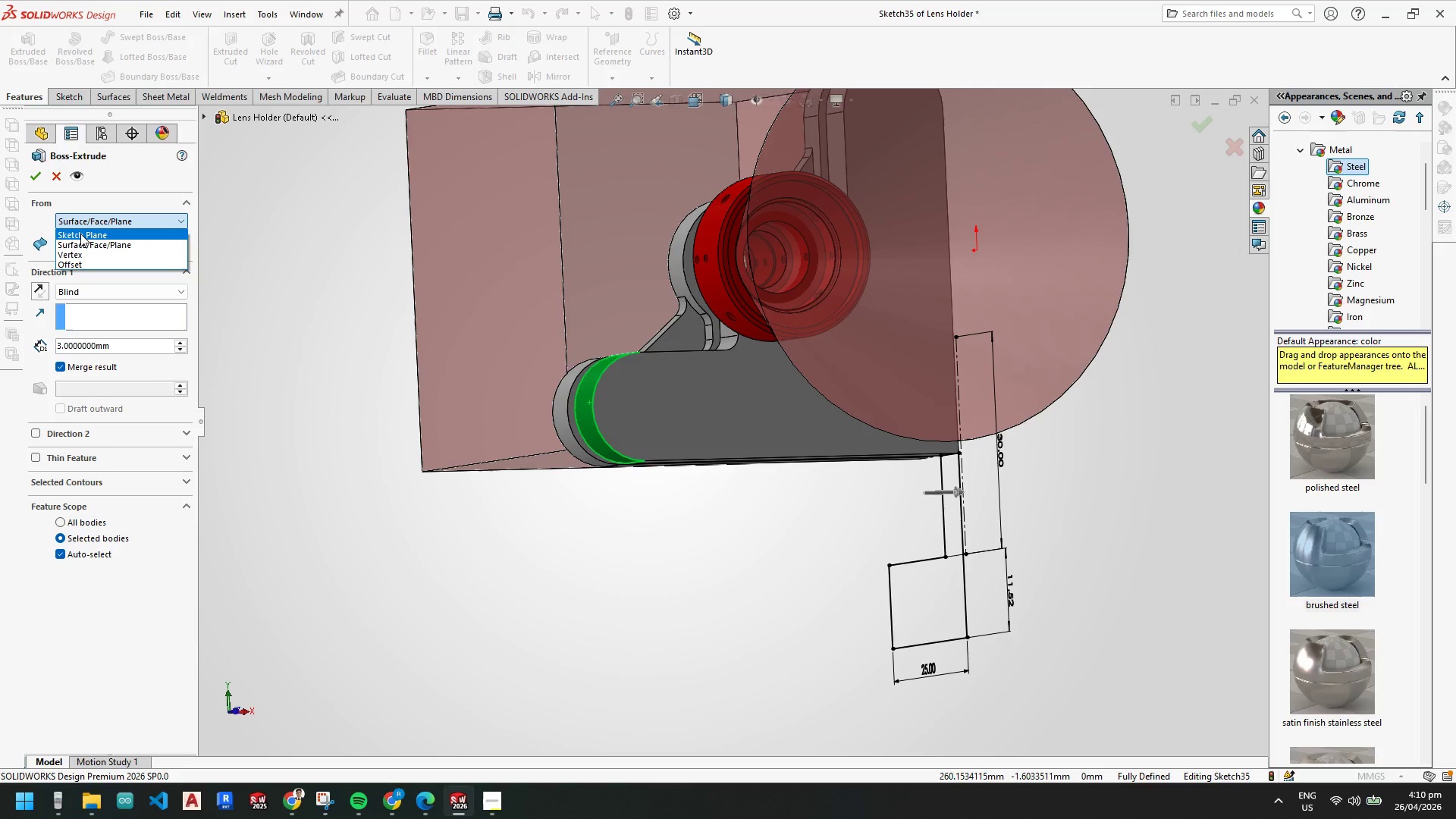 
left_click([80, 235])
 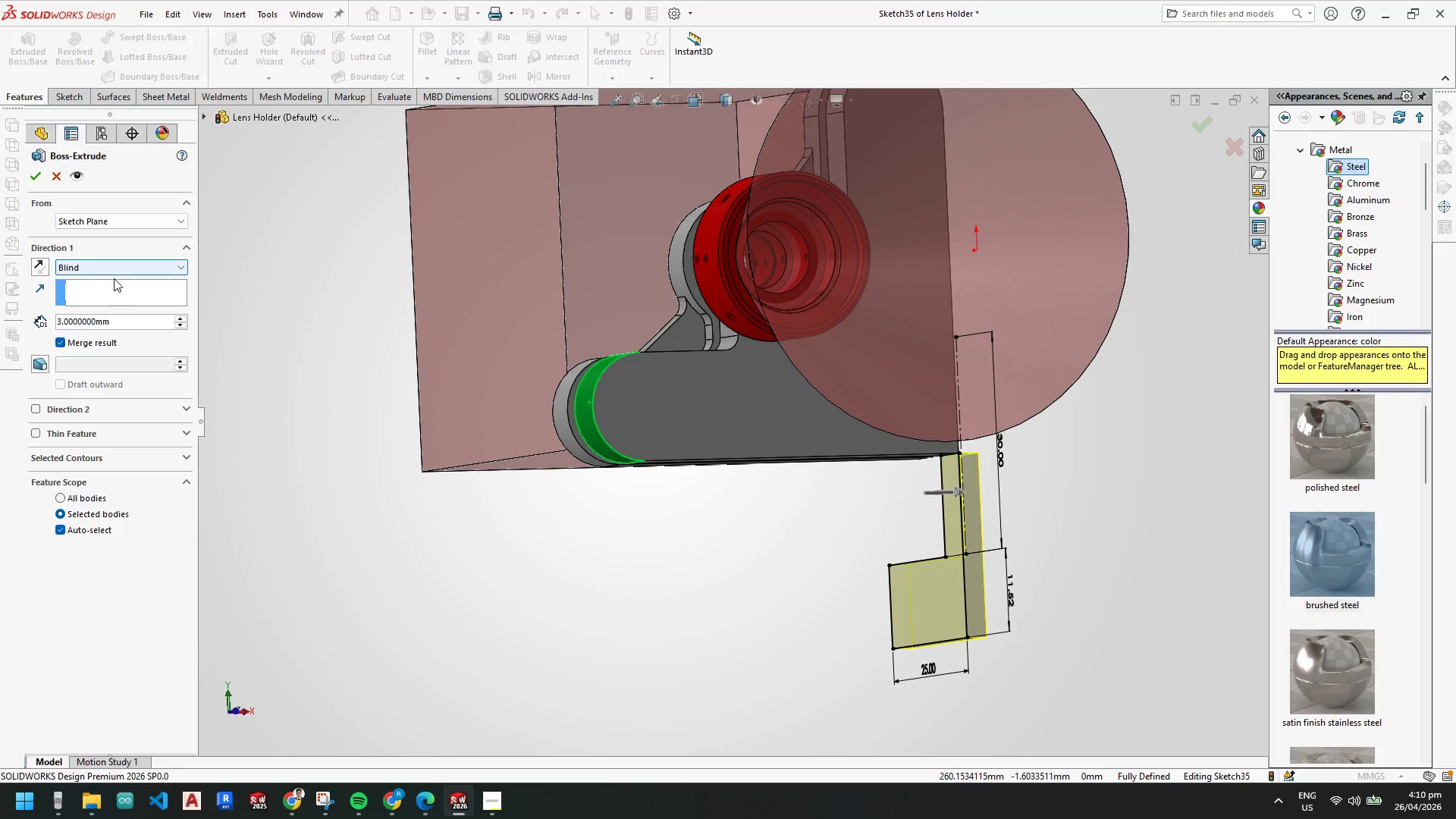 
left_click([102, 267])
 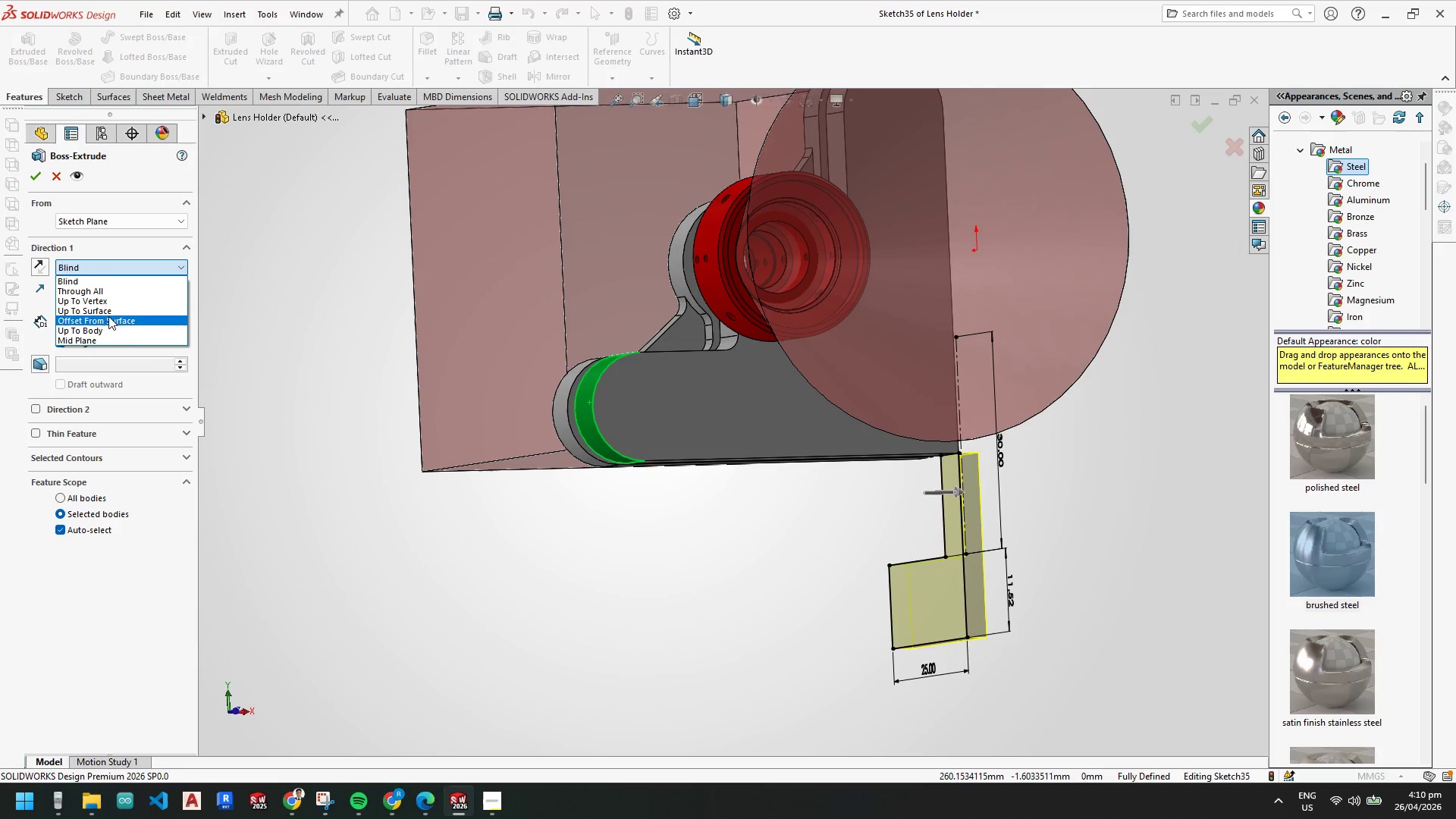 
left_click([105, 312])
 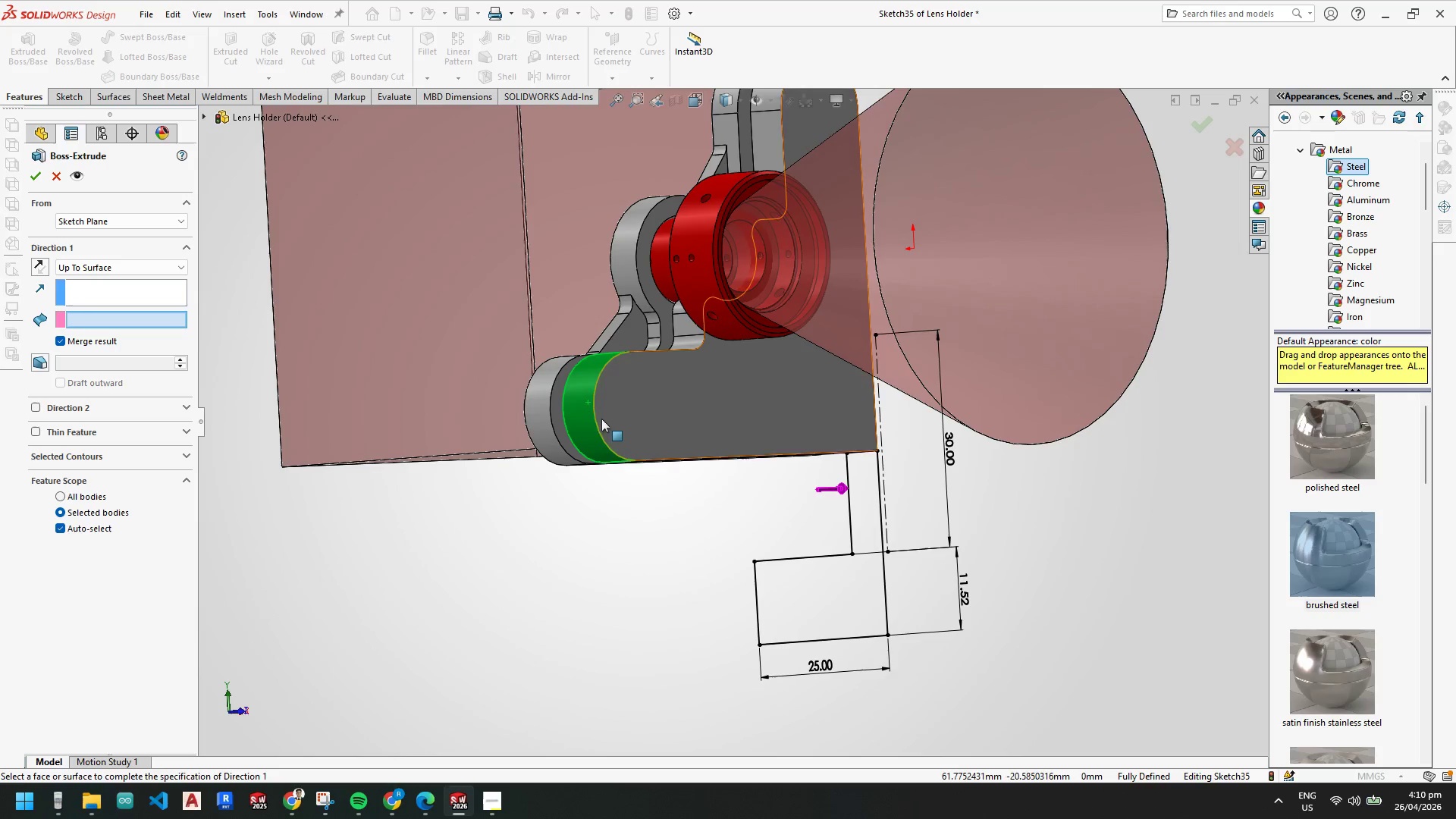 
left_click([580, 410])
 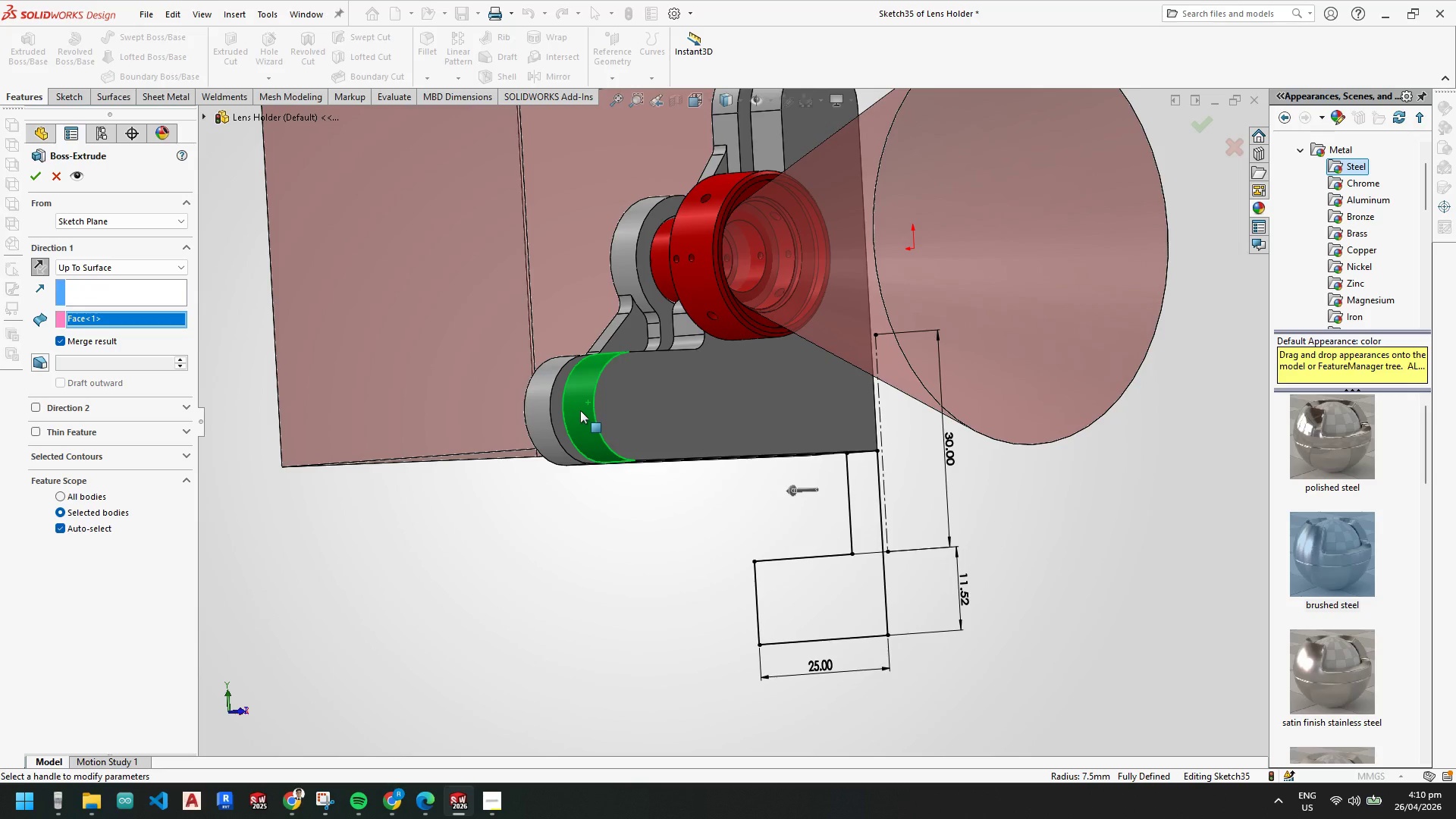 
left_click([580, 410])
 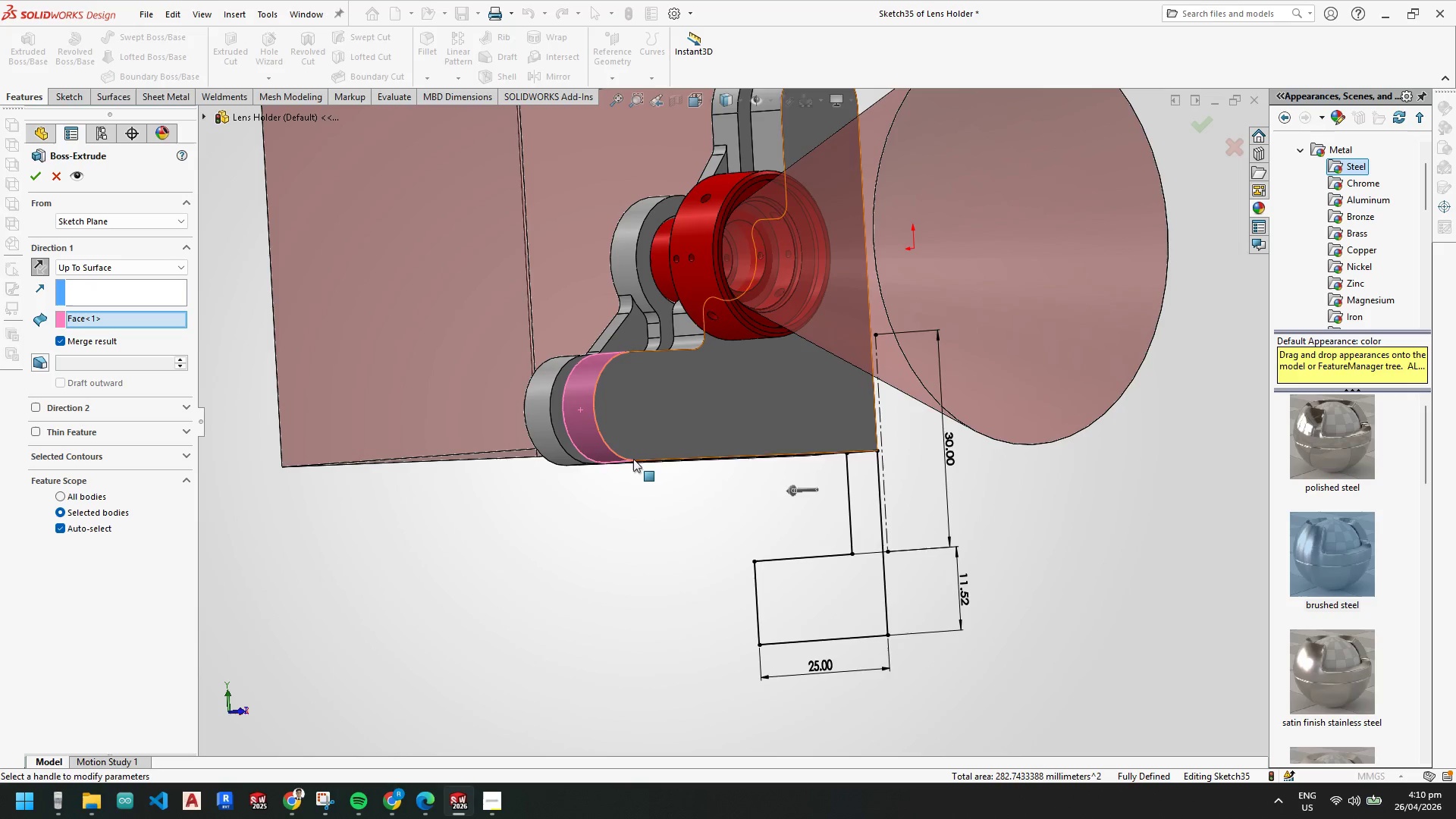 
scroll: coordinate [644, 458], scroll_direction: down, amount: 3.0
 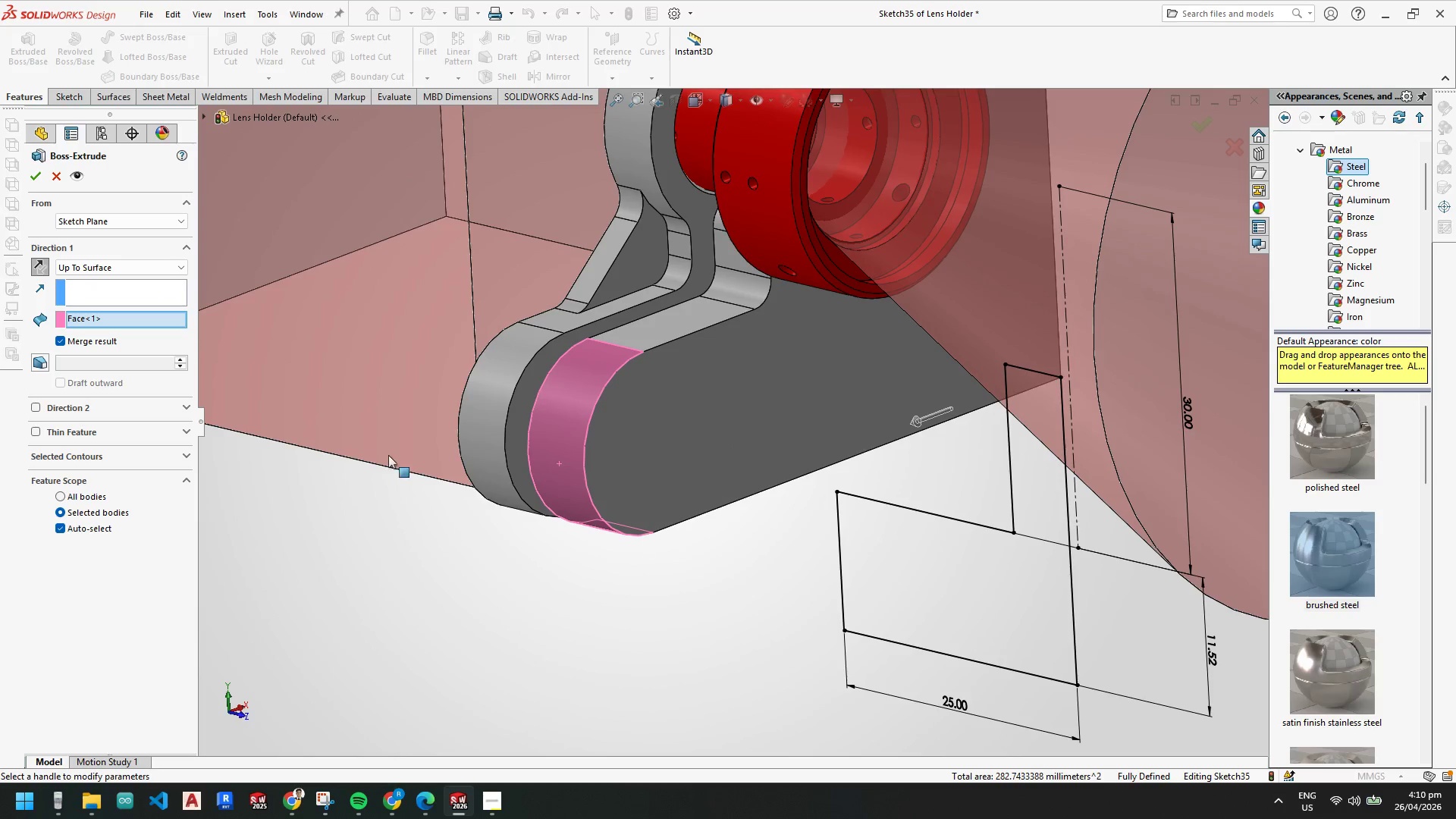 
left_click([85, 266])
 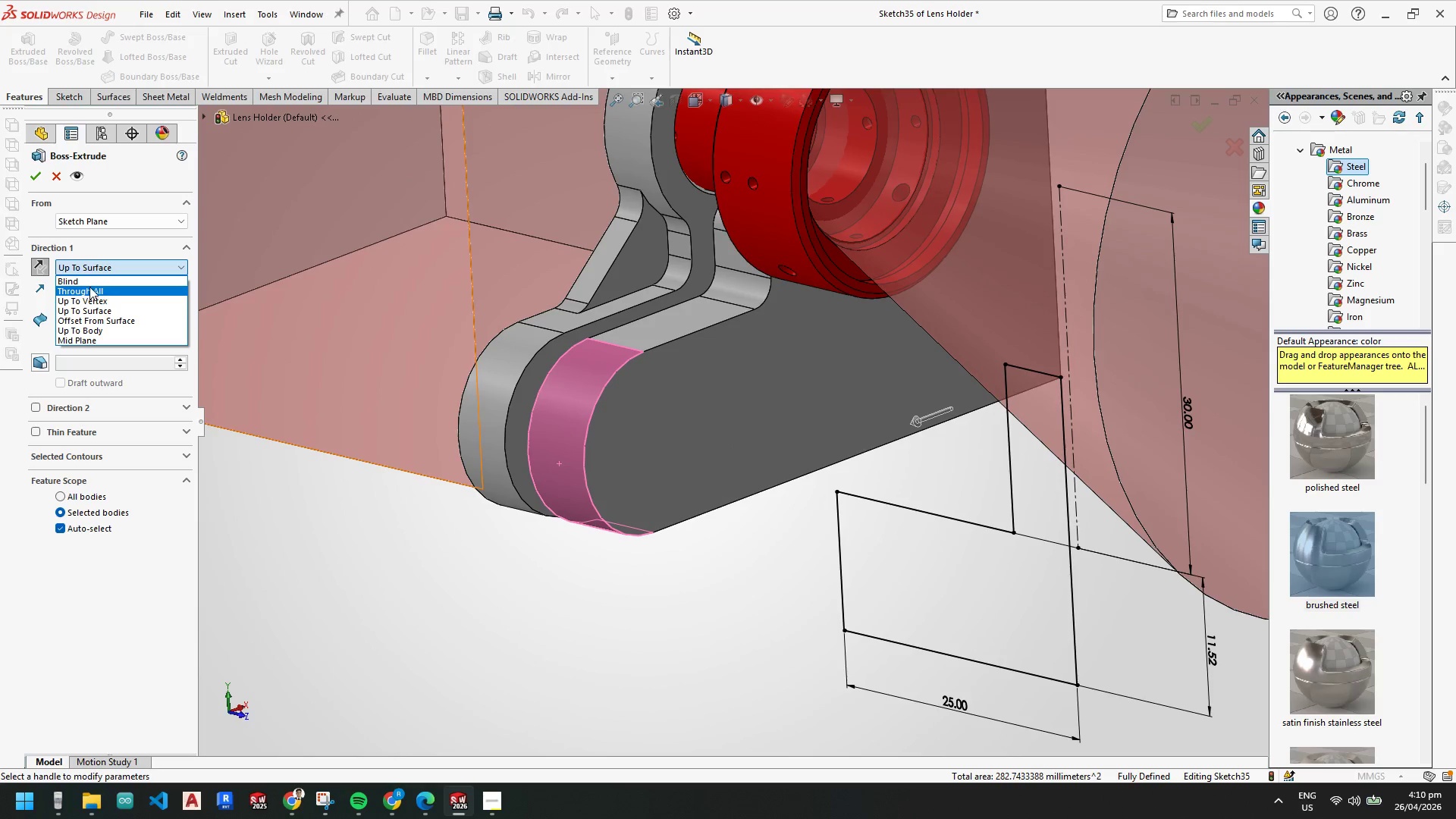 
scroll: coordinate [783, 479], scroll_direction: up, amount: 5.0
 